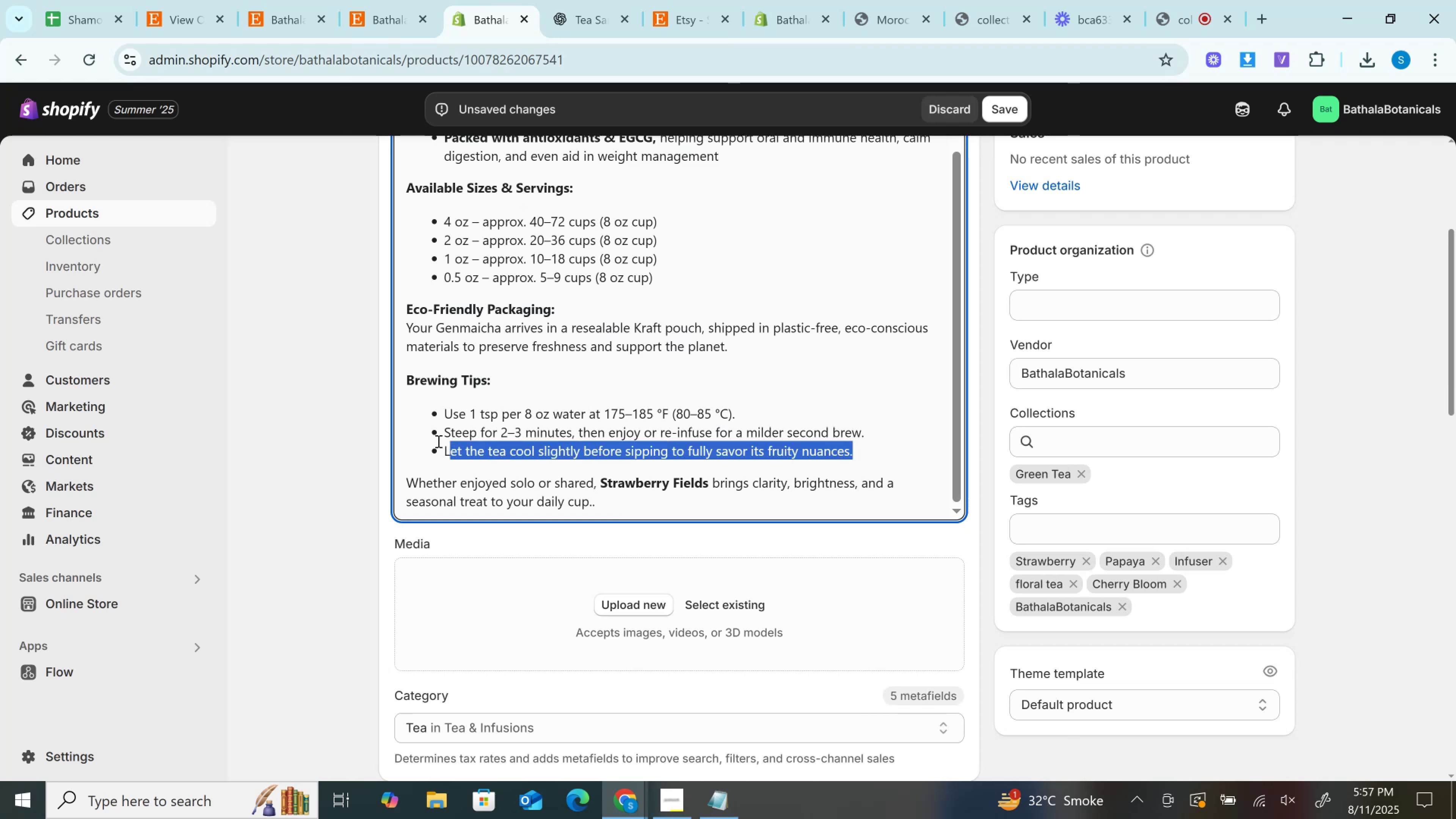 
key(Control+V)
 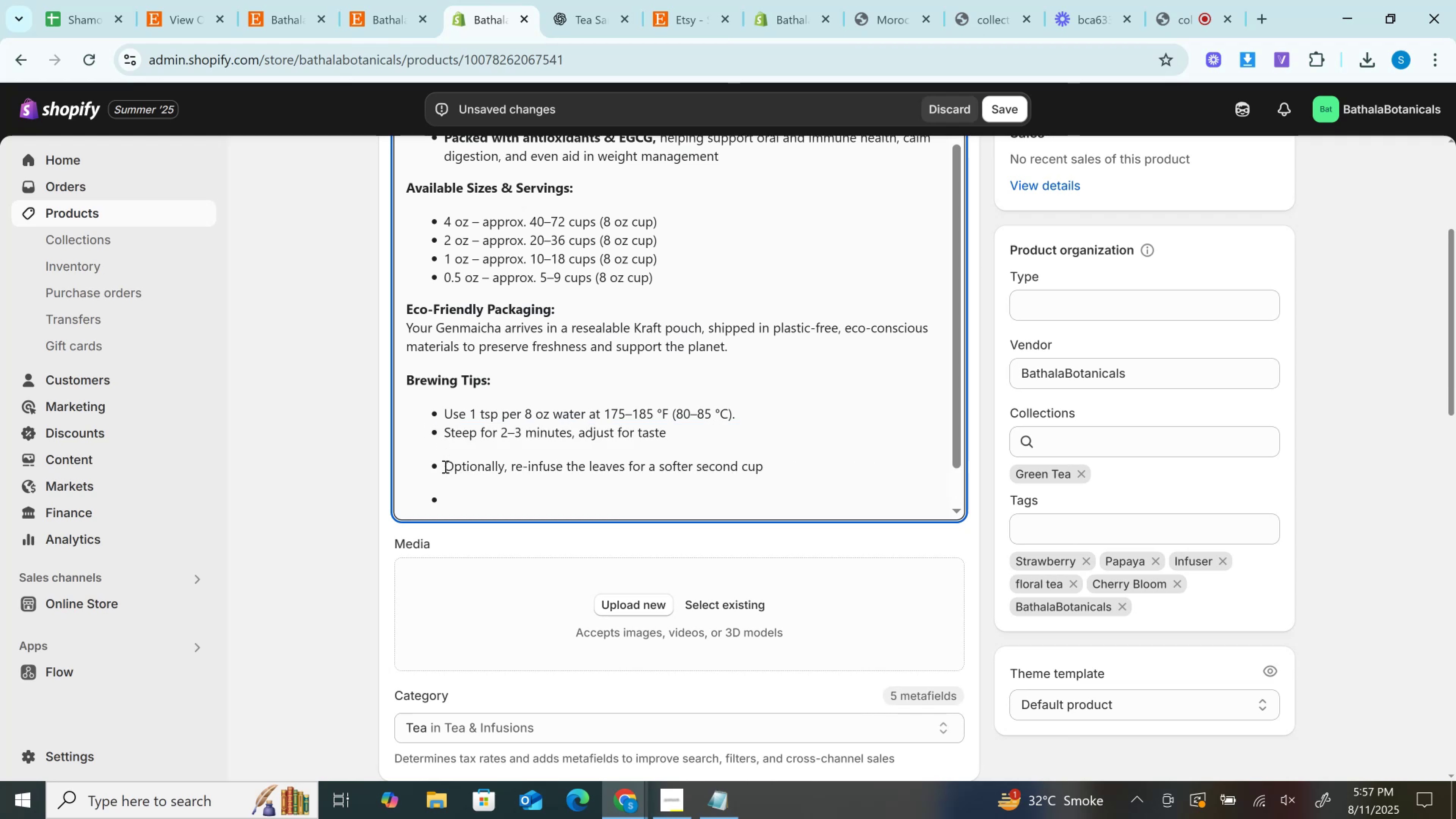 
key(Backspace)
 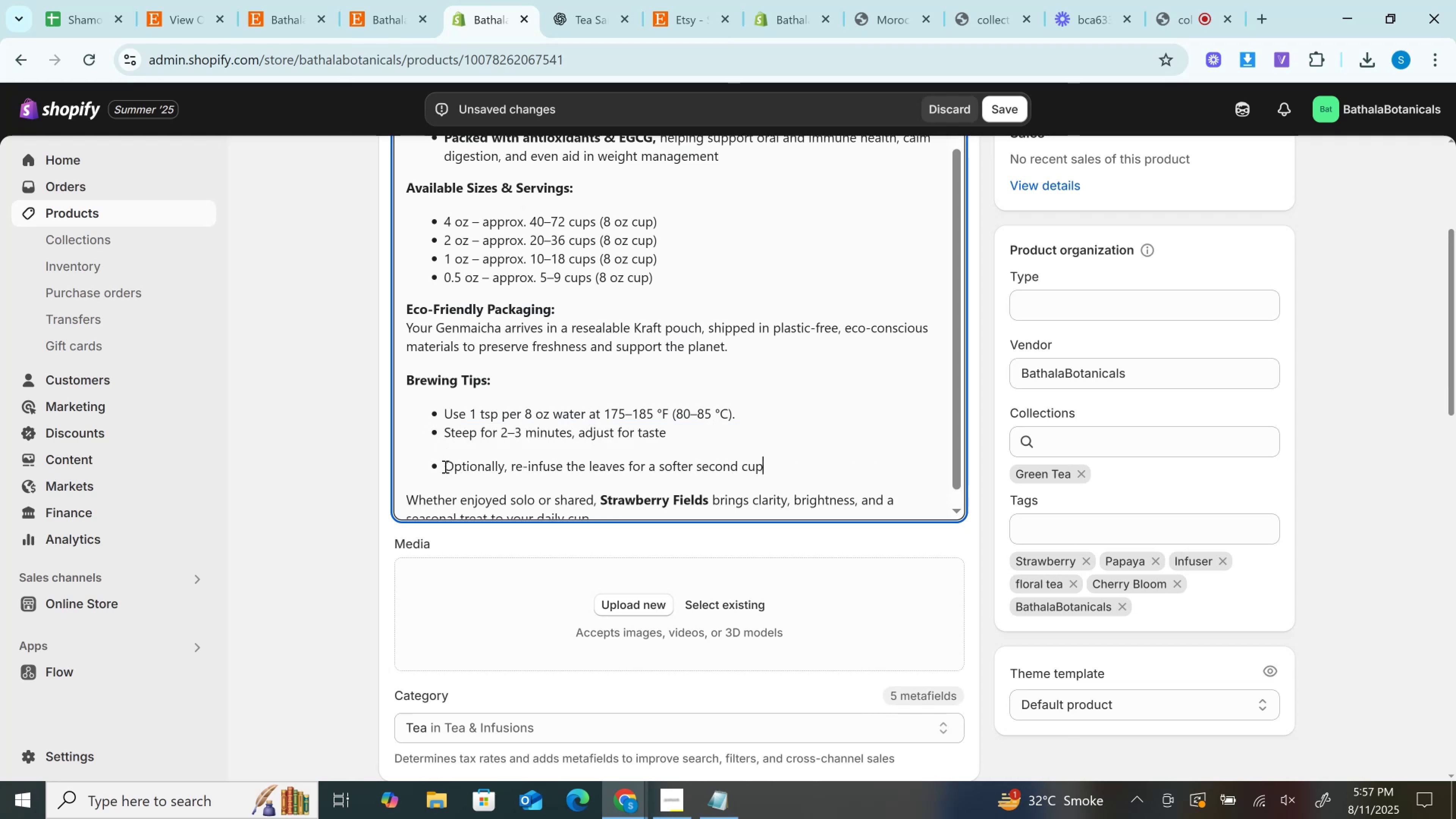 
key(Backspace)
 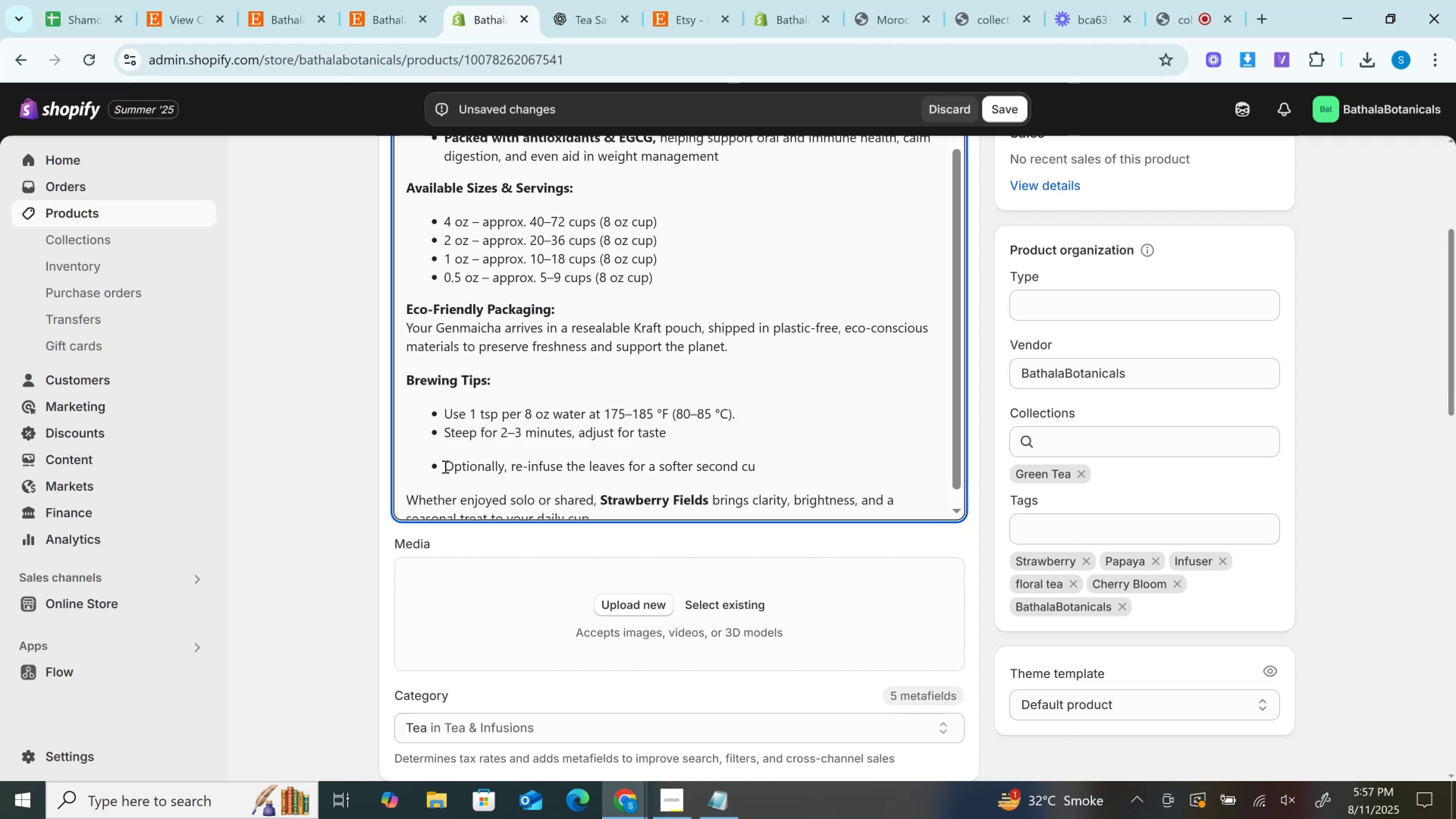 
key(Control+Z)
 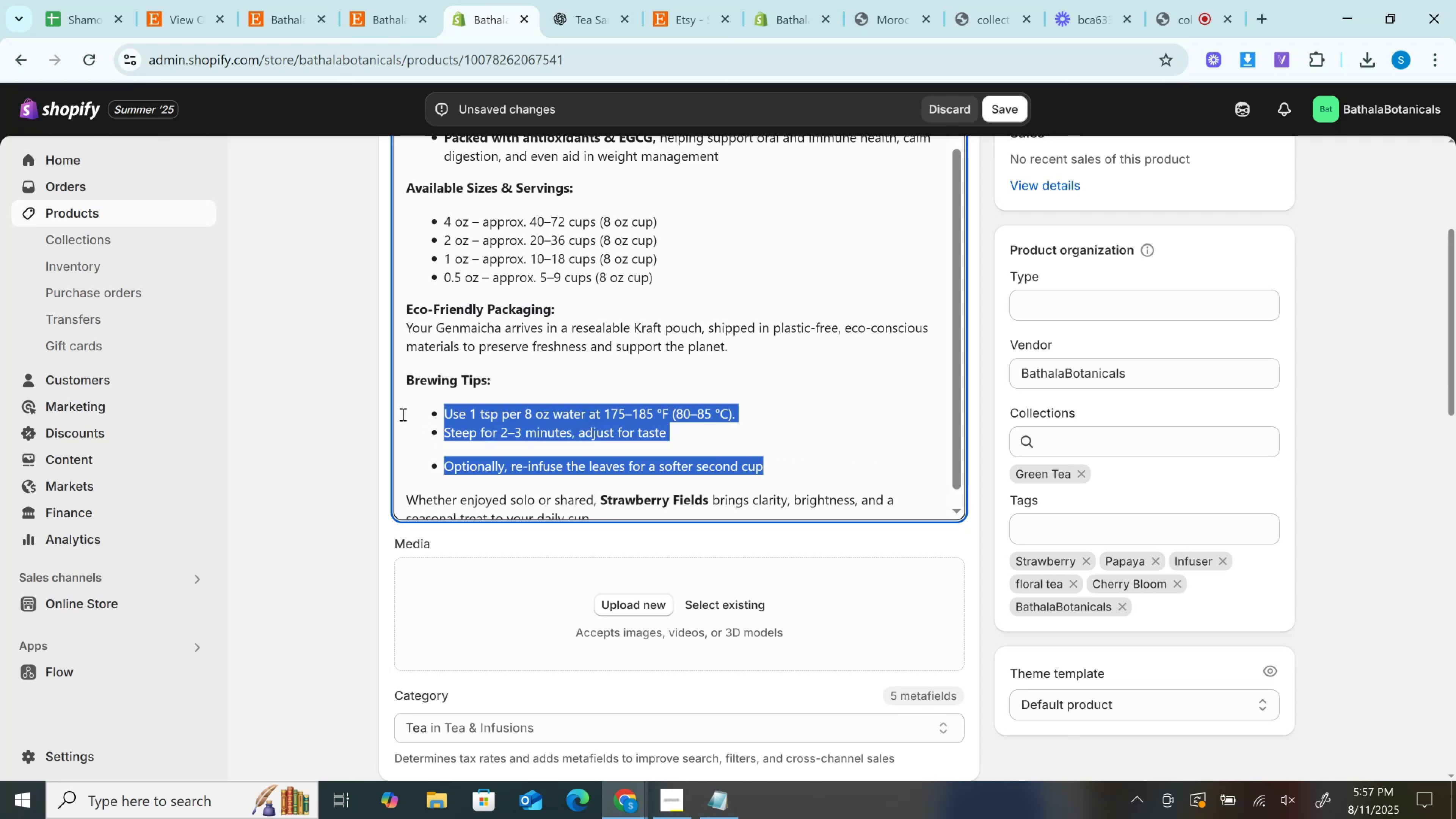 
scroll: coordinate [1272, 440], scroll_direction: up, amount: 2.0
 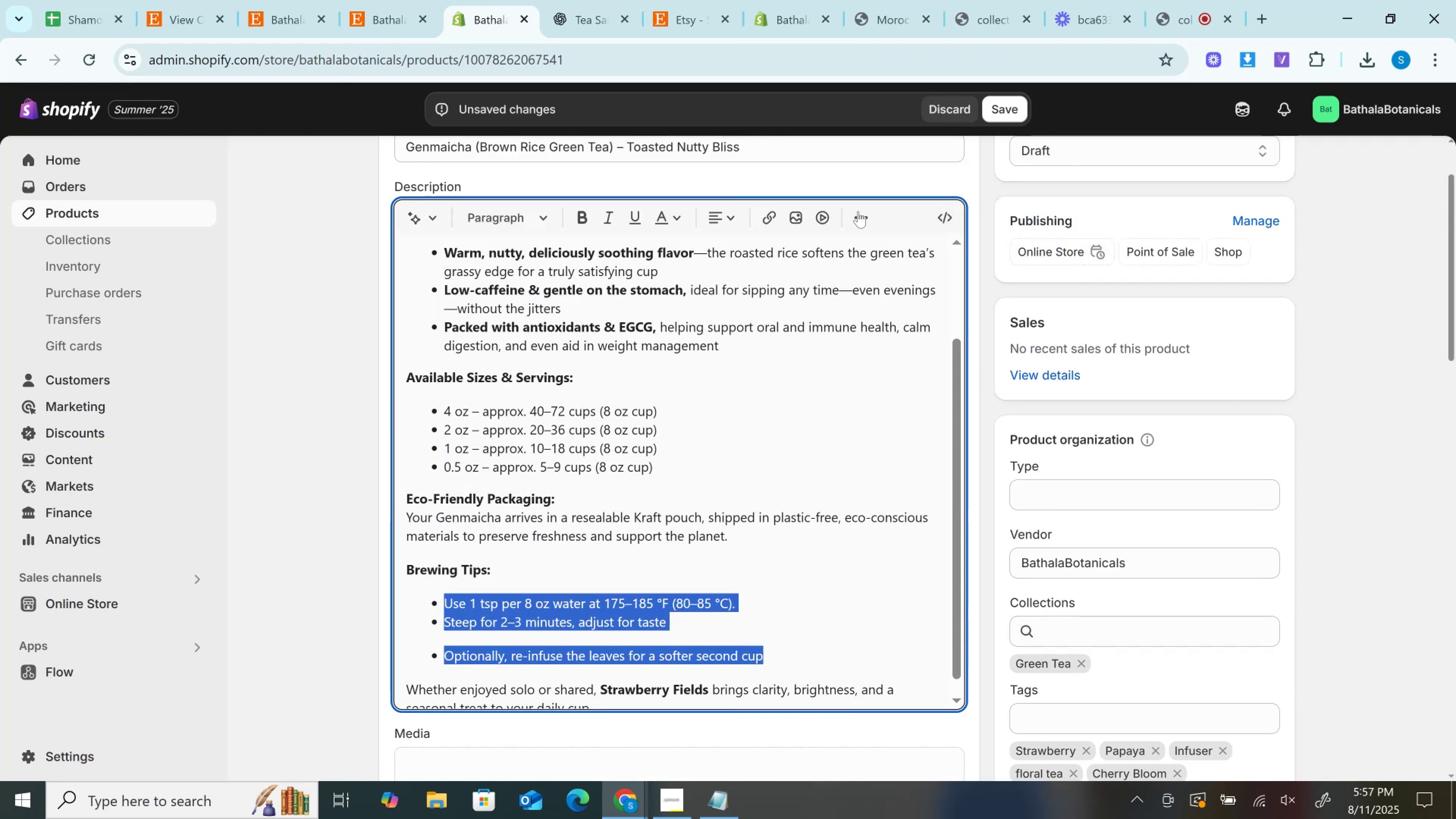 
left_click([858, 211])
 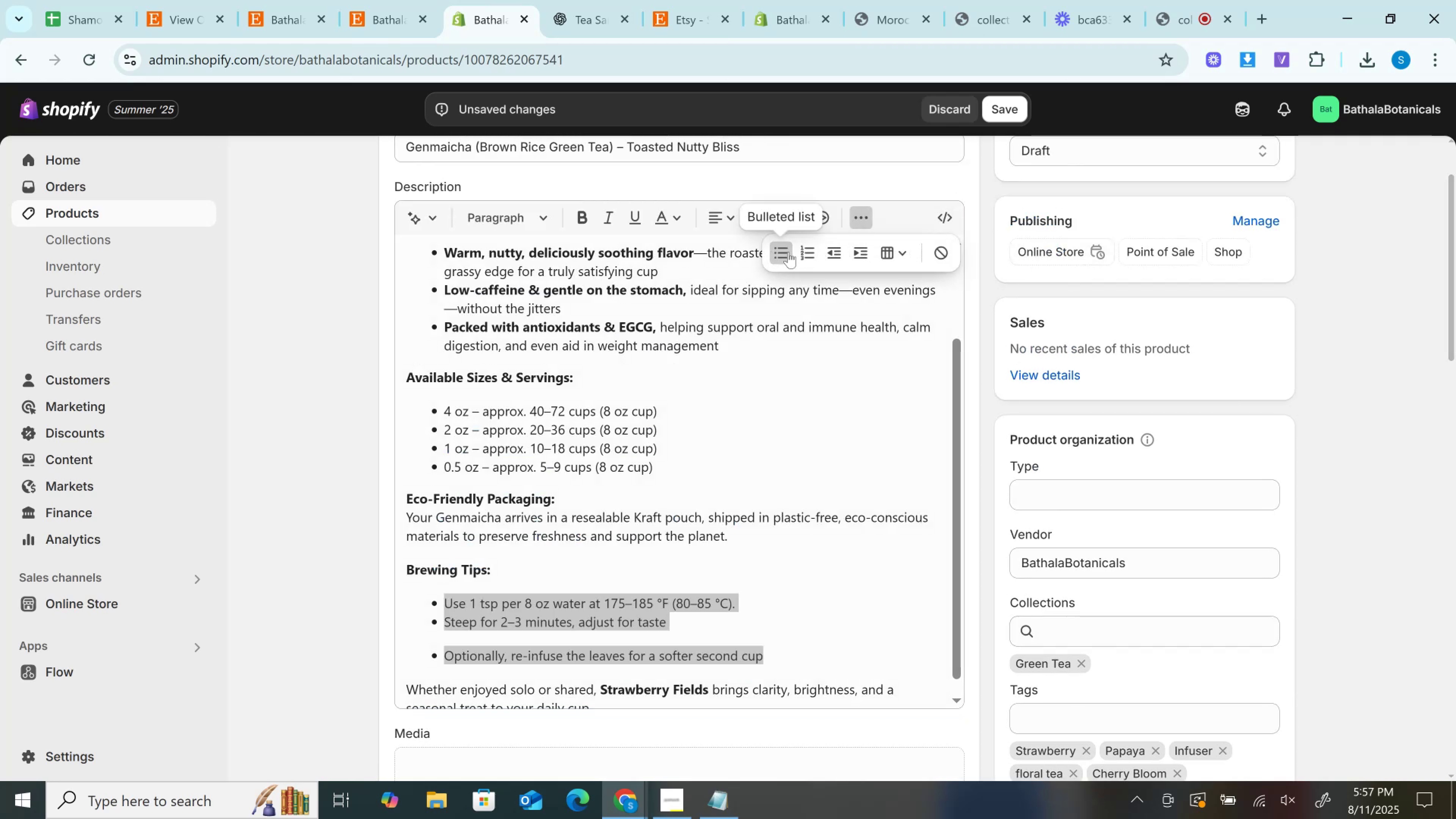 
left_click([787, 251])
 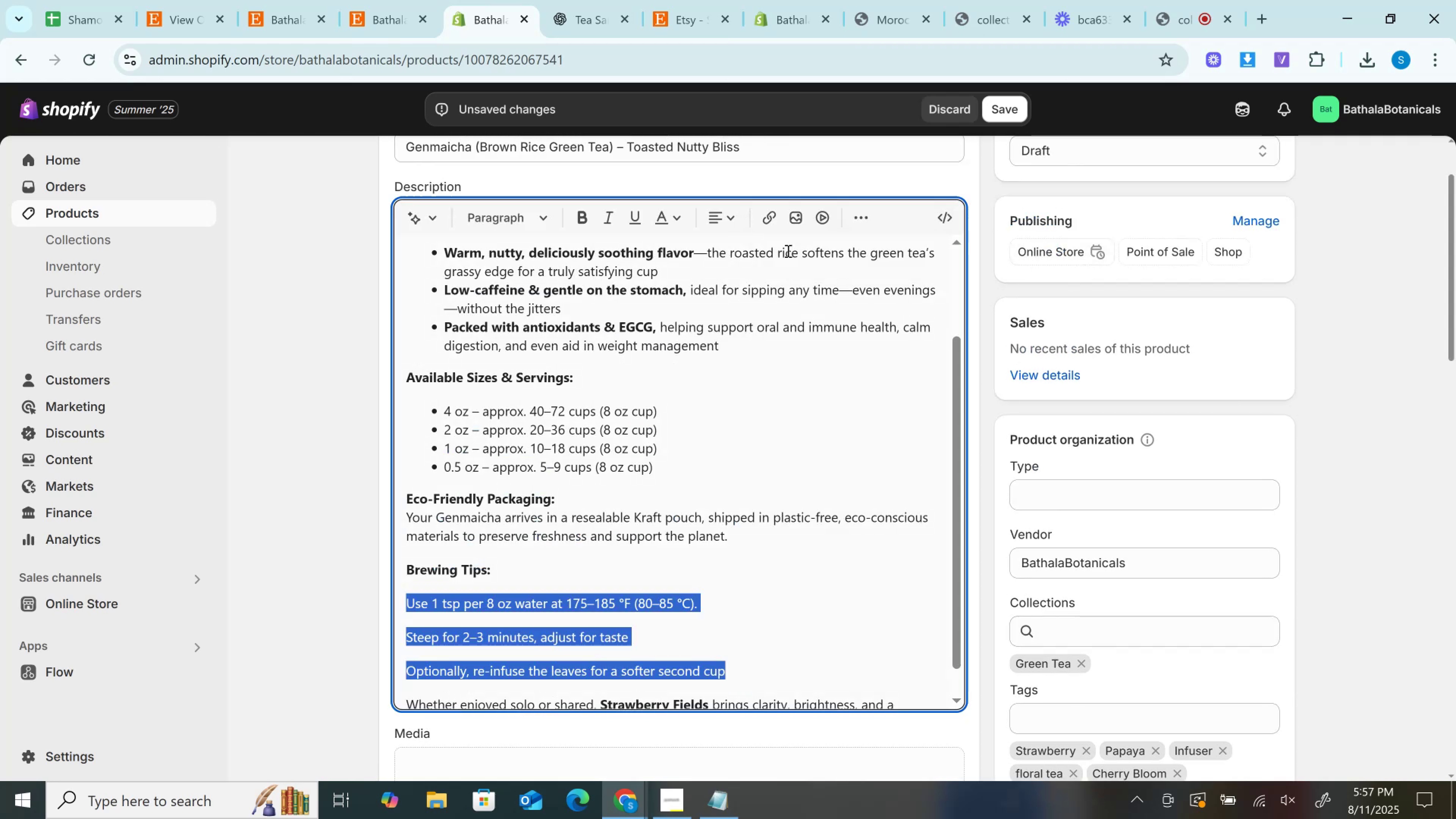 
left_click([787, 251])
 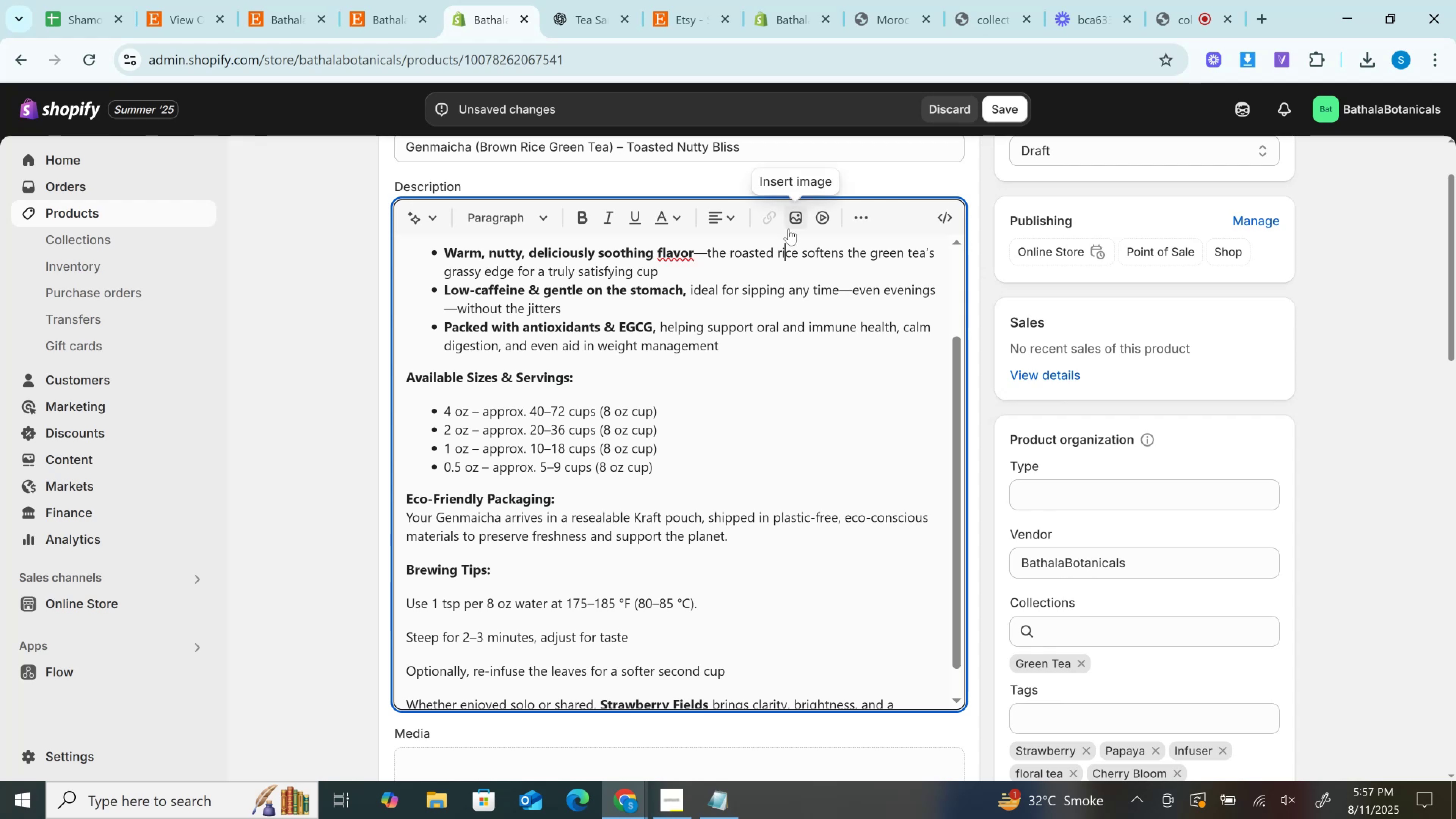 
key(Control+Z)
 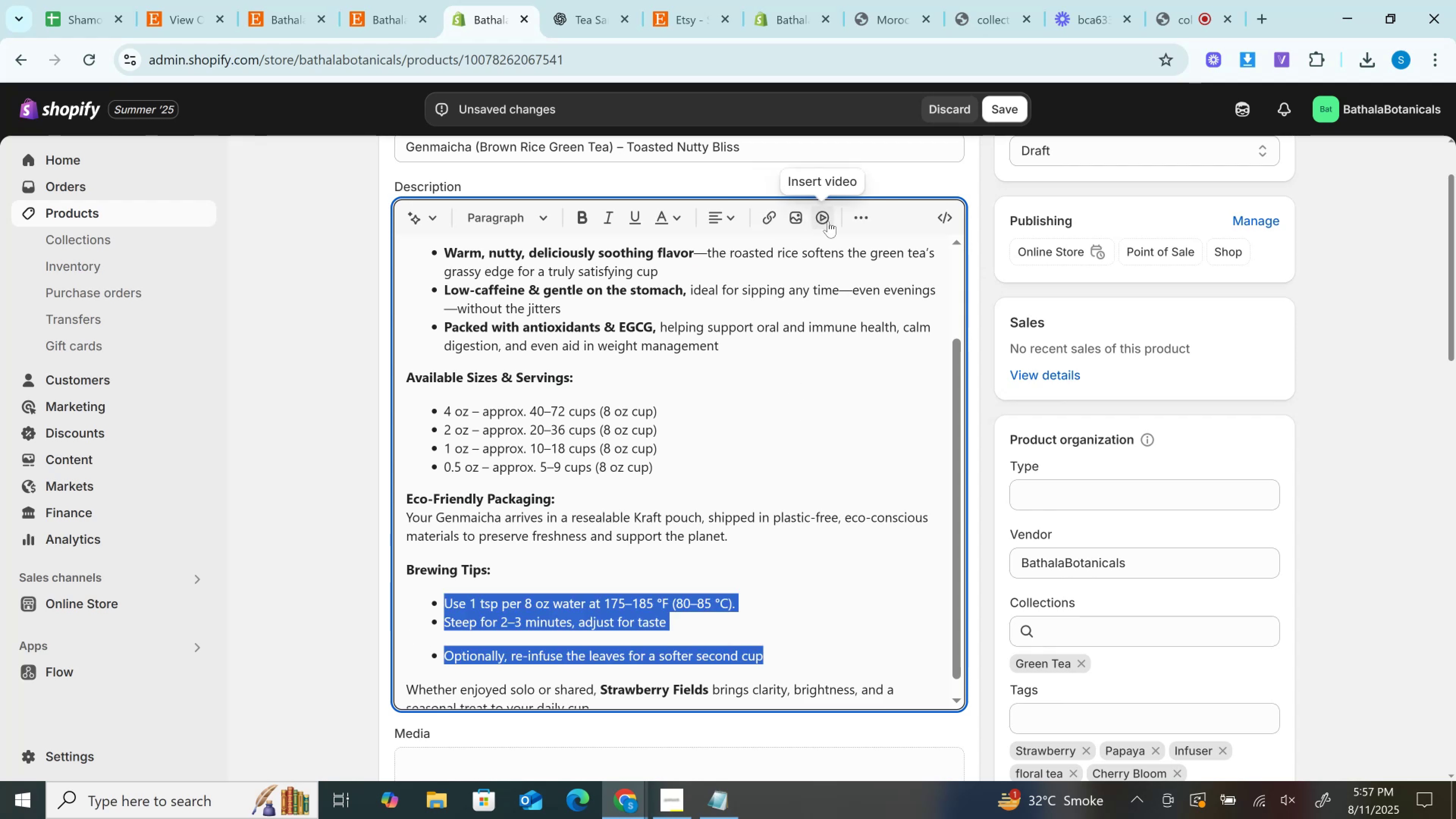 
left_click([856, 217])
 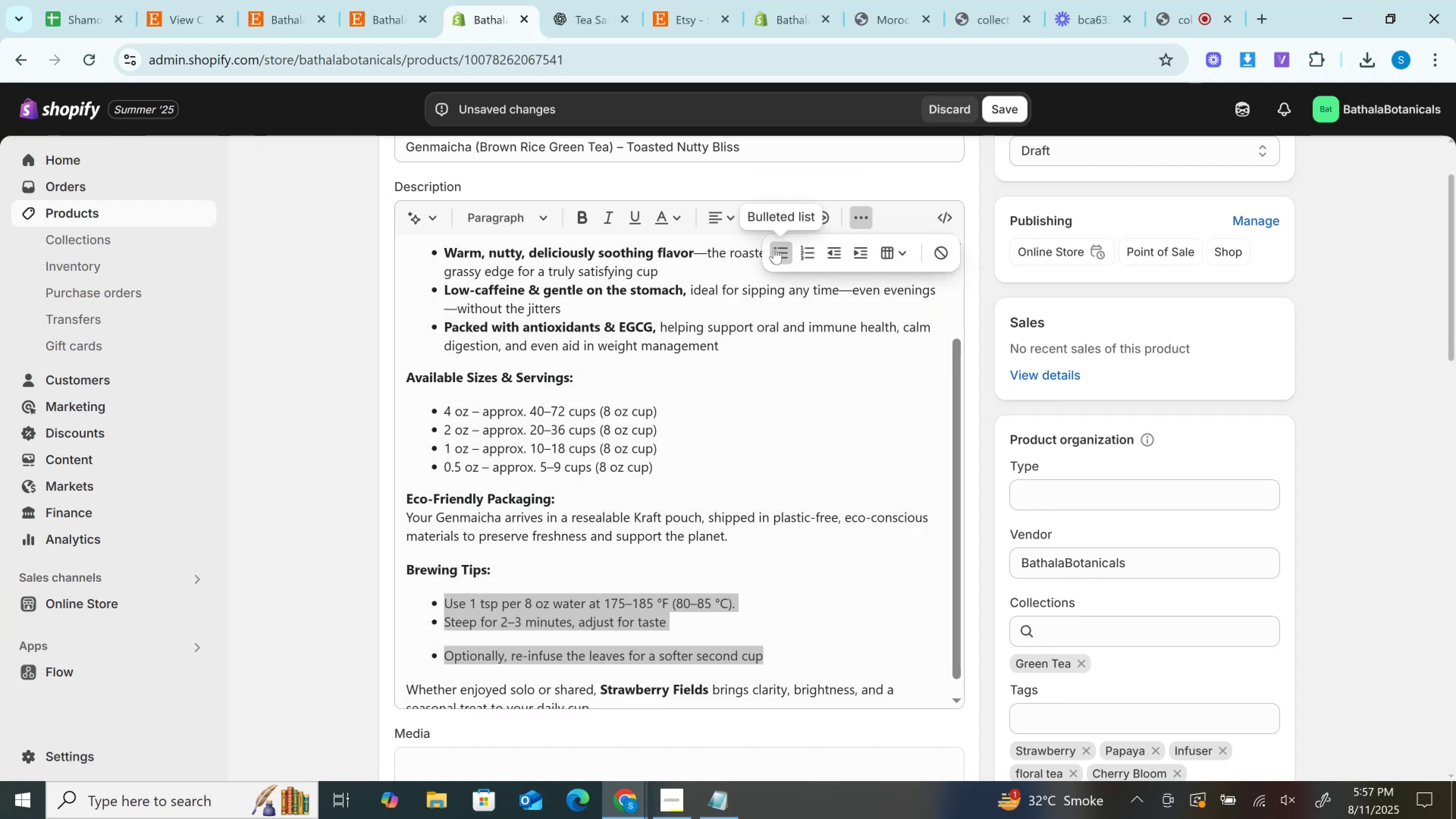 
left_click([774, 248])
 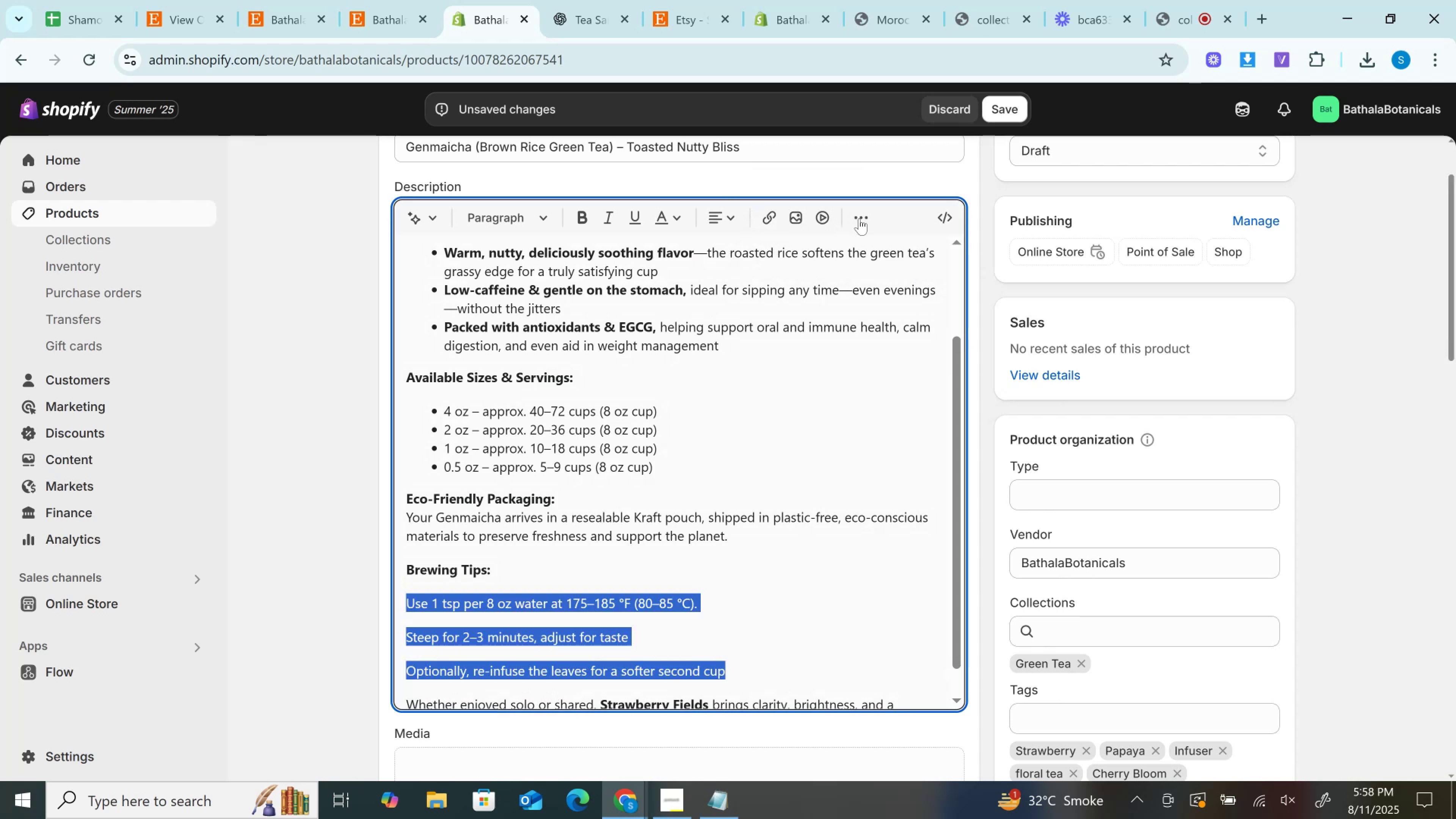 
left_click([861, 216])
 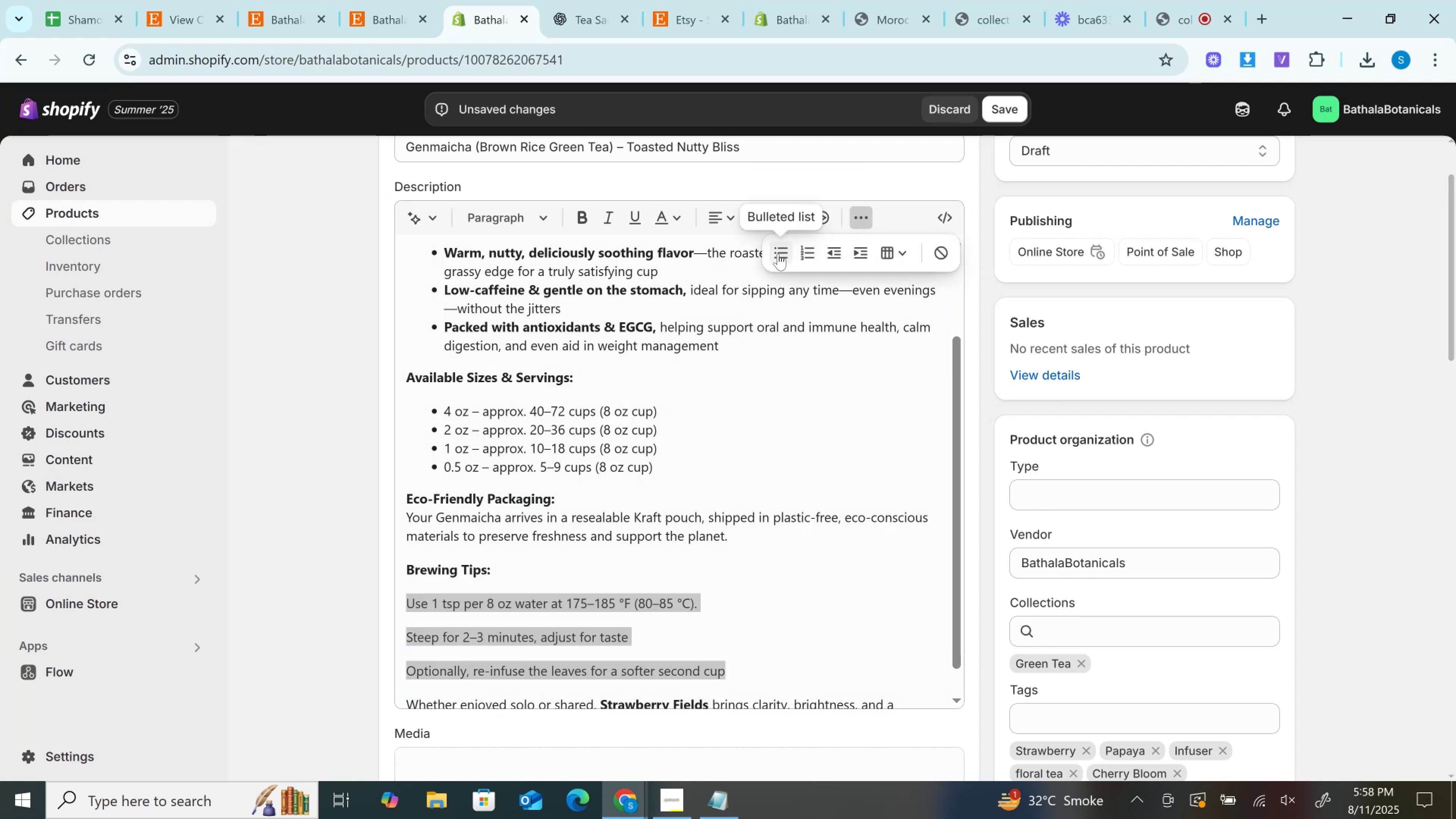 
left_click([778, 254])
 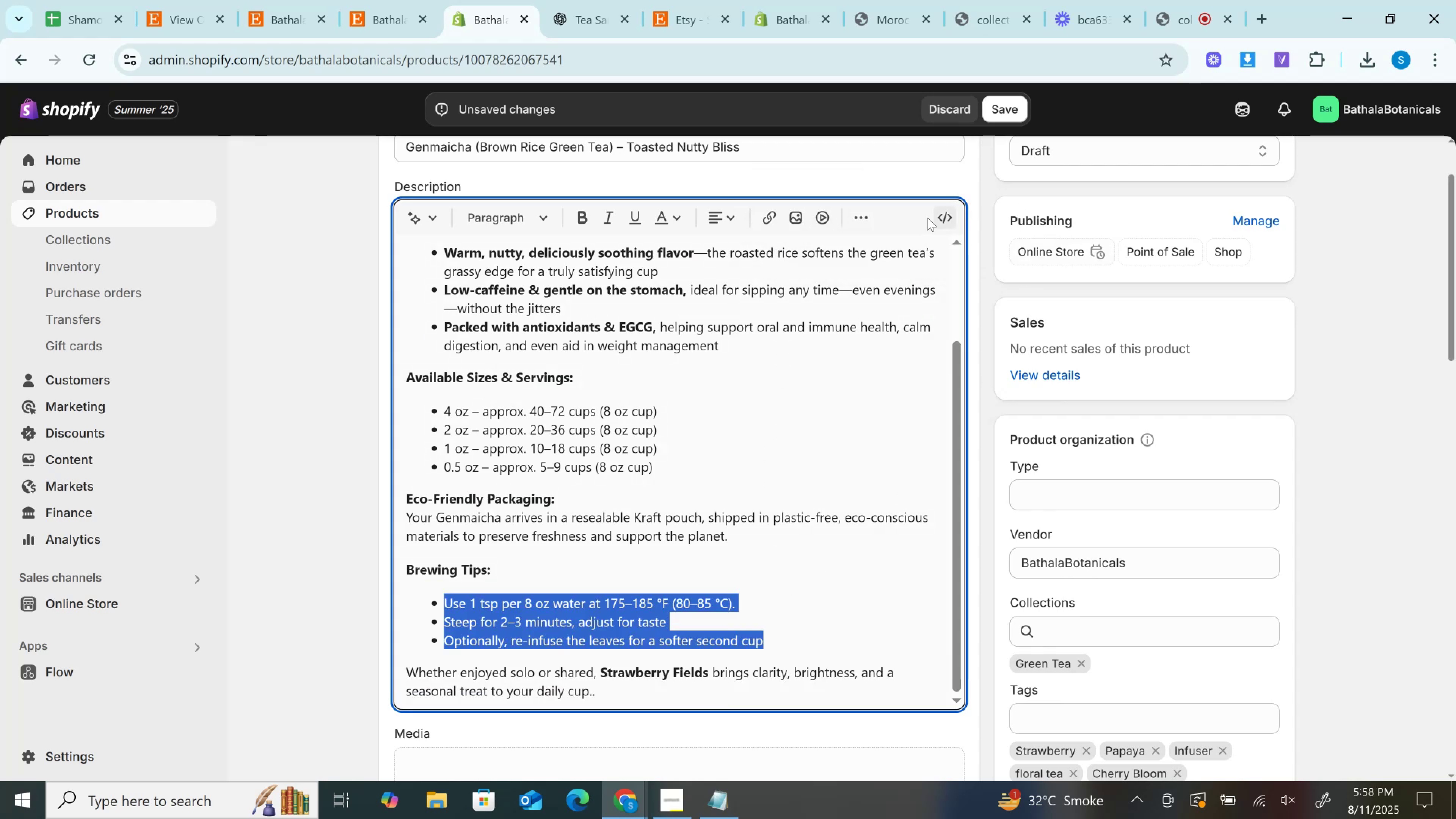 
left_click([941, 217])
 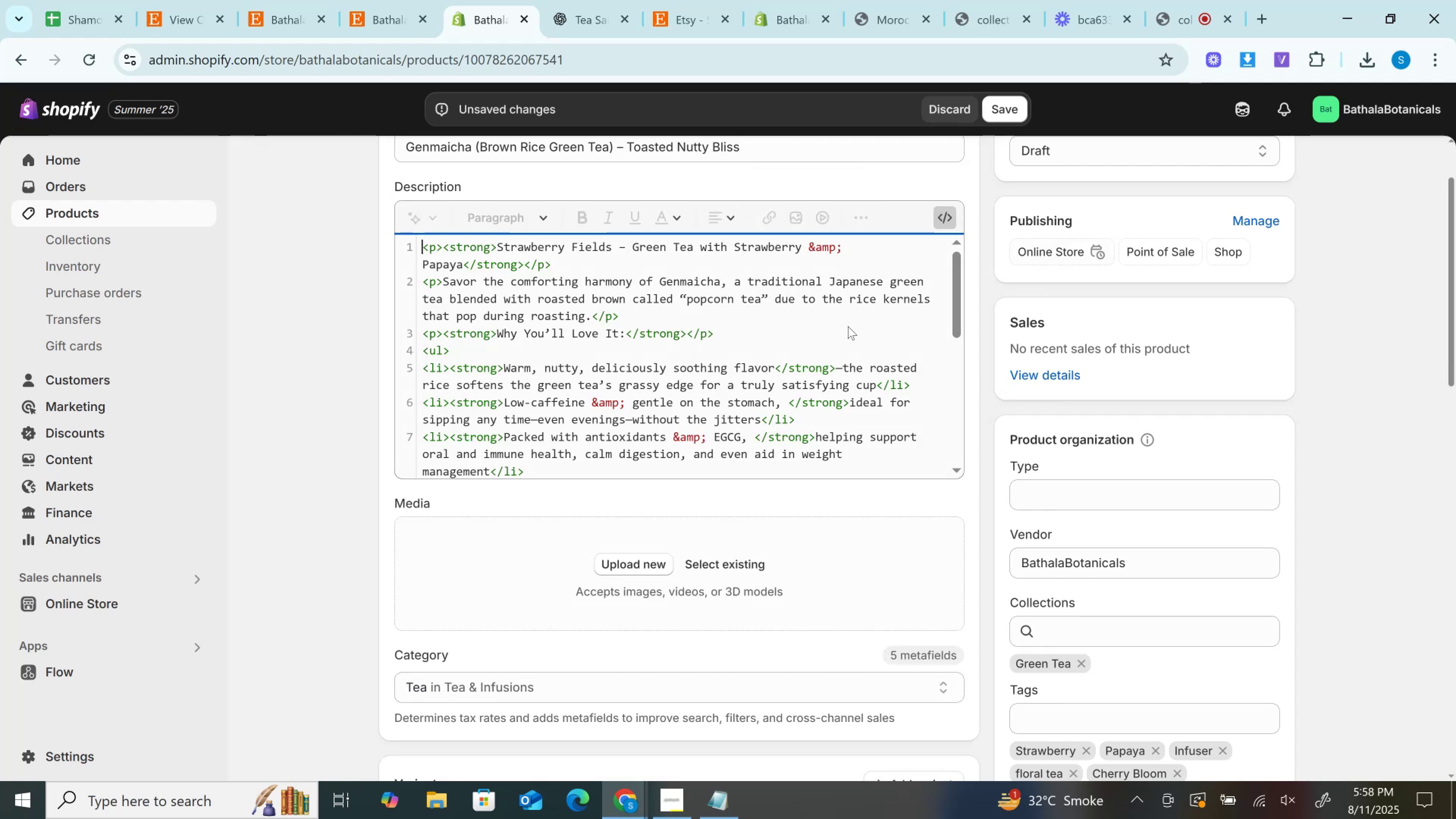 
scroll: coordinate [812, 334], scroll_direction: down, amount: 8.0
 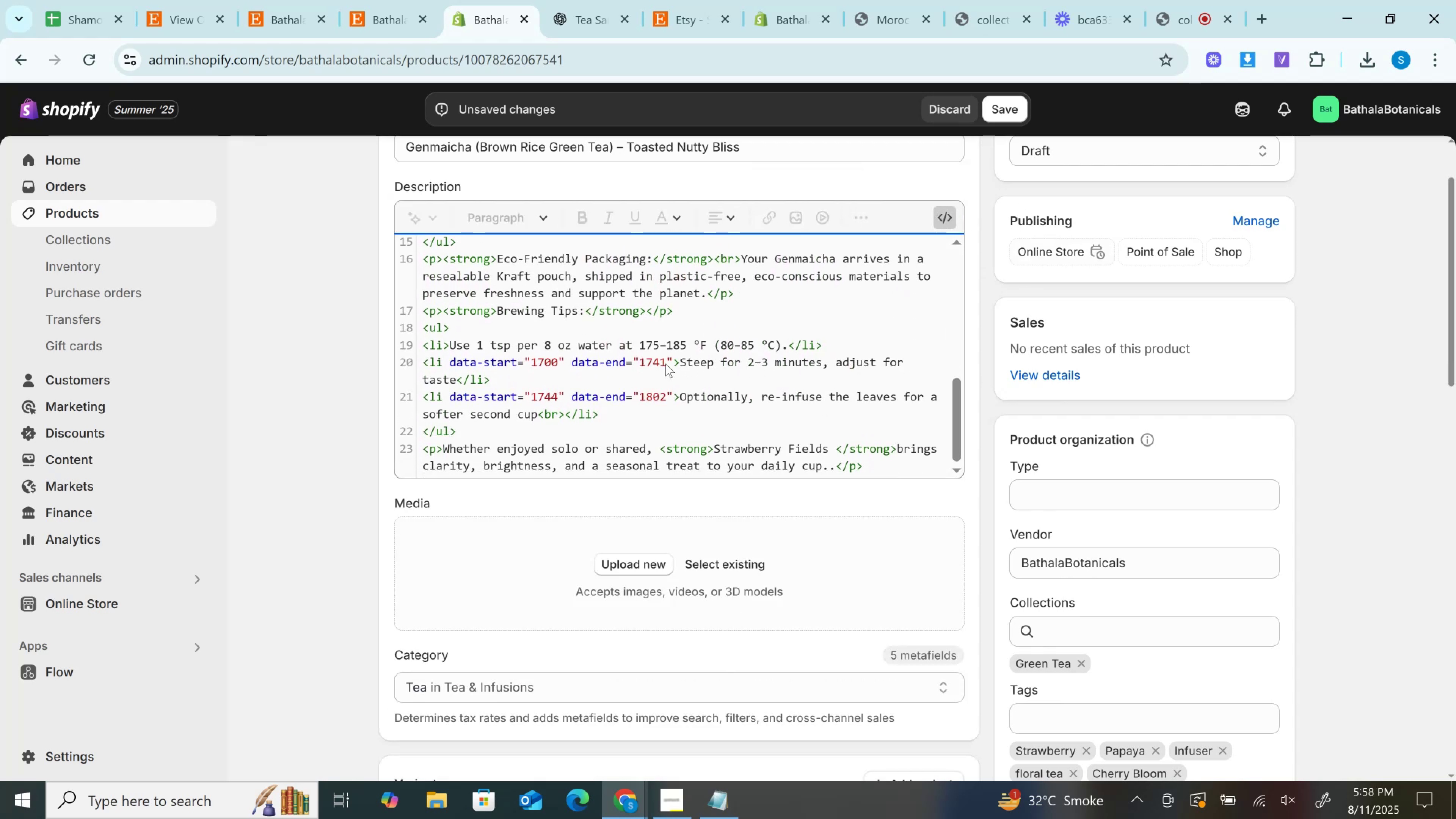 
left_click([672, 362])
 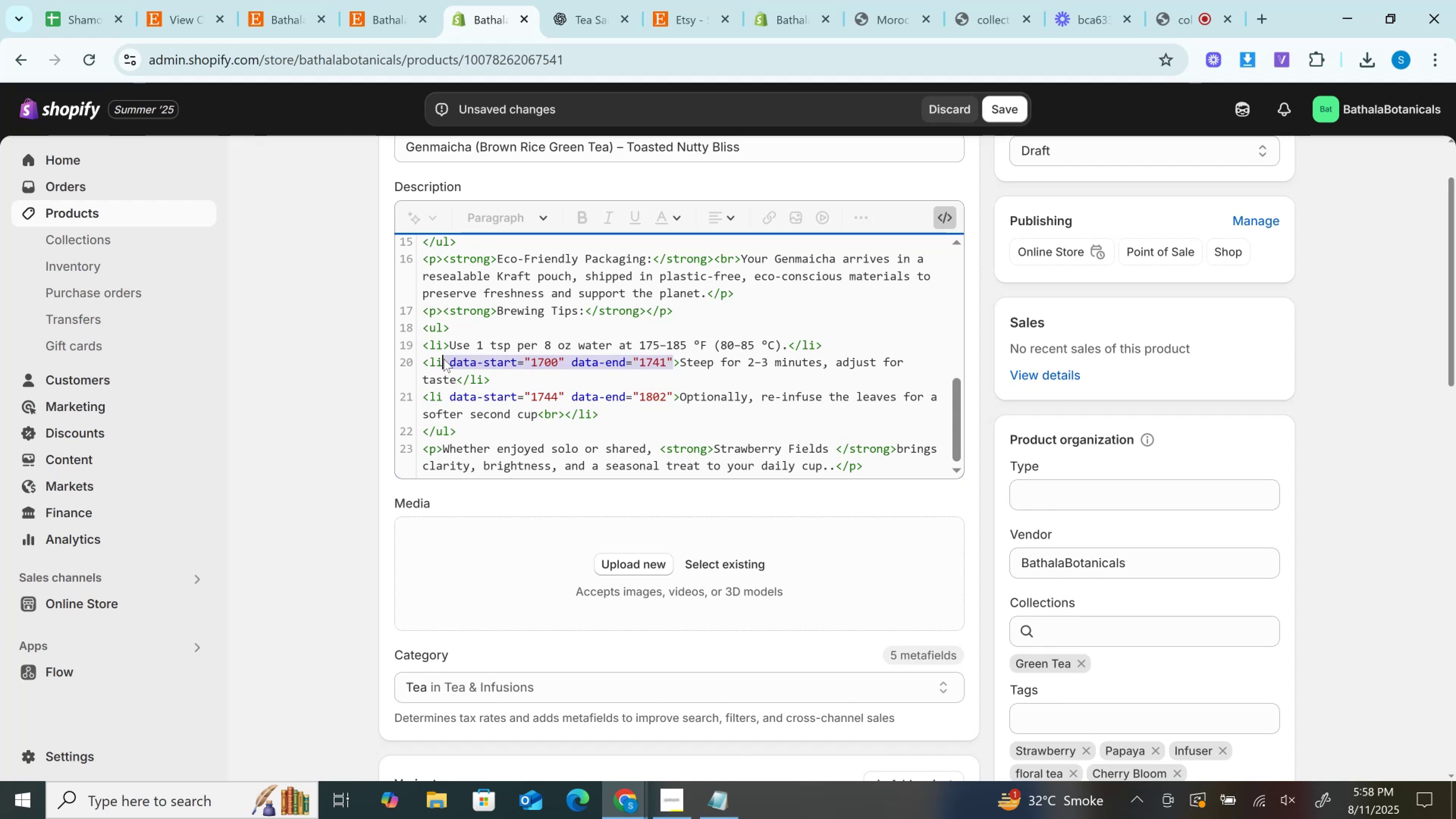 
key(Backspace)
 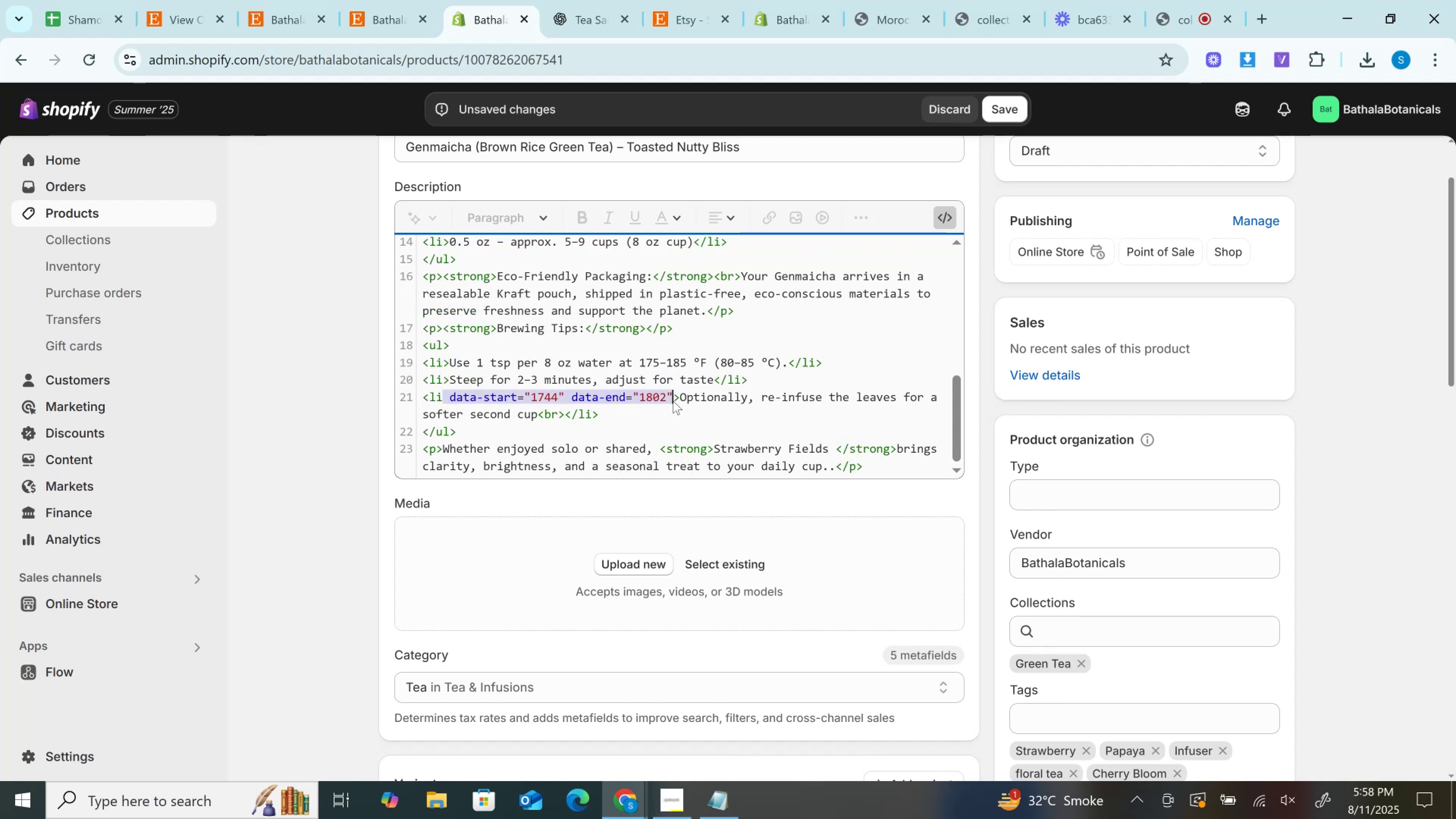 
key(Backspace)
 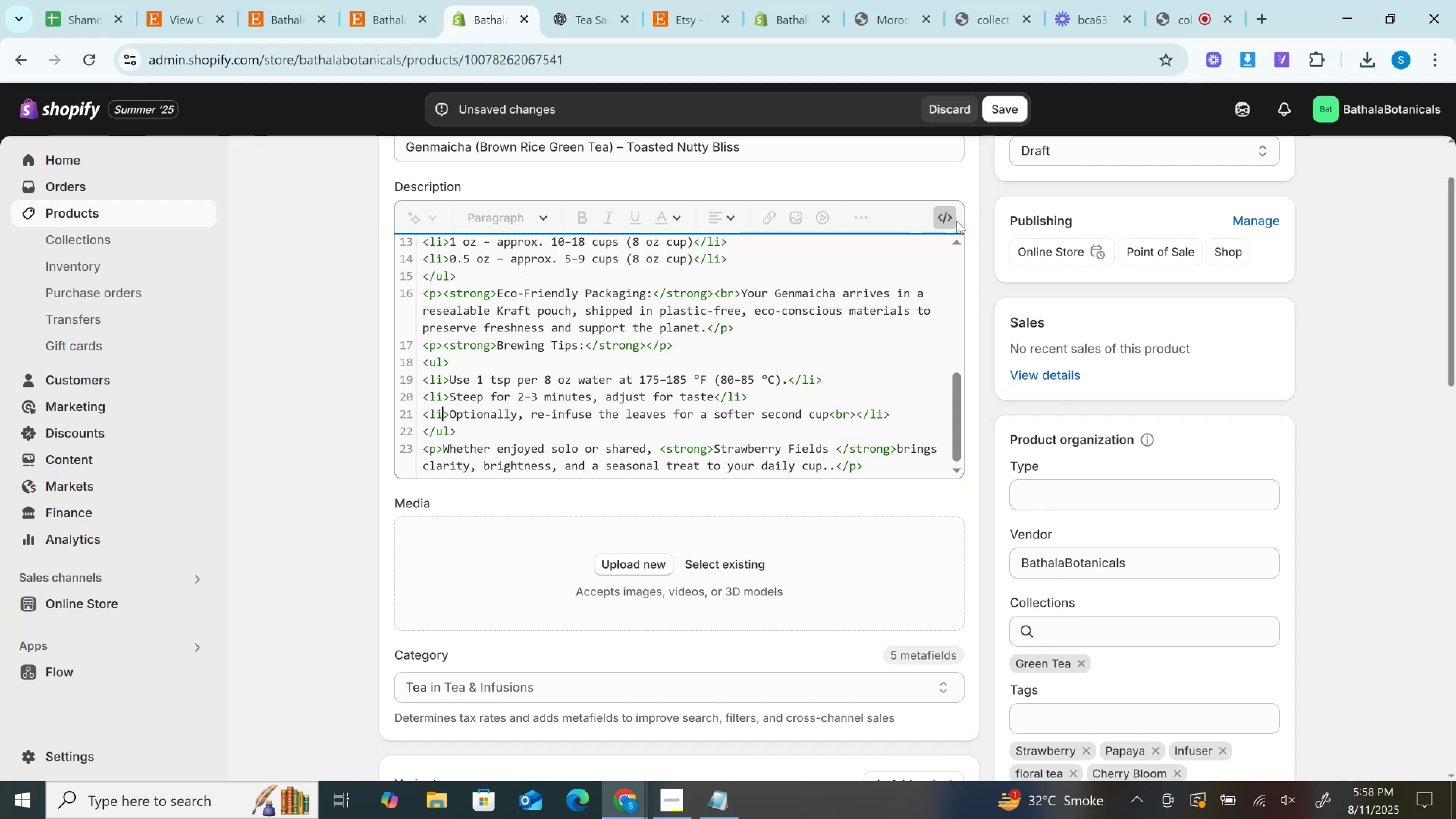 
left_click([952, 217])
 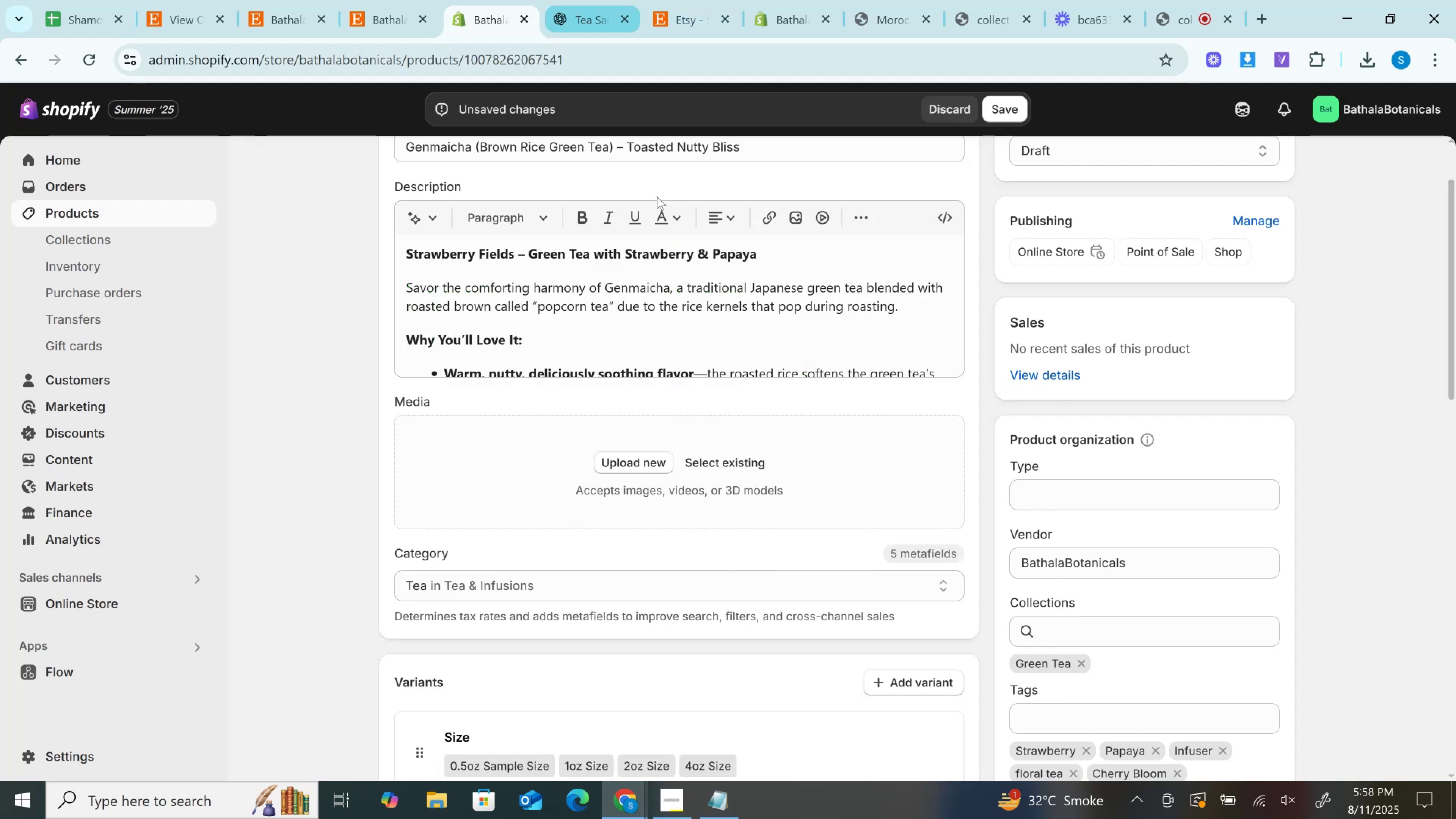 
left_click([695, 277])
 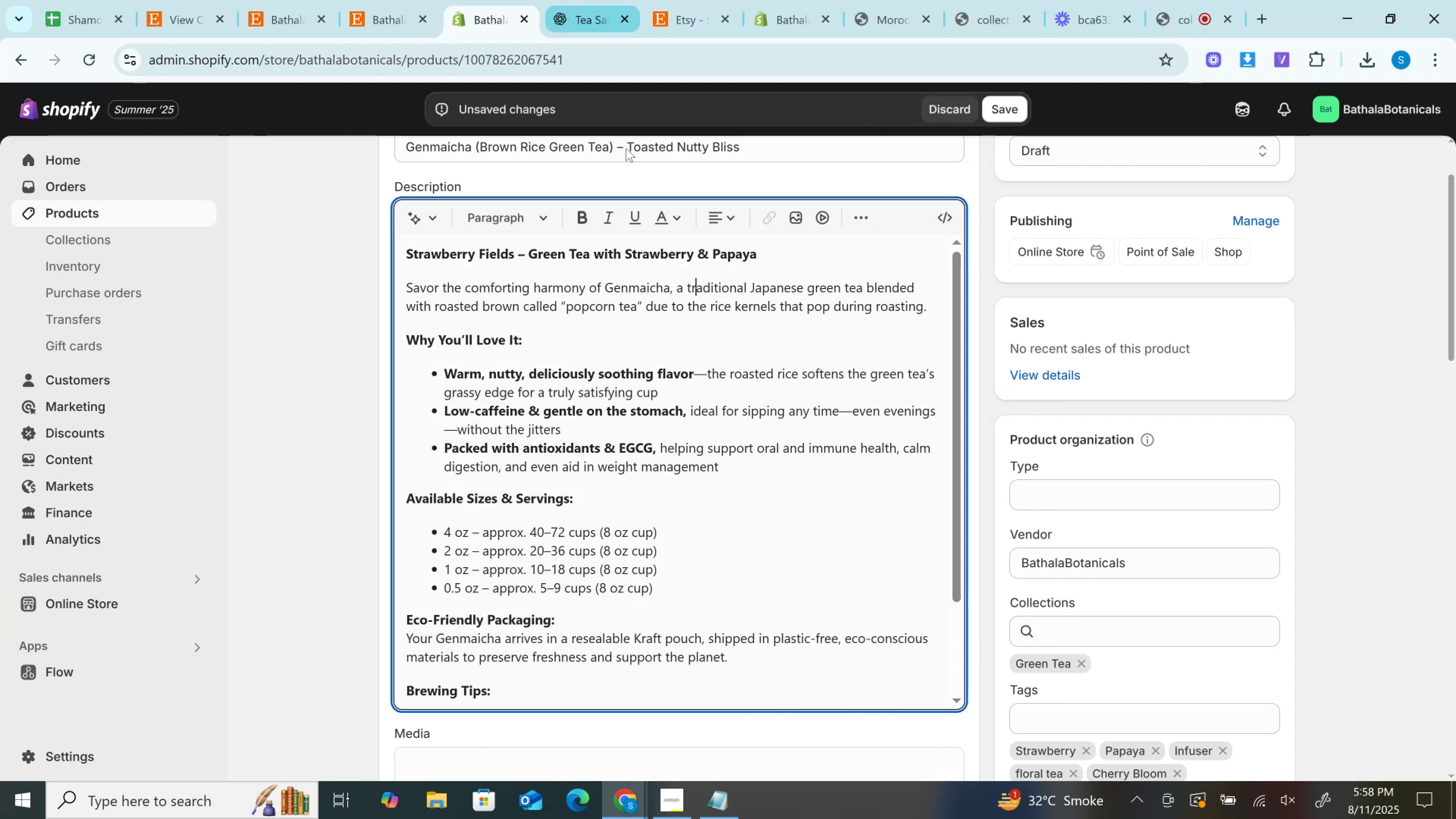 
scroll: coordinate [652, 369], scroll_direction: down, amount: 6.0
 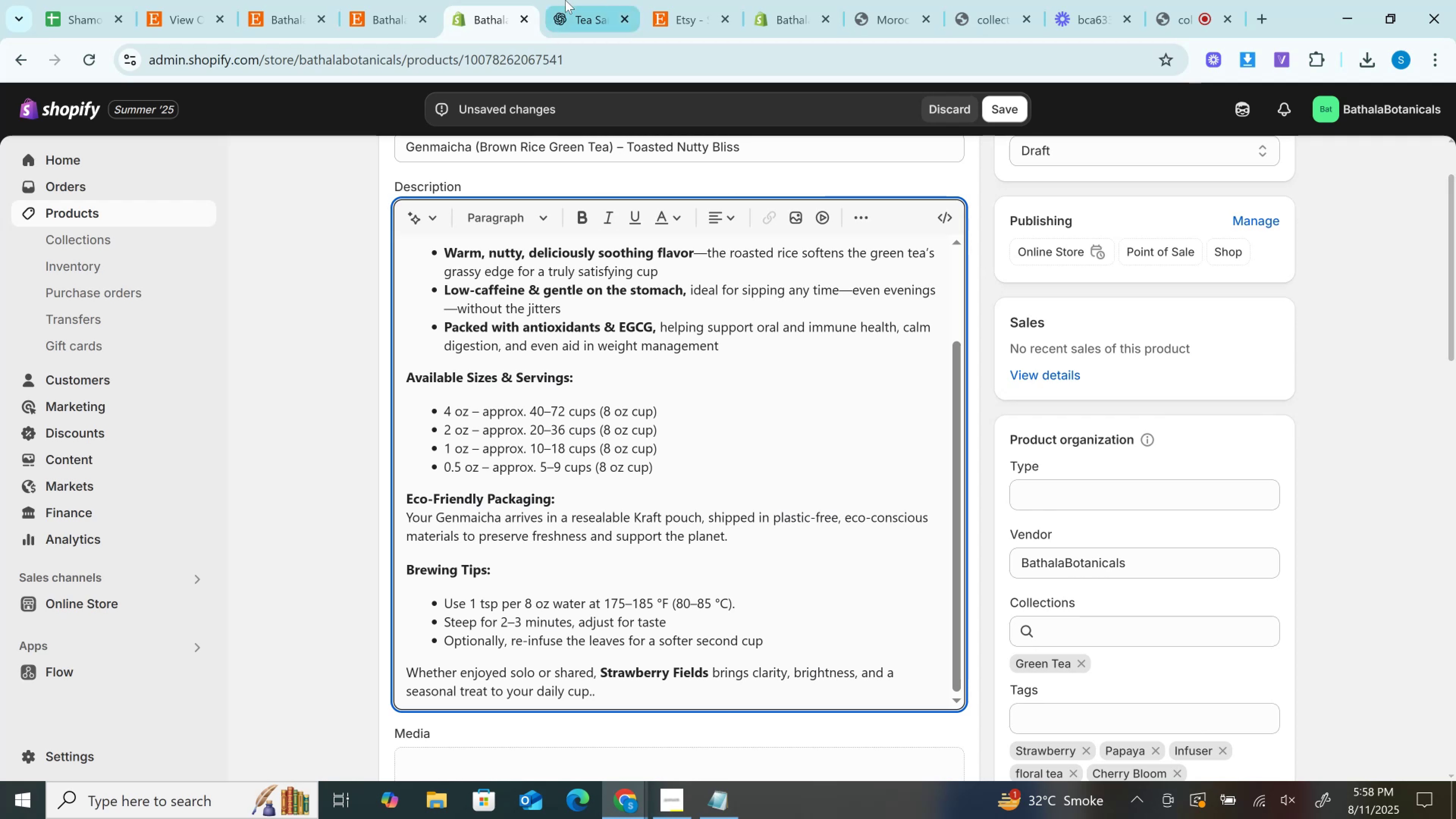 
left_click([604, 0])
 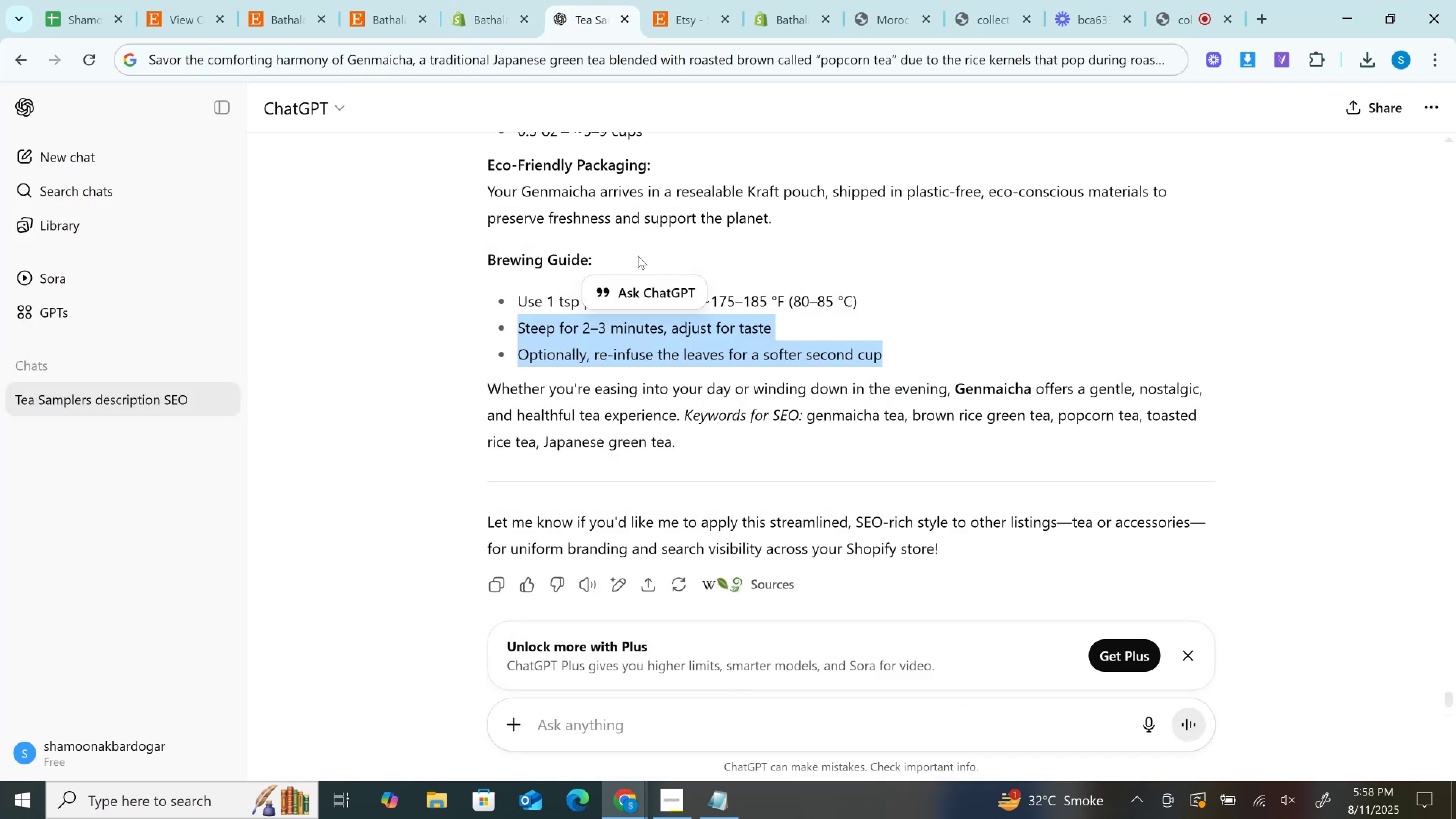 
scroll: coordinate [642, 284], scroll_direction: down, amount: 1.0
 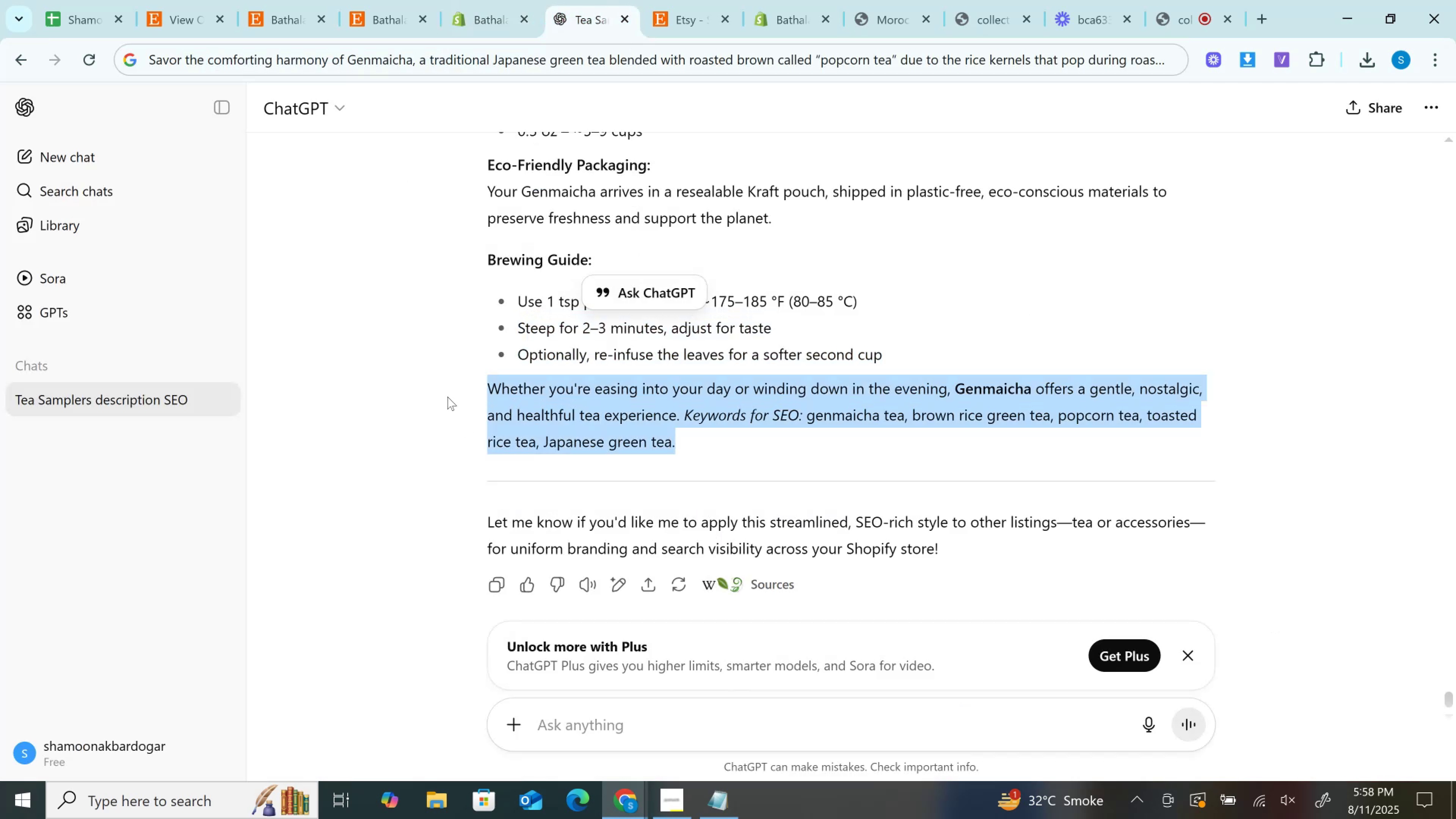 
left_click([634, 439])
 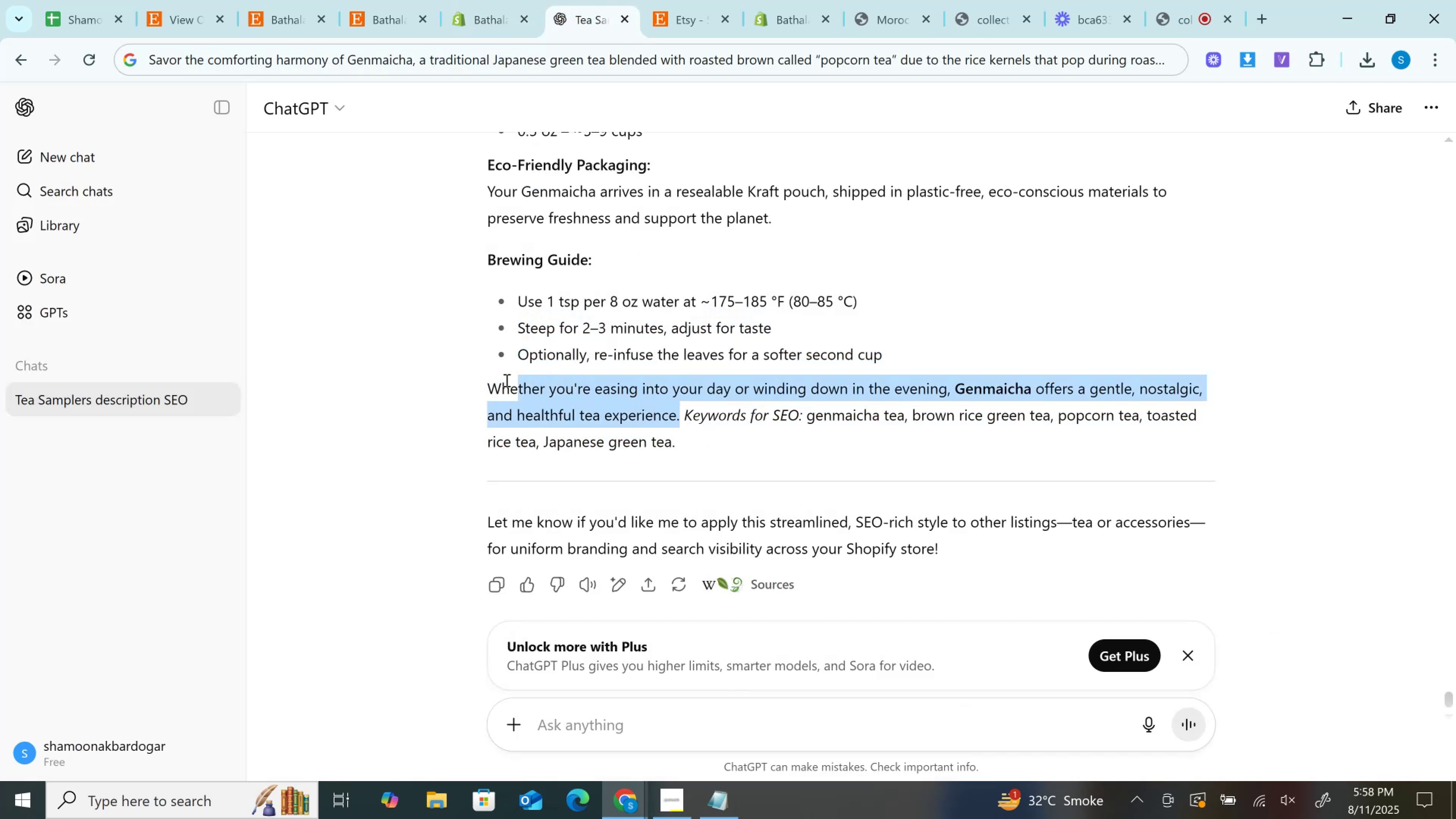 
key(Control+C)
 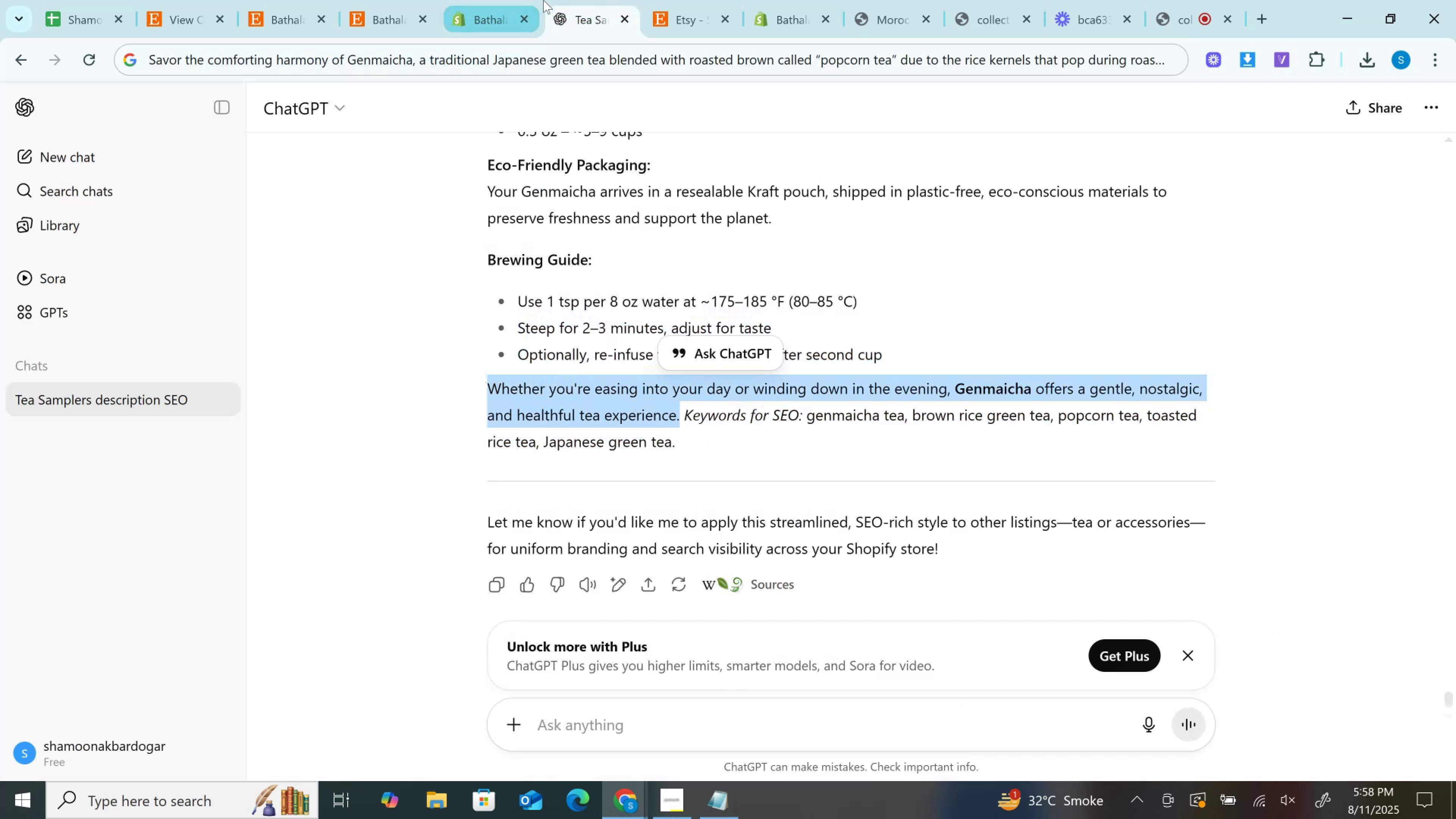 
left_click([543, 0])
 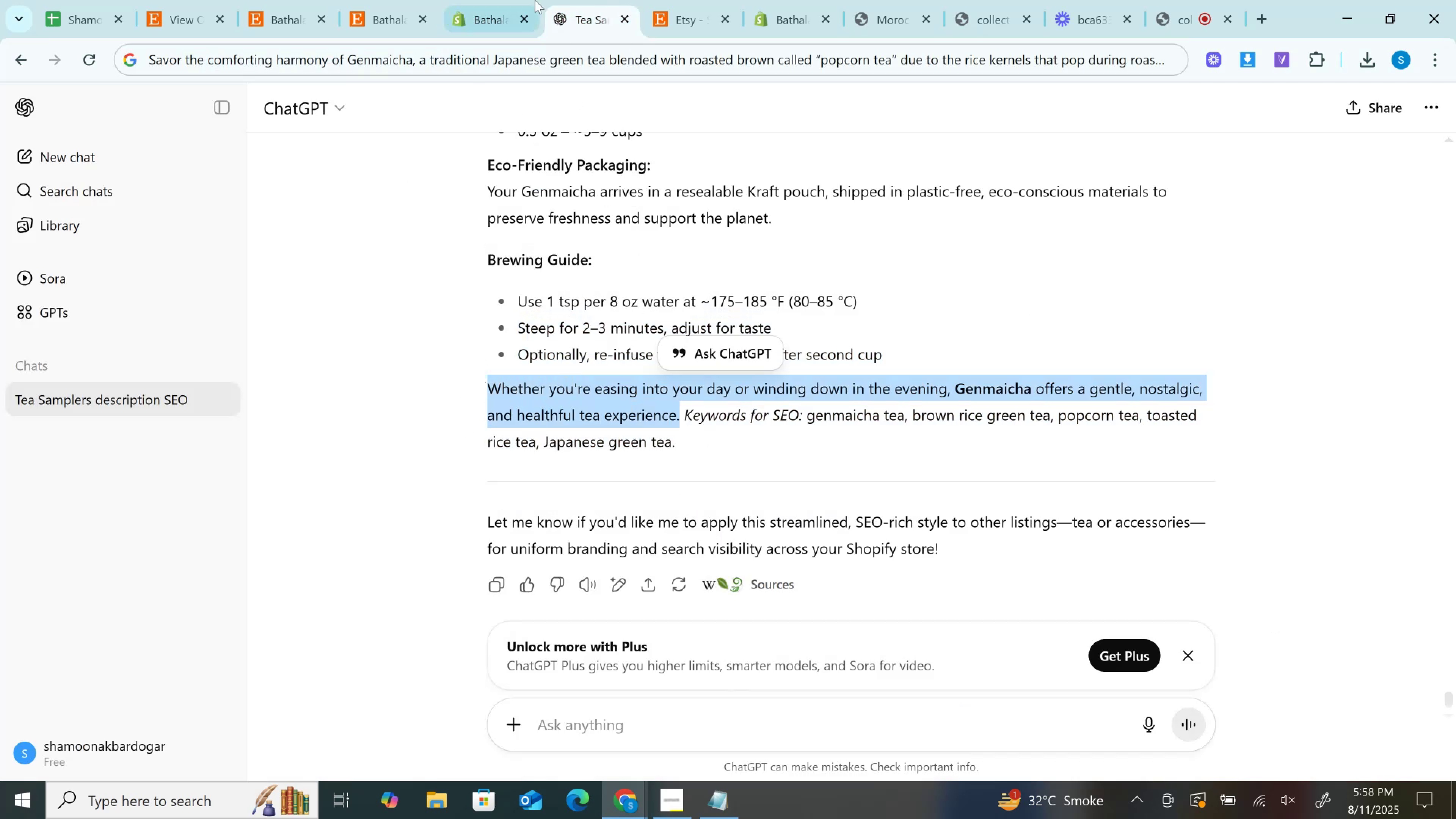 
left_click([525, 0])
 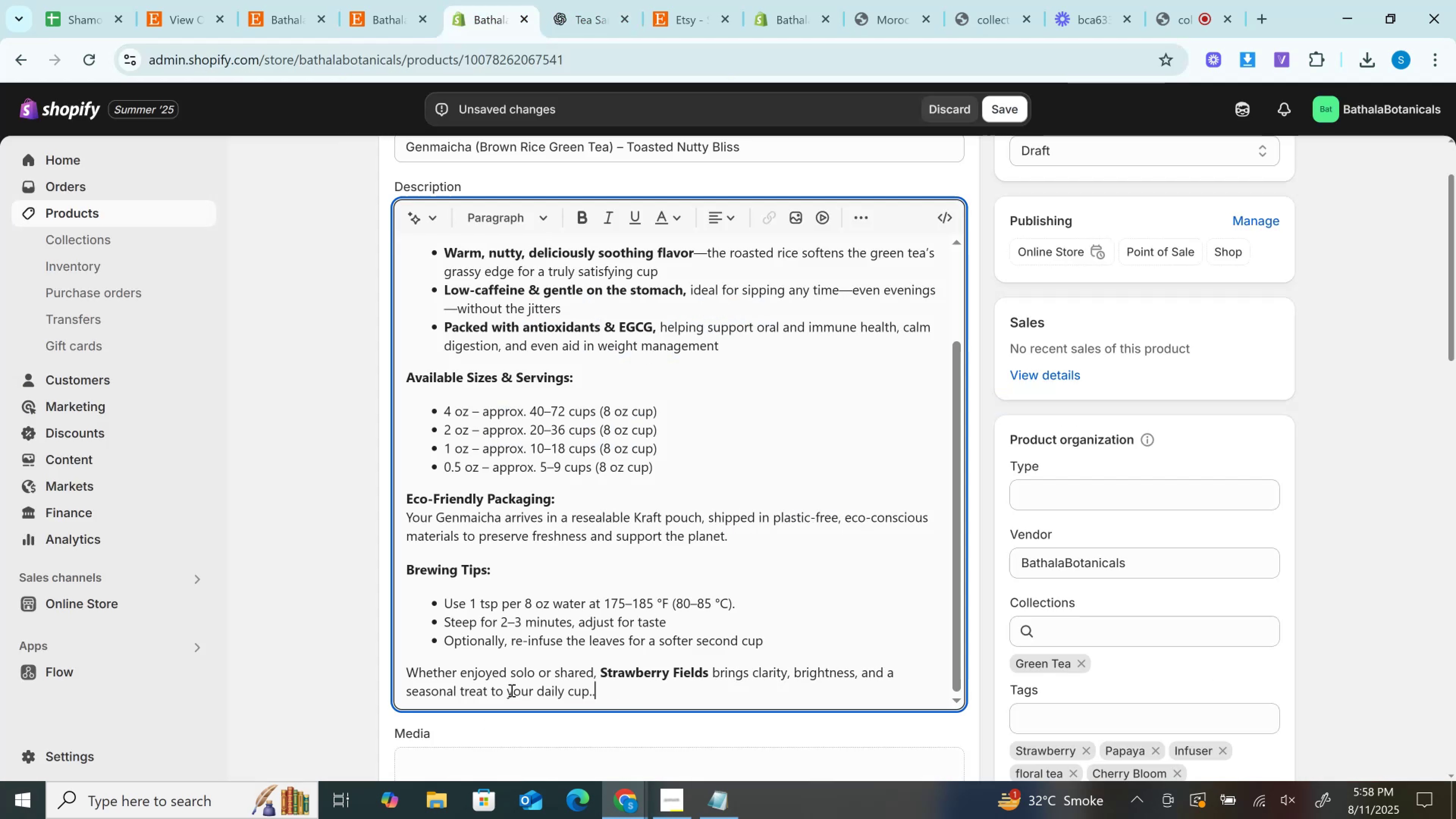 
key(Control+V)
 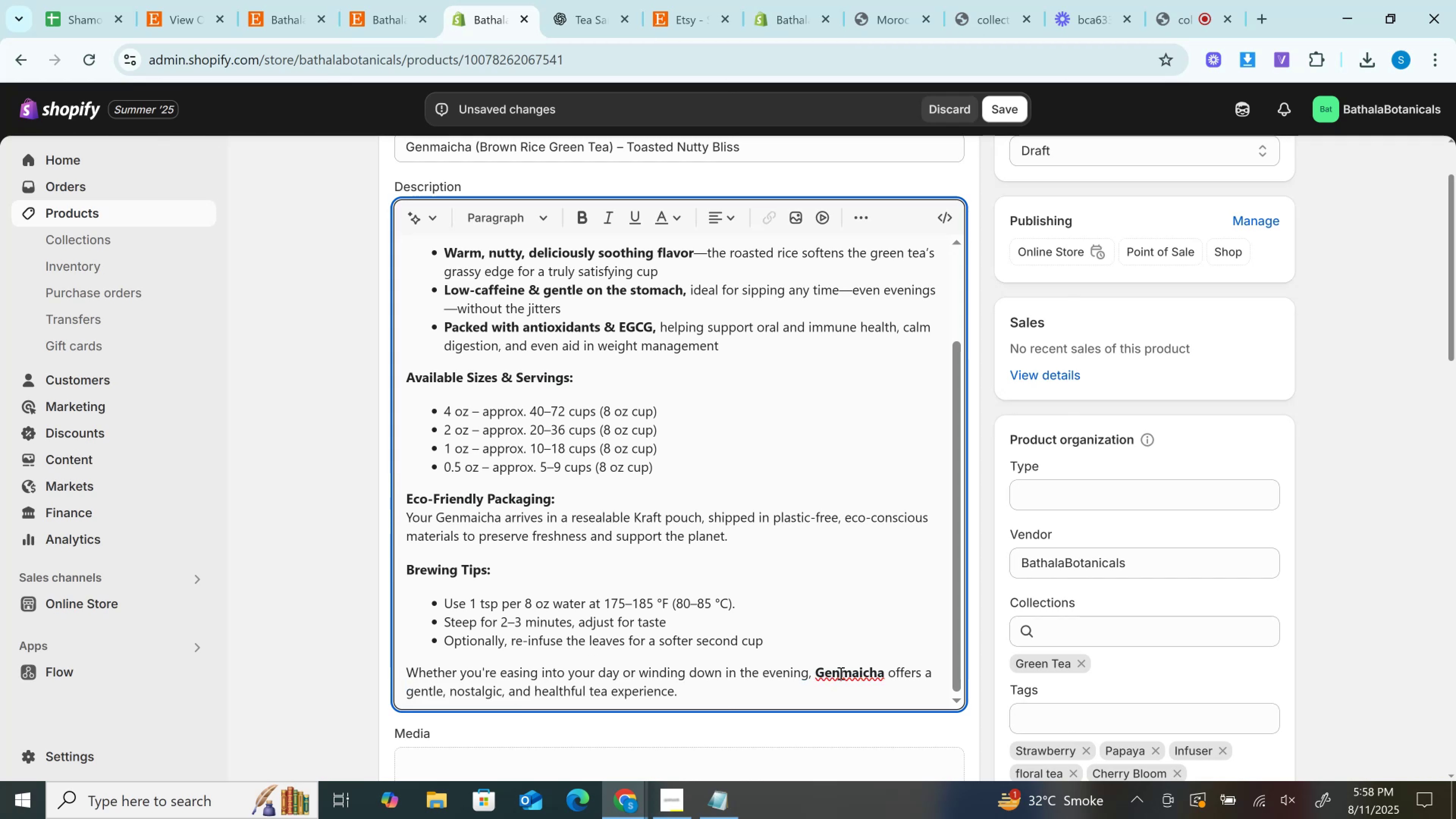 
double_click([840, 673])
 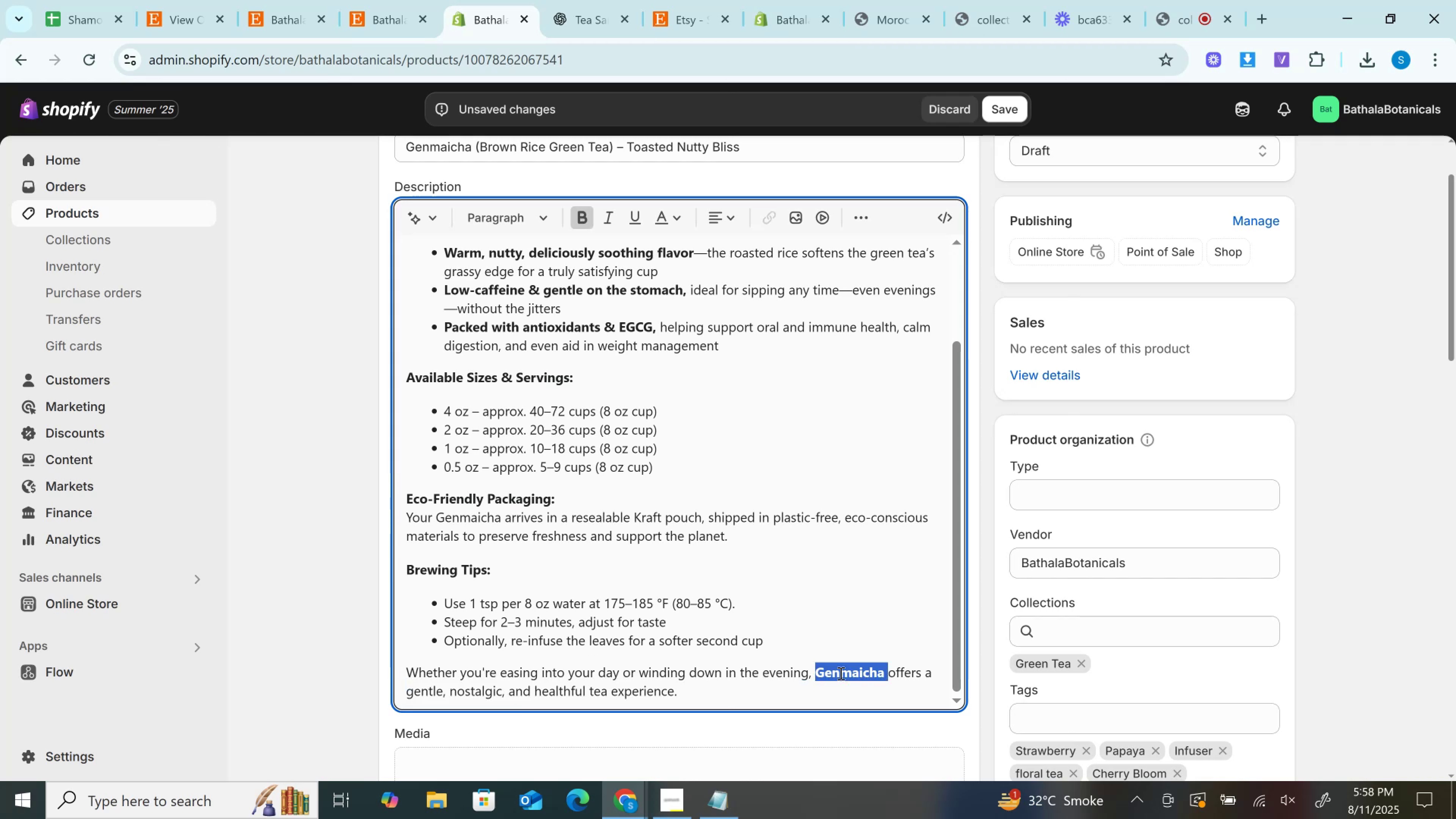 
key(Control+B)
 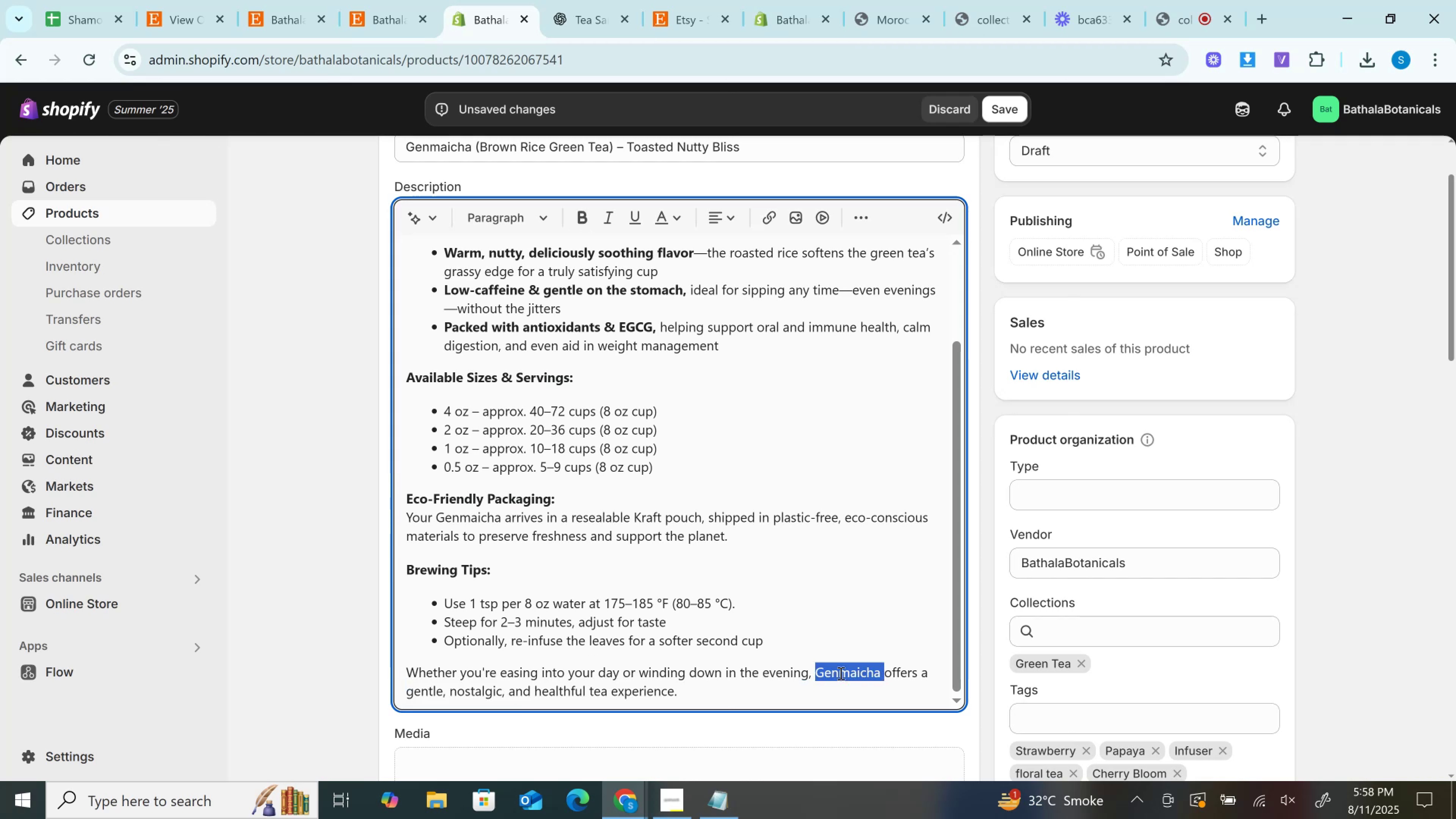 
key(Control+B)
 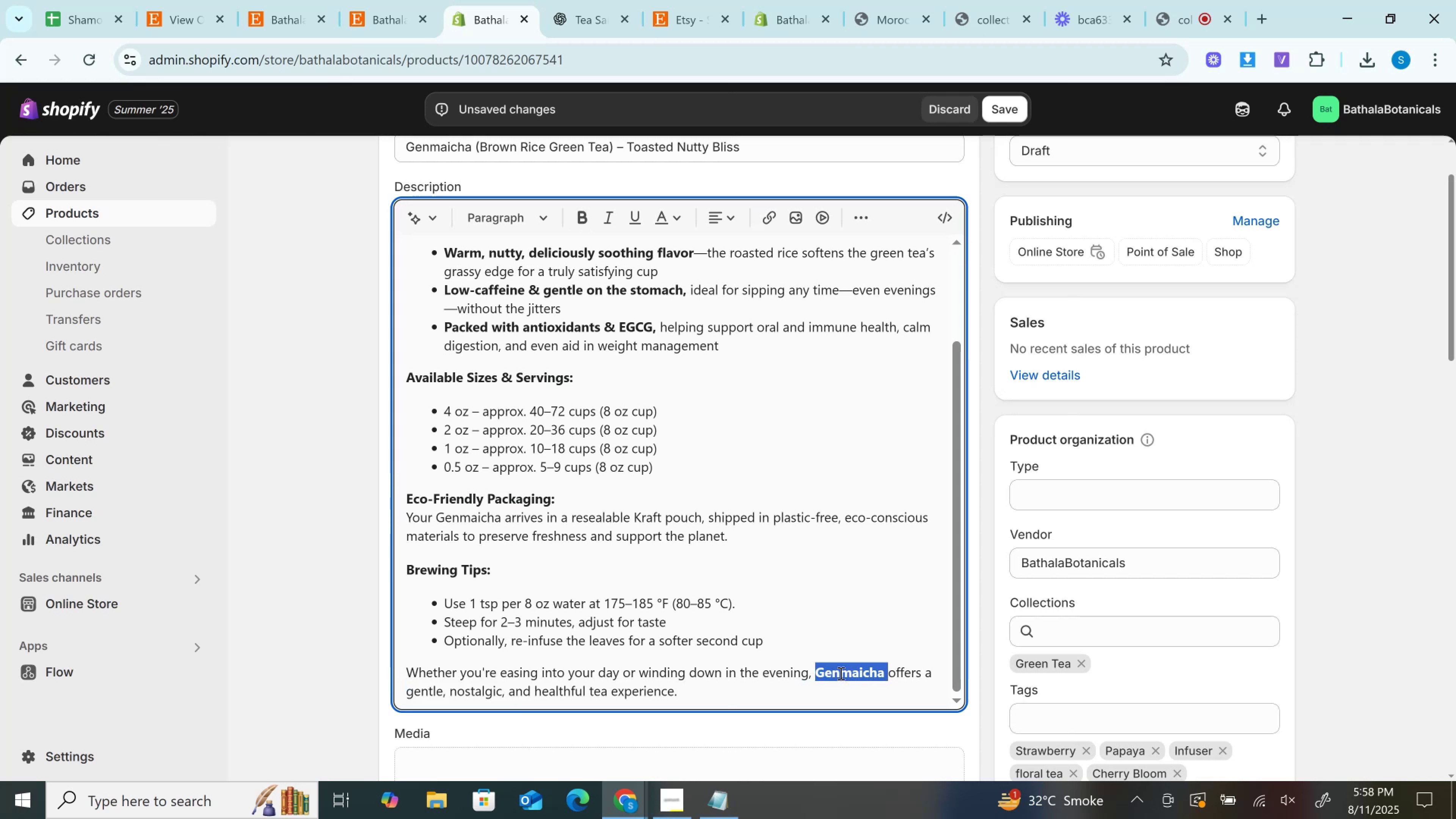 
key(Control+C)
 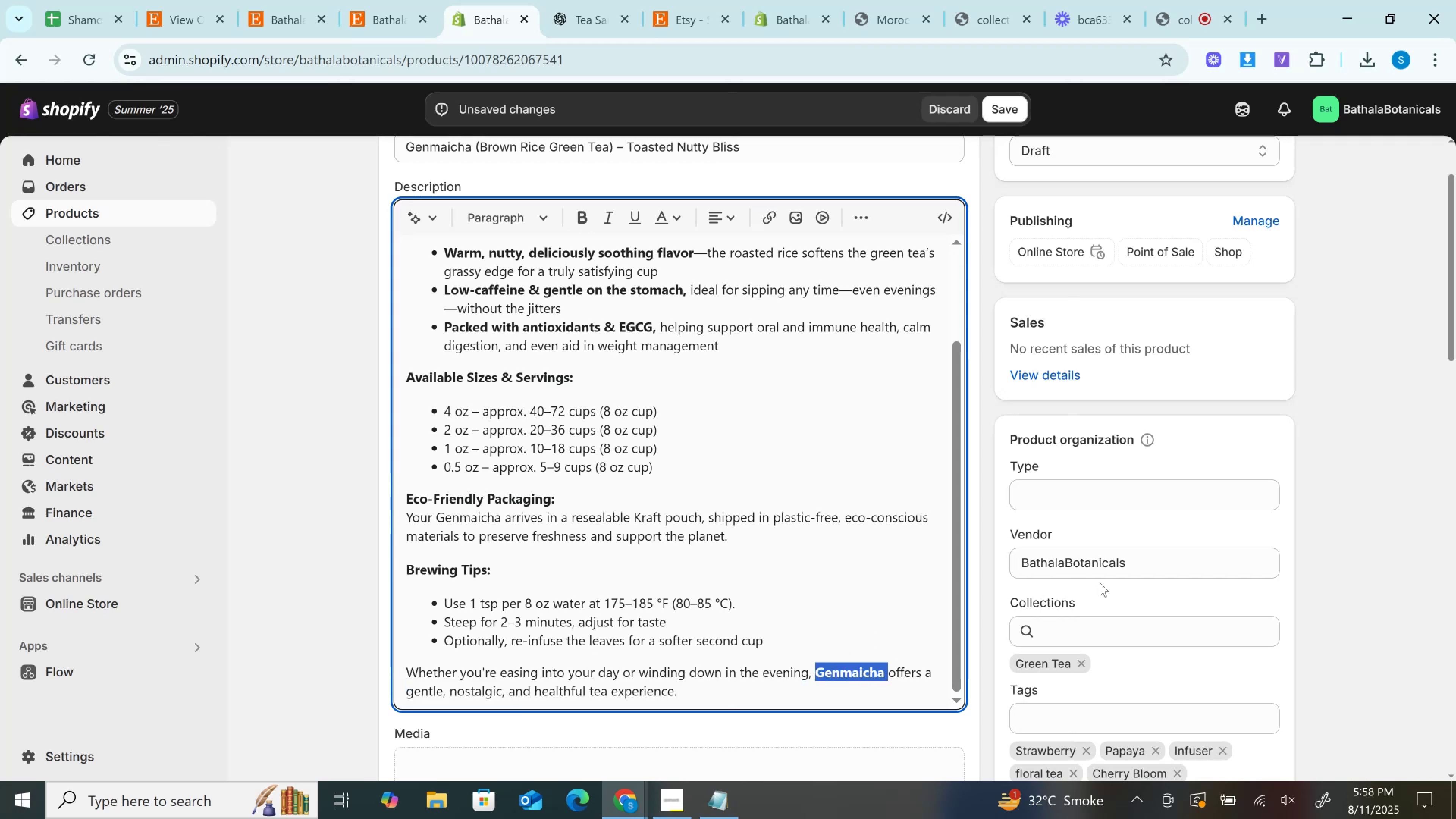 
scroll: coordinate [1169, 607], scroll_direction: down, amount: 2.0
 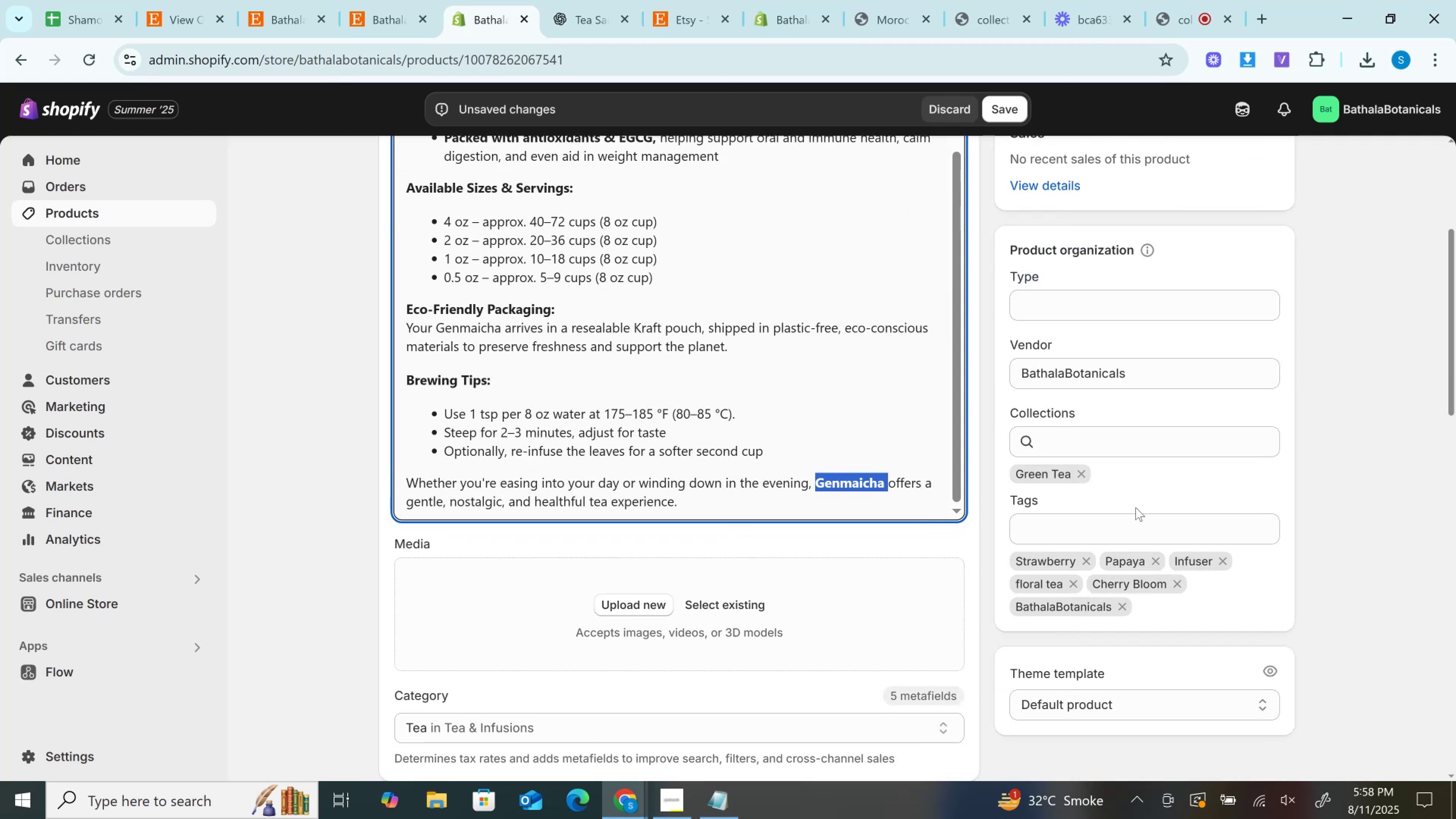 
left_click([1134, 504])
 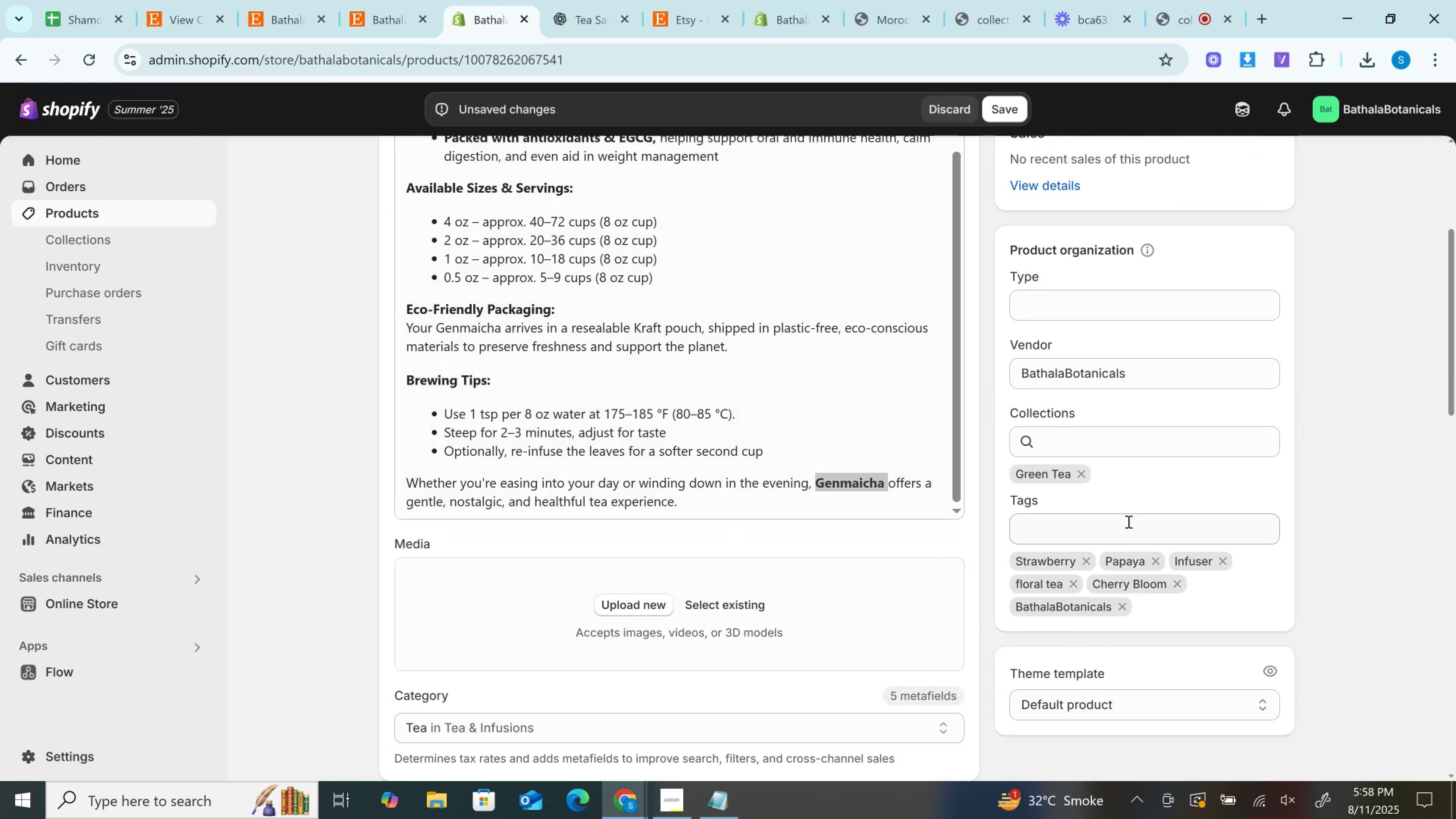 
key(Control+V)
 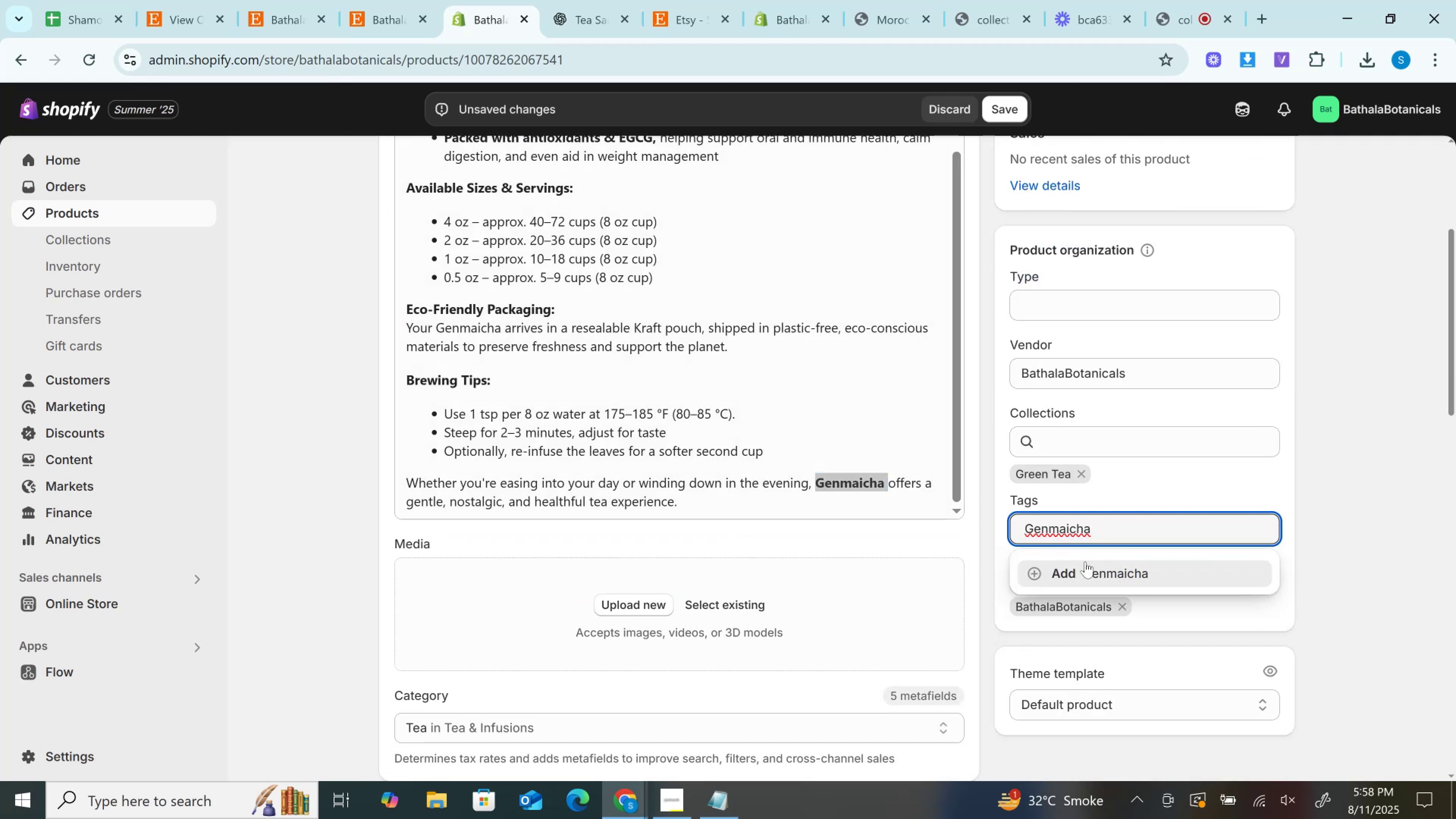 
left_click([1089, 571])
 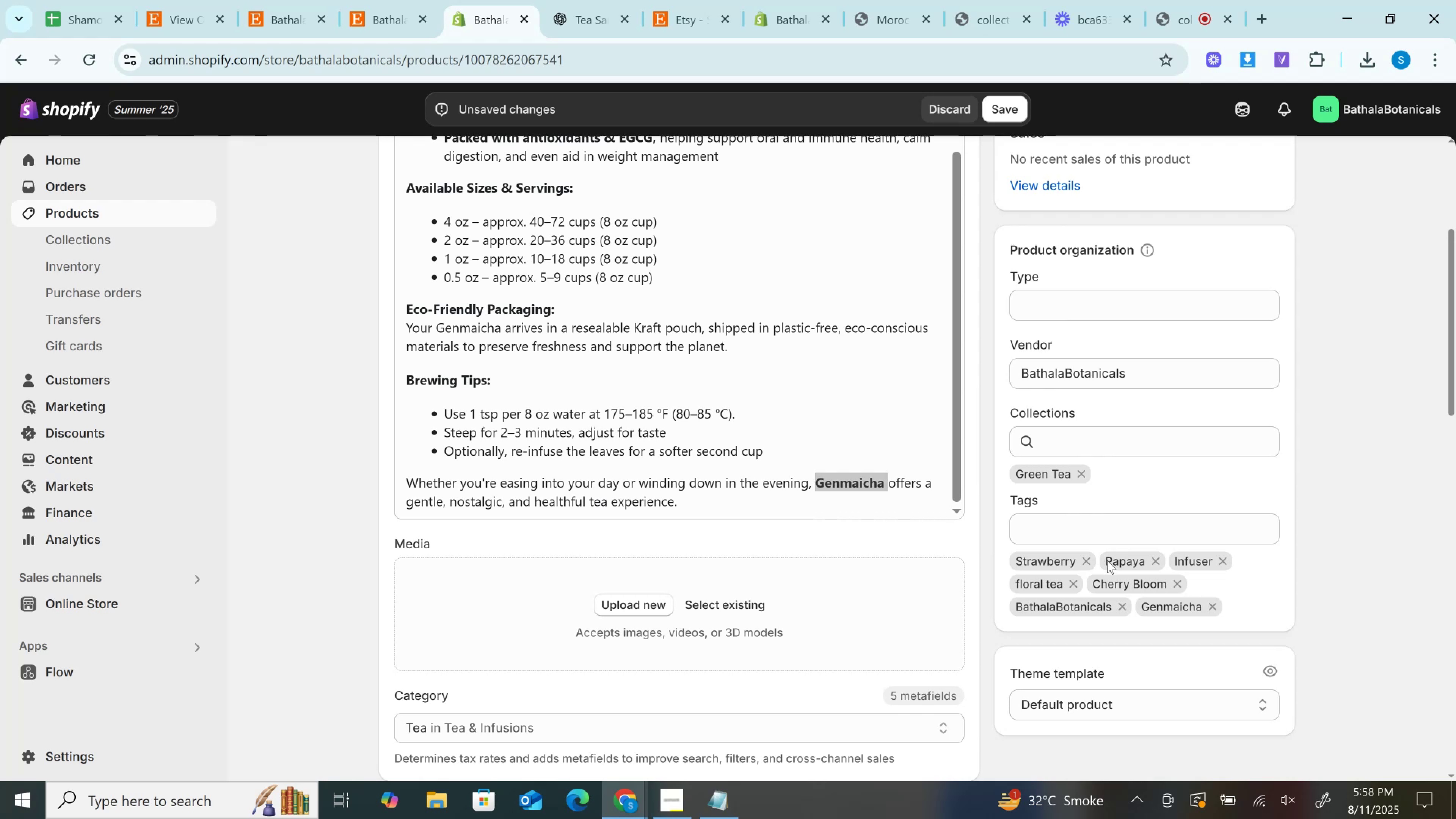 
left_click([1092, 564])
 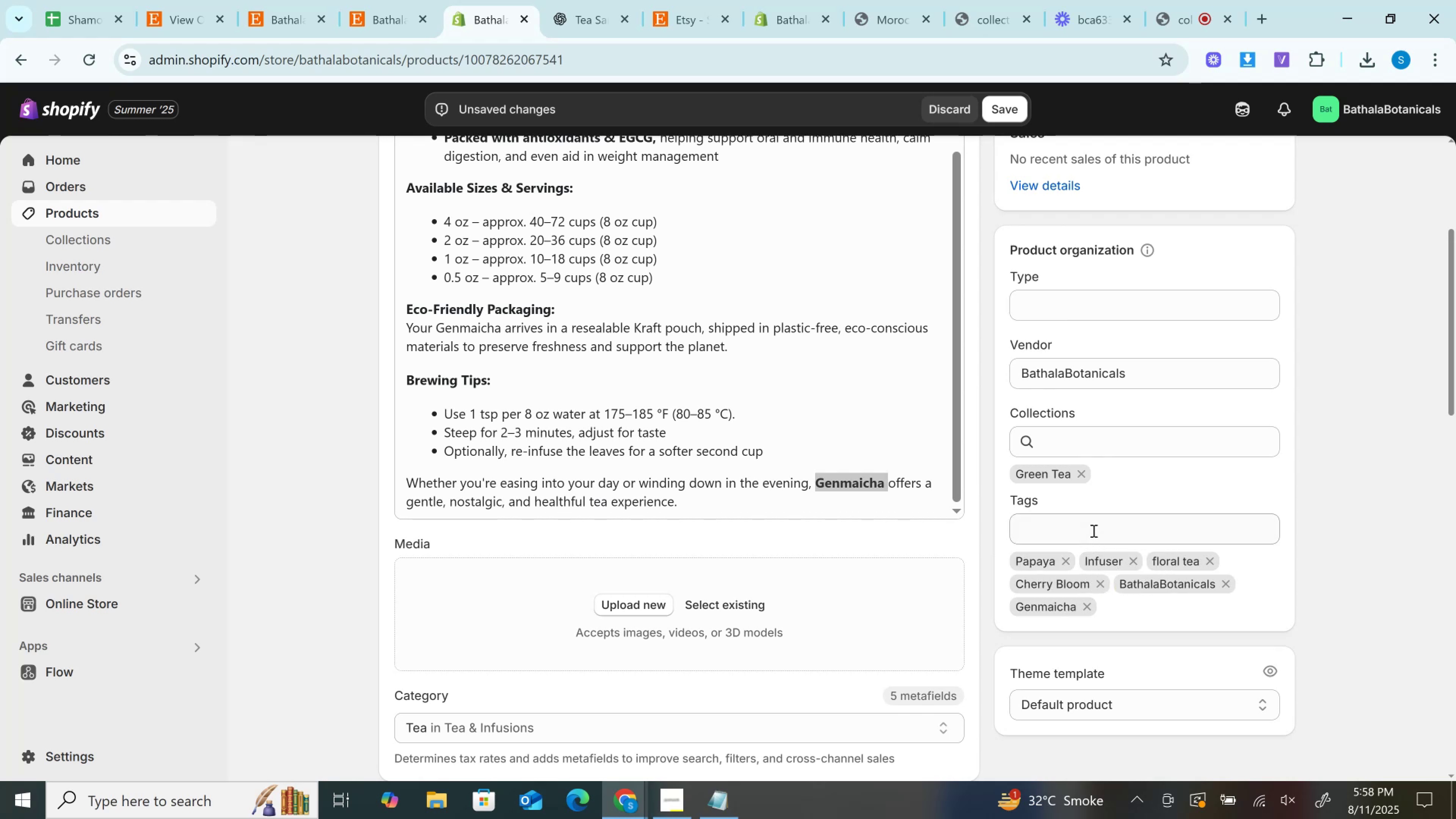 
left_click([1093, 530])
 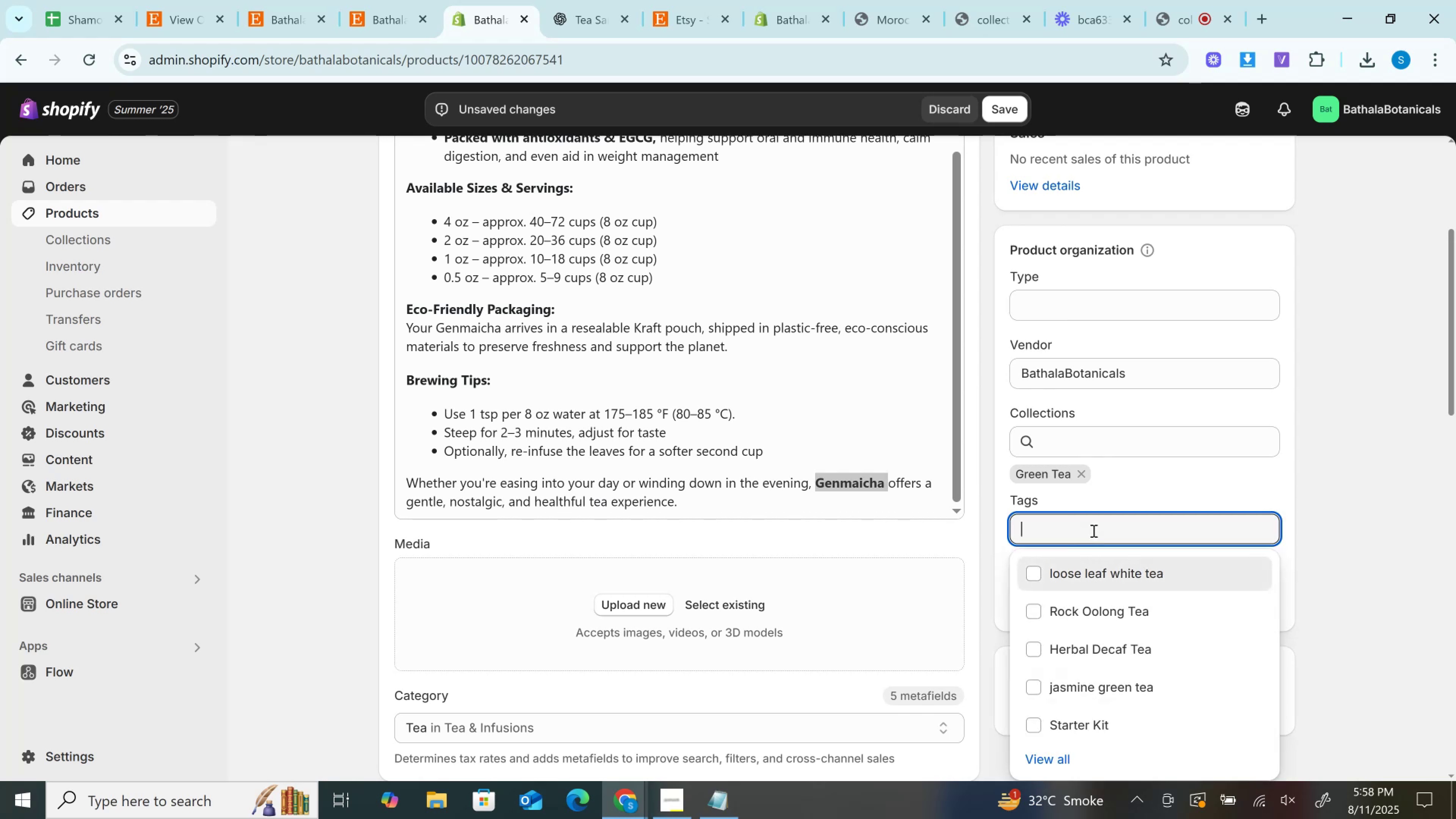 
key(Control+V)
 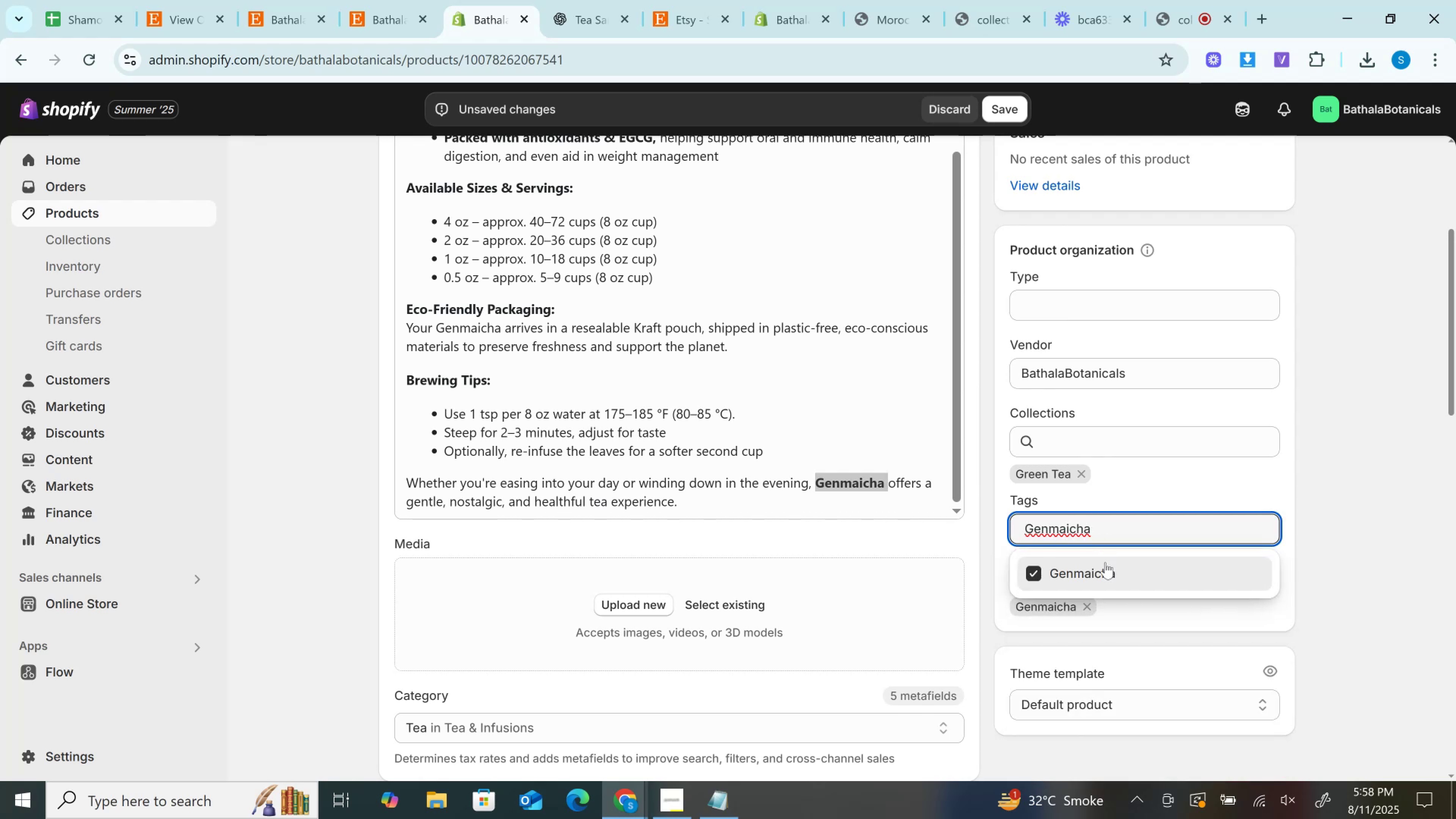 
left_click([1105, 567])
 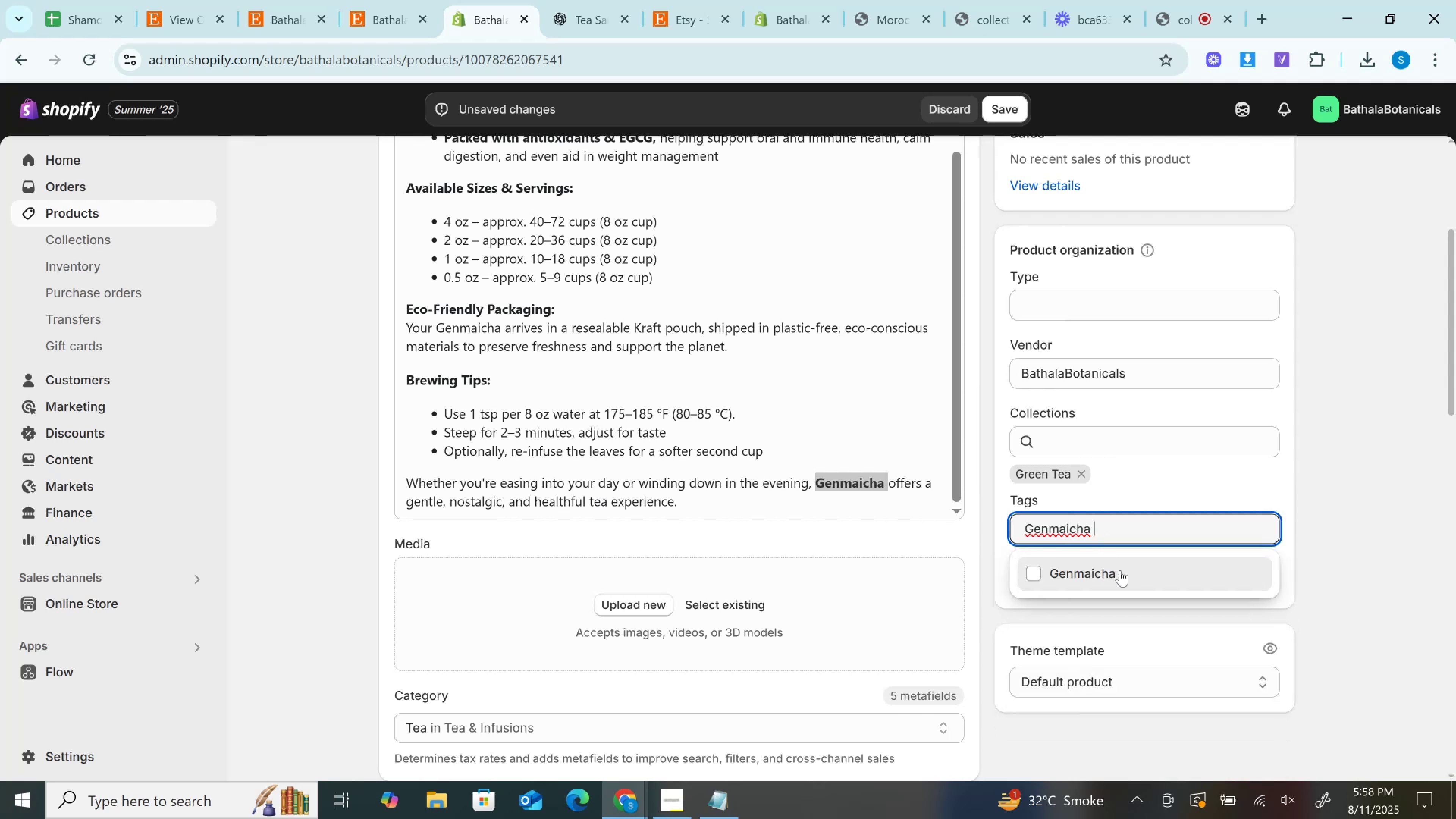 
double_click([1396, 516])
 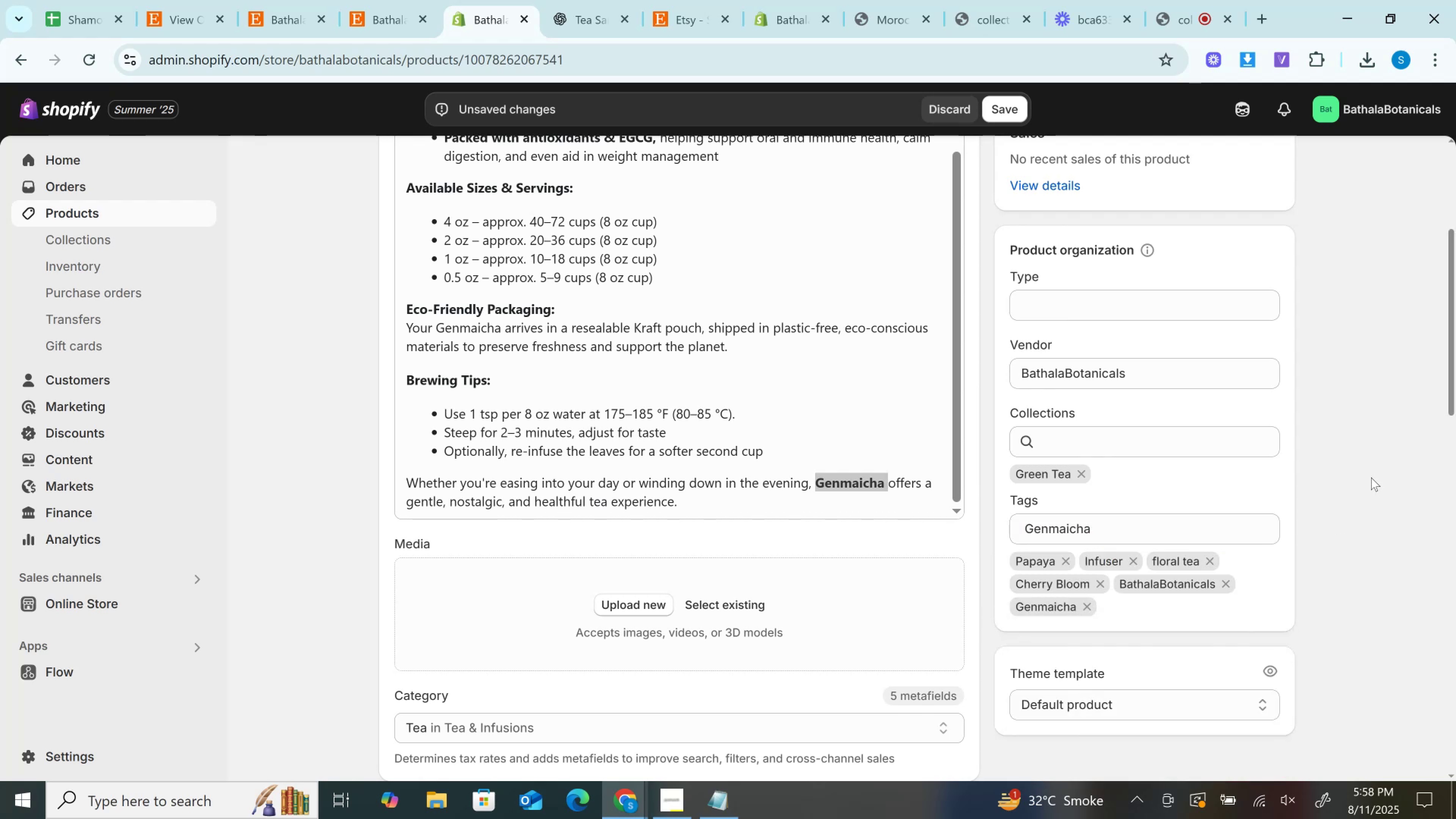 
scroll: coordinate [1371, 477], scroll_direction: down, amount: 4.0
 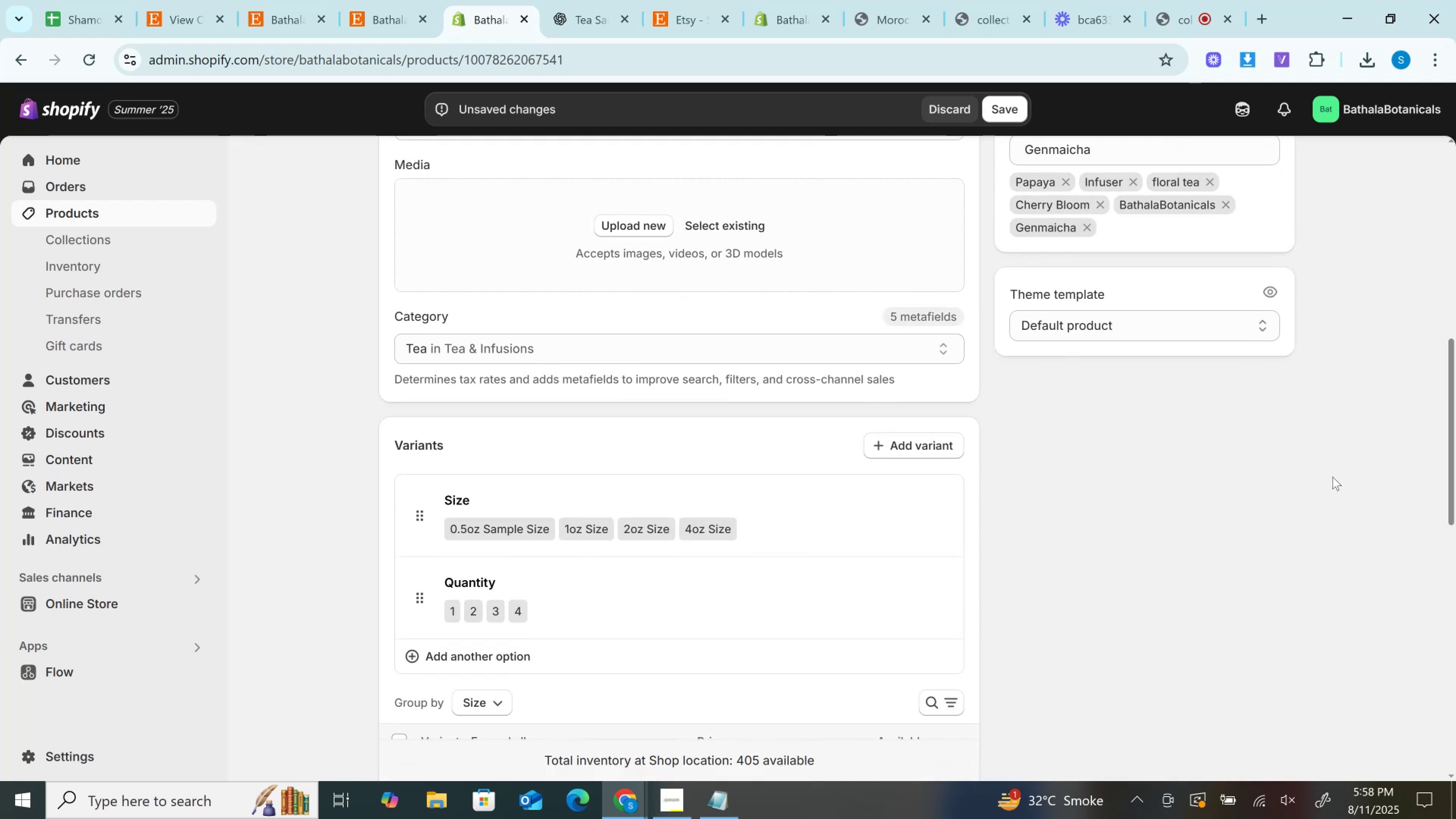 
scroll: coordinate [1294, 477], scroll_direction: up, amount: 3.0
 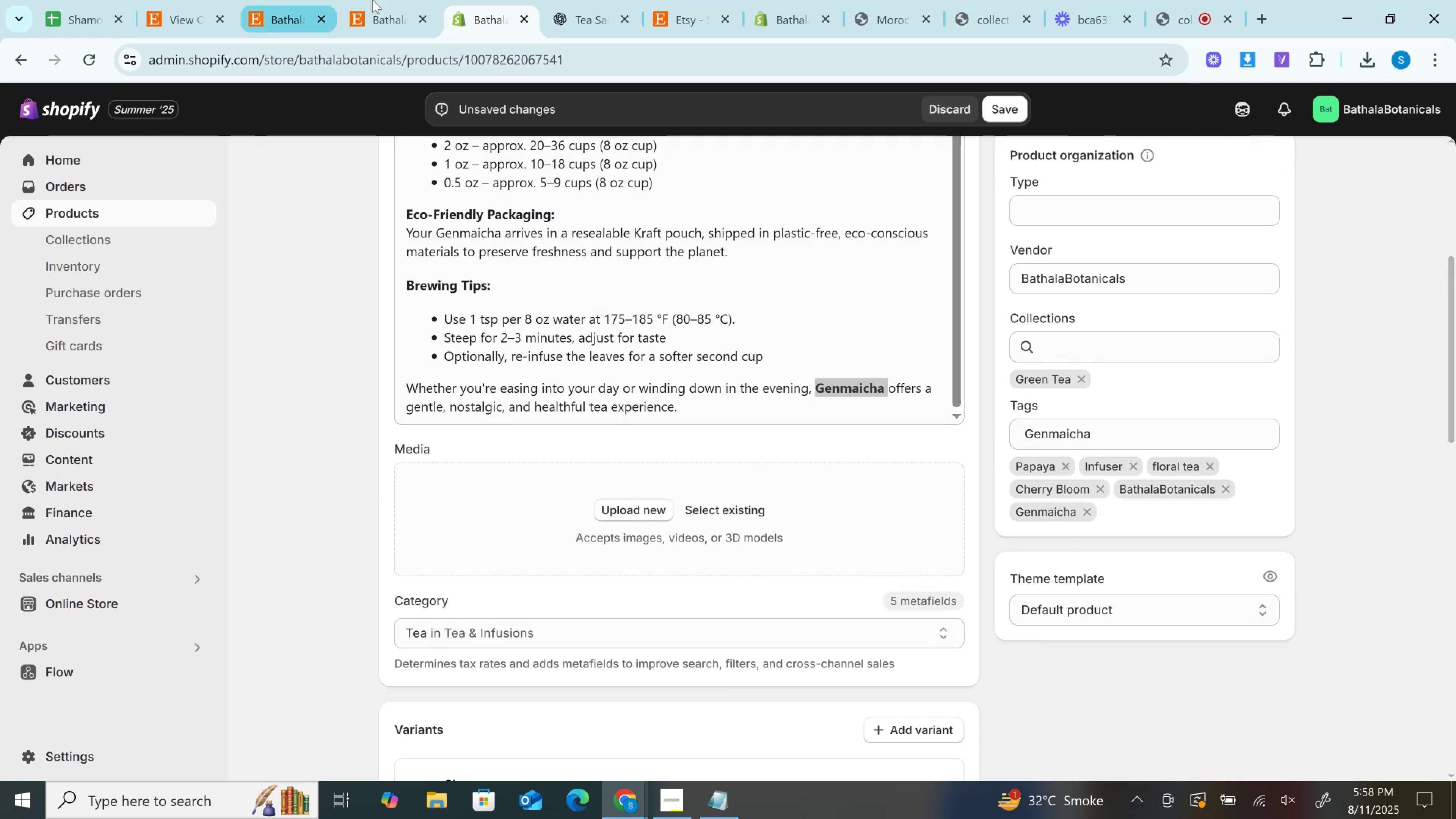 
left_click([373, 0])
 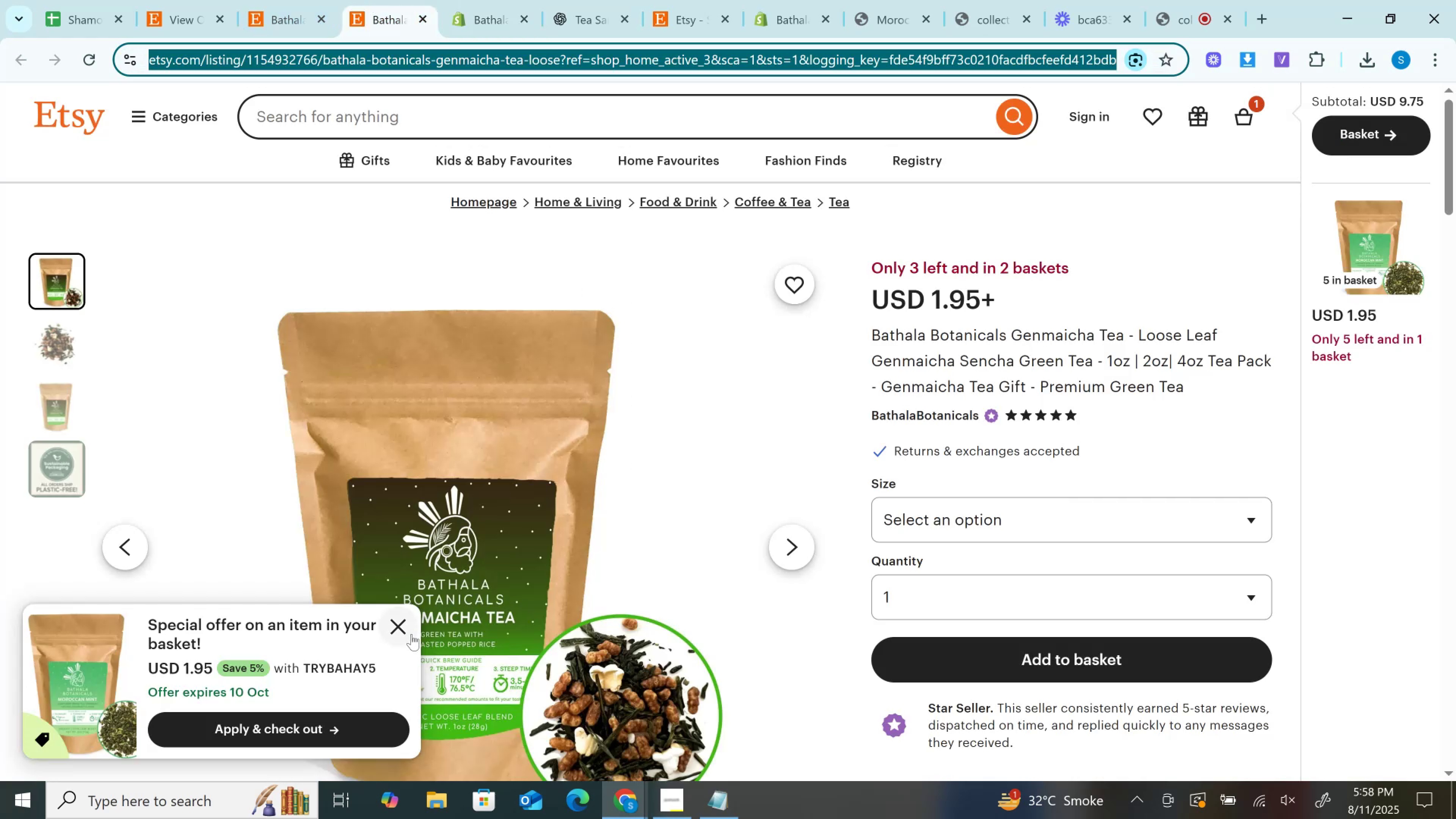 
left_click([408, 629])
 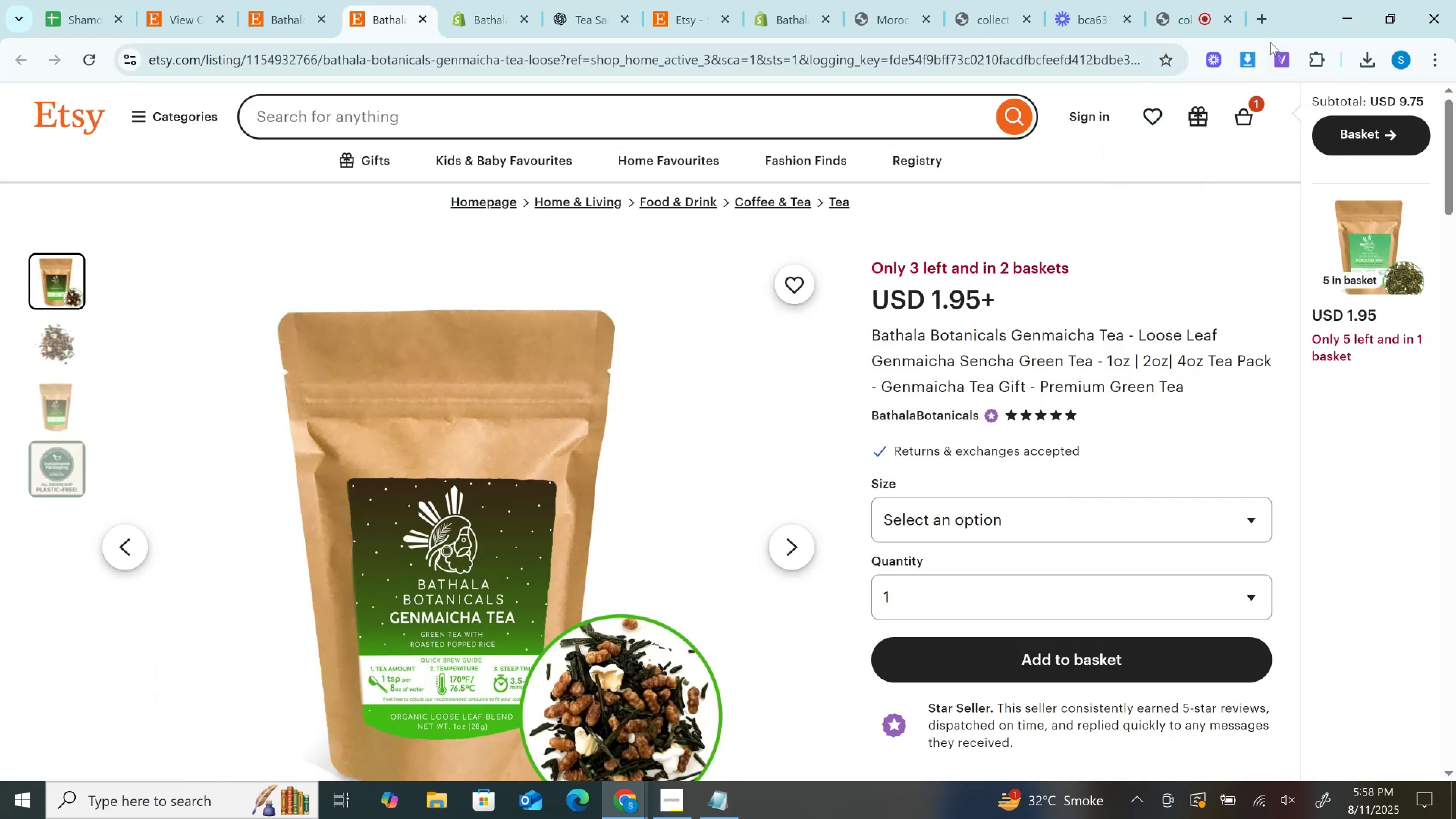 
left_click([1254, 57])
 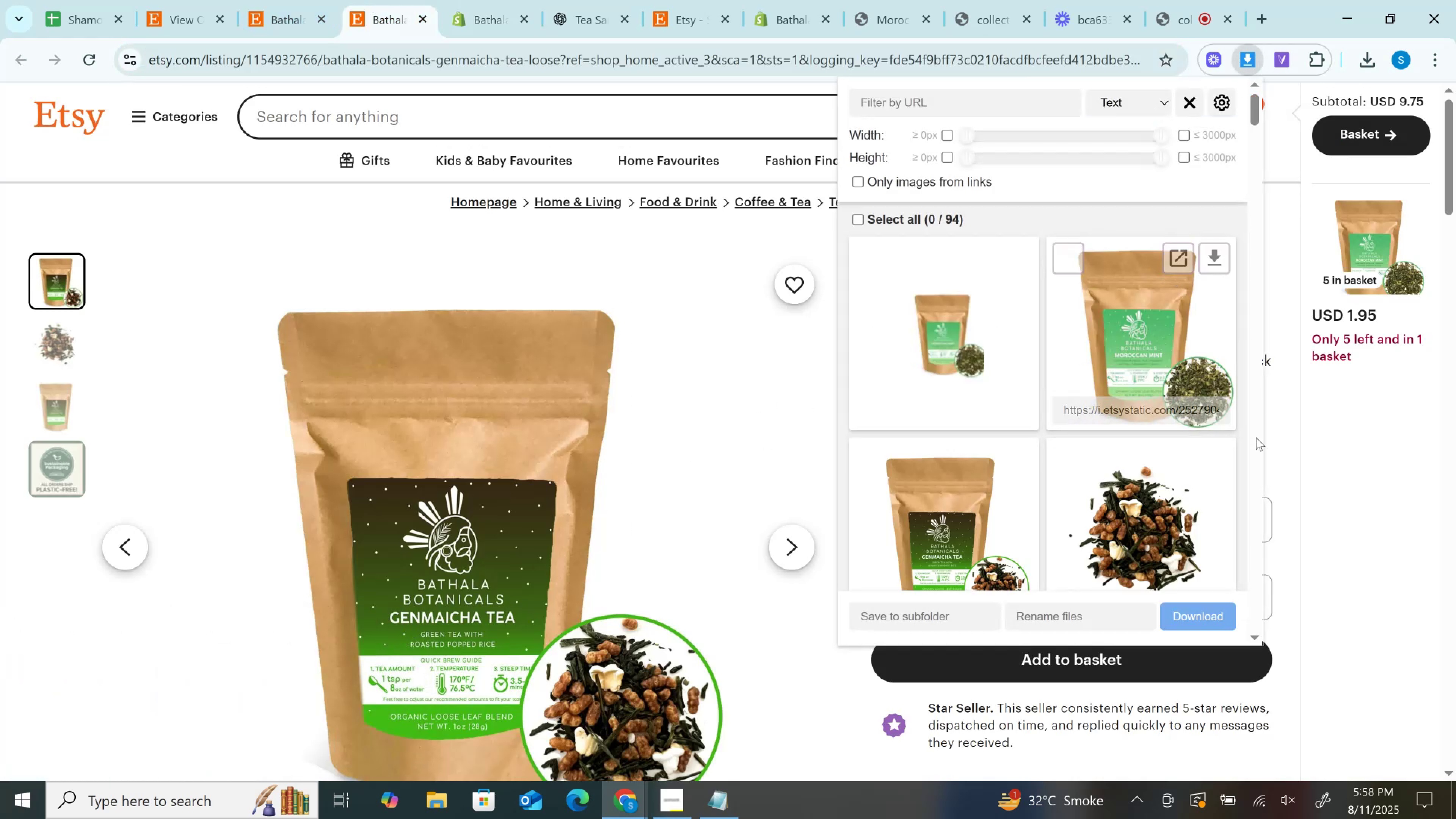 
scroll: coordinate [1233, 407], scroll_direction: down, amount: 1.0
 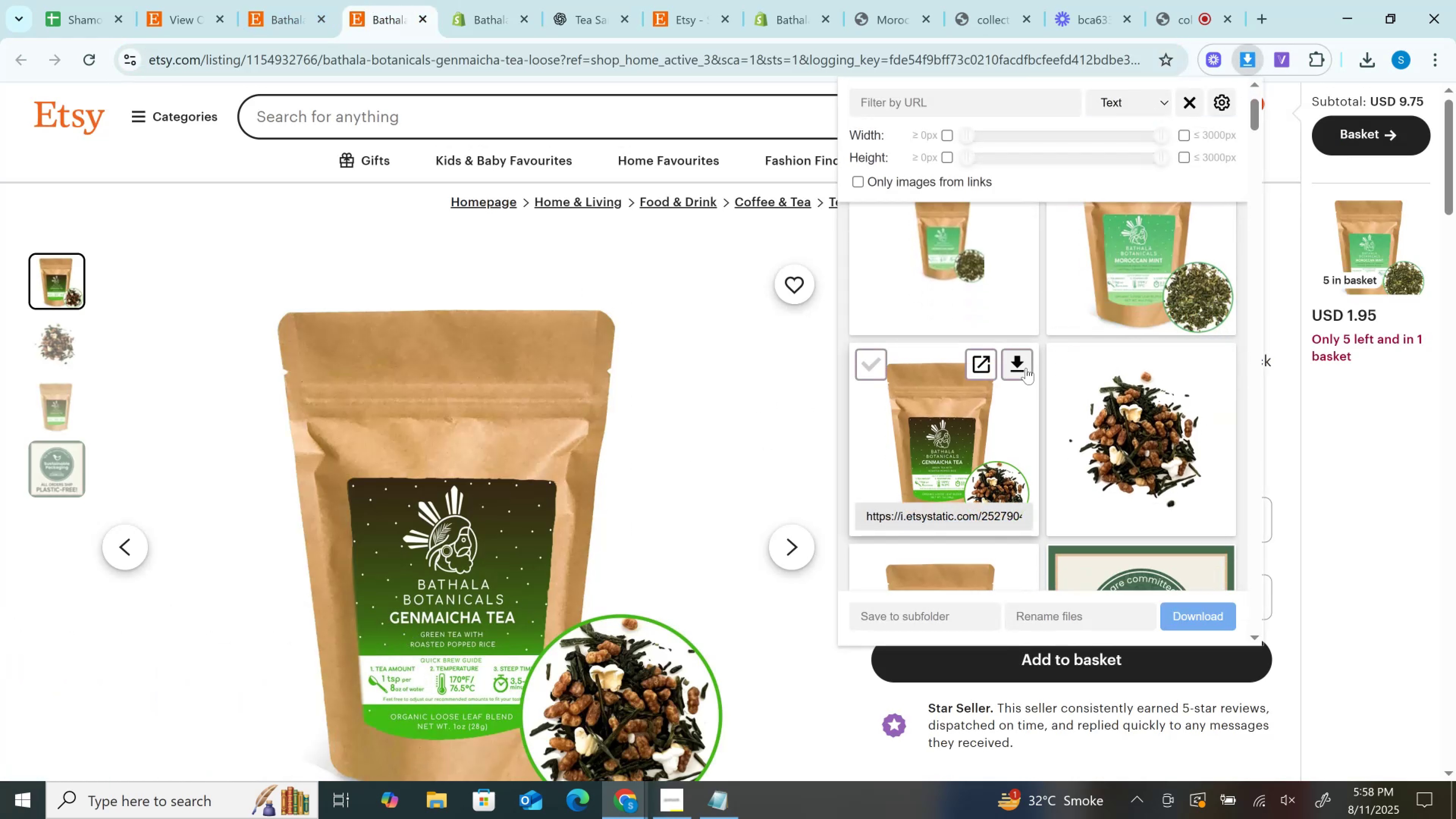 
left_click([1026, 368])
 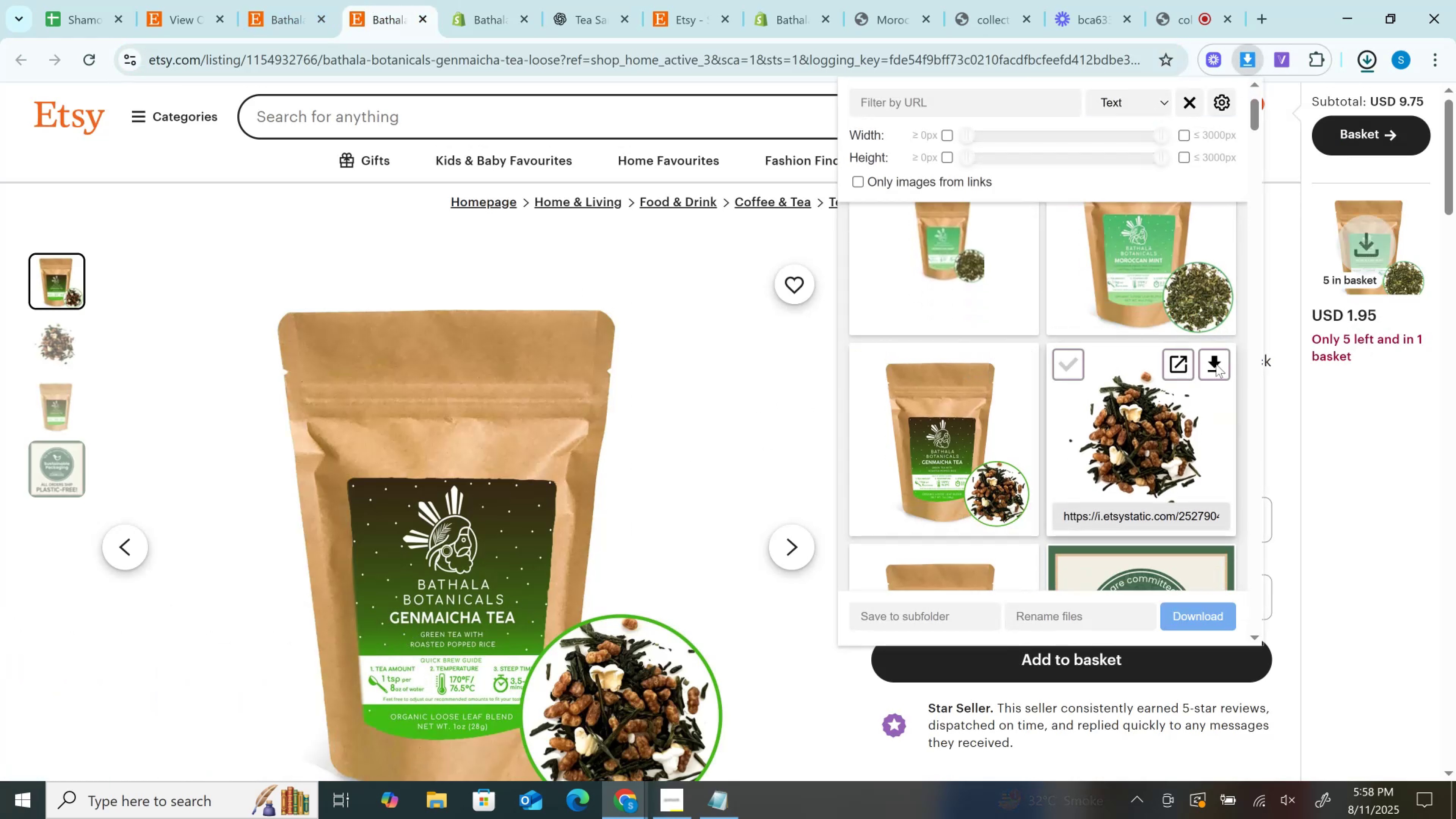 
left_click([1216, 364])
 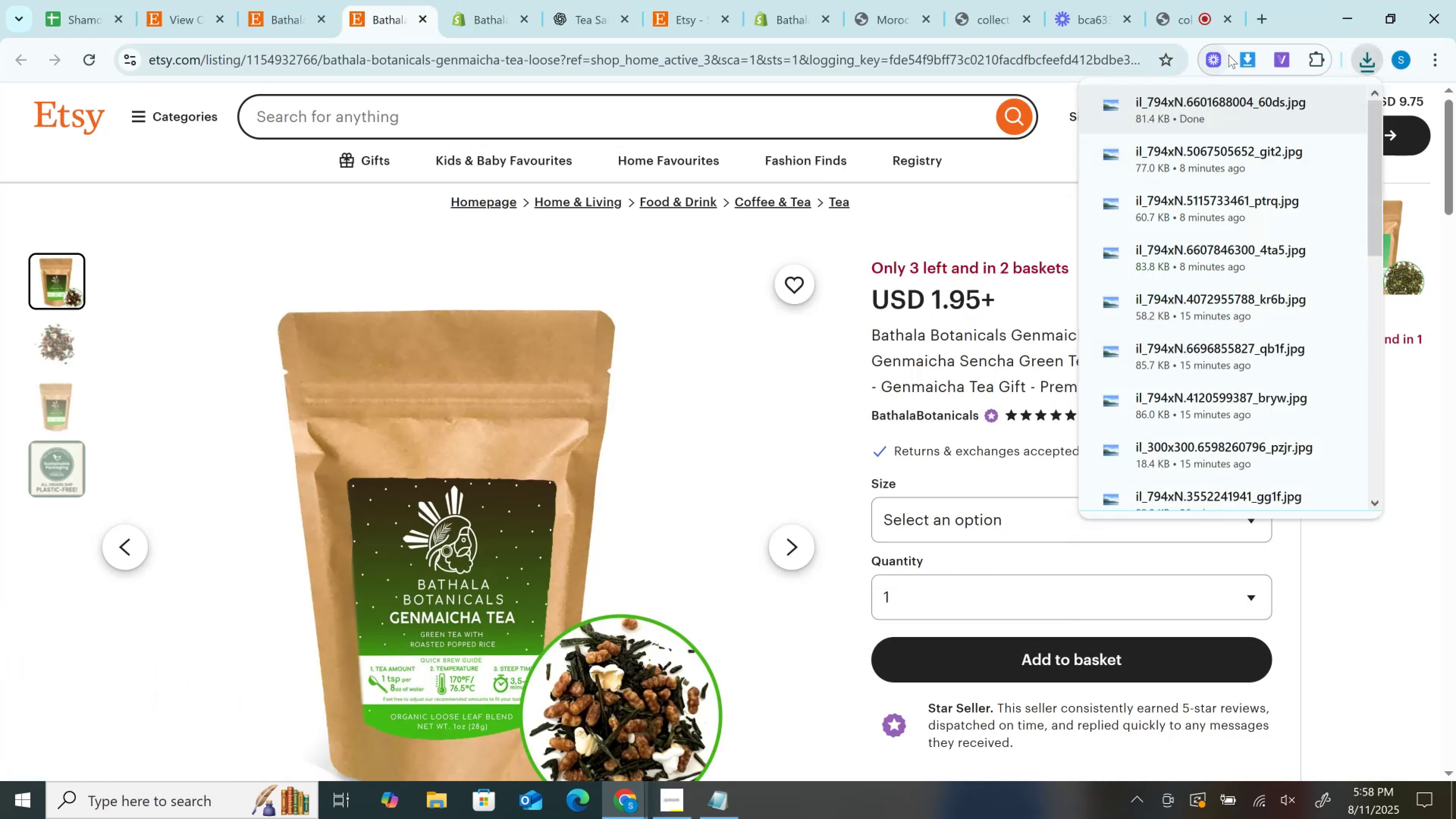 
left_click([1244, 63])
 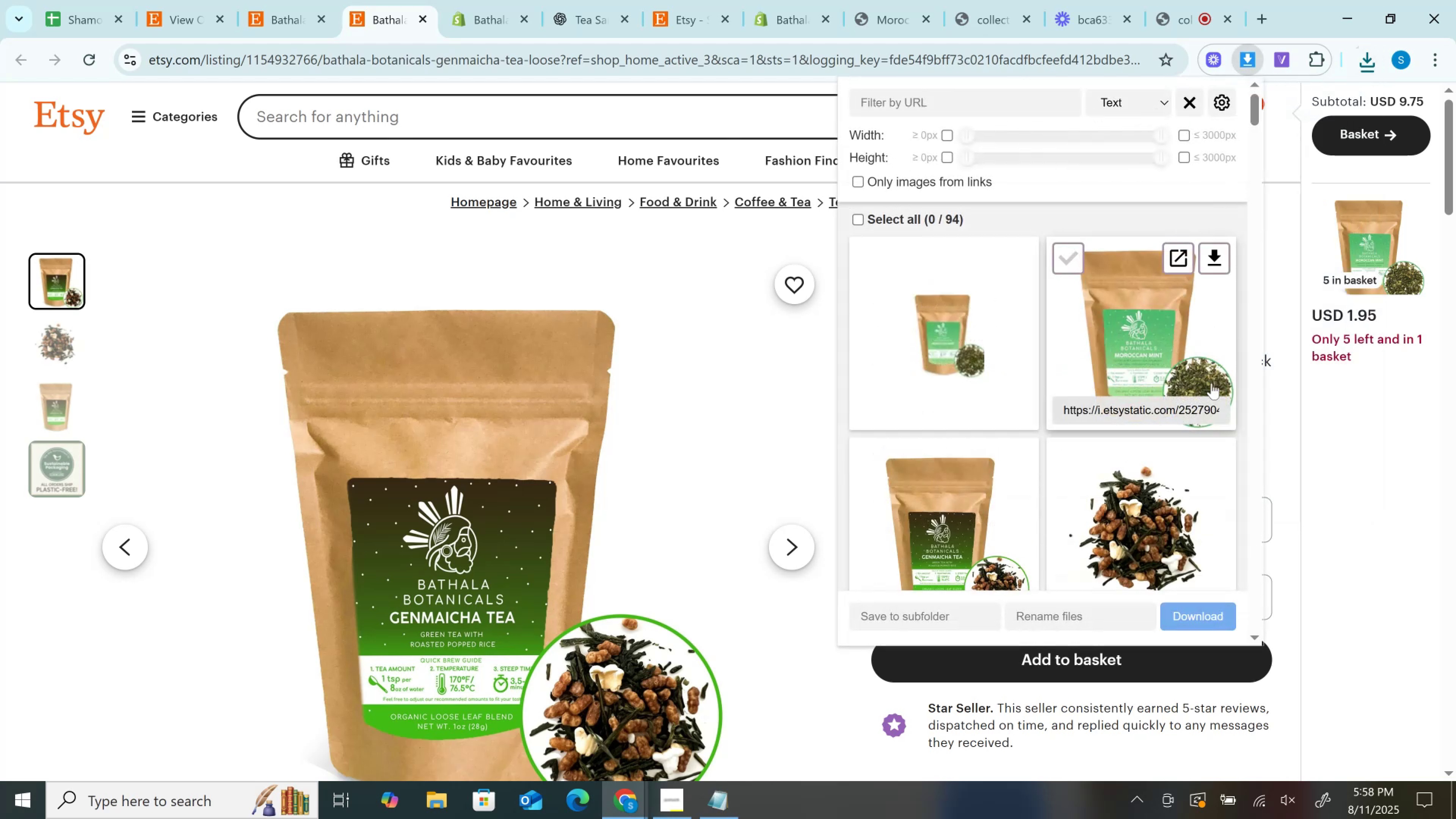 
scroll: coordinate [1211, 452], scroll_direction: down, amount: 1.0
 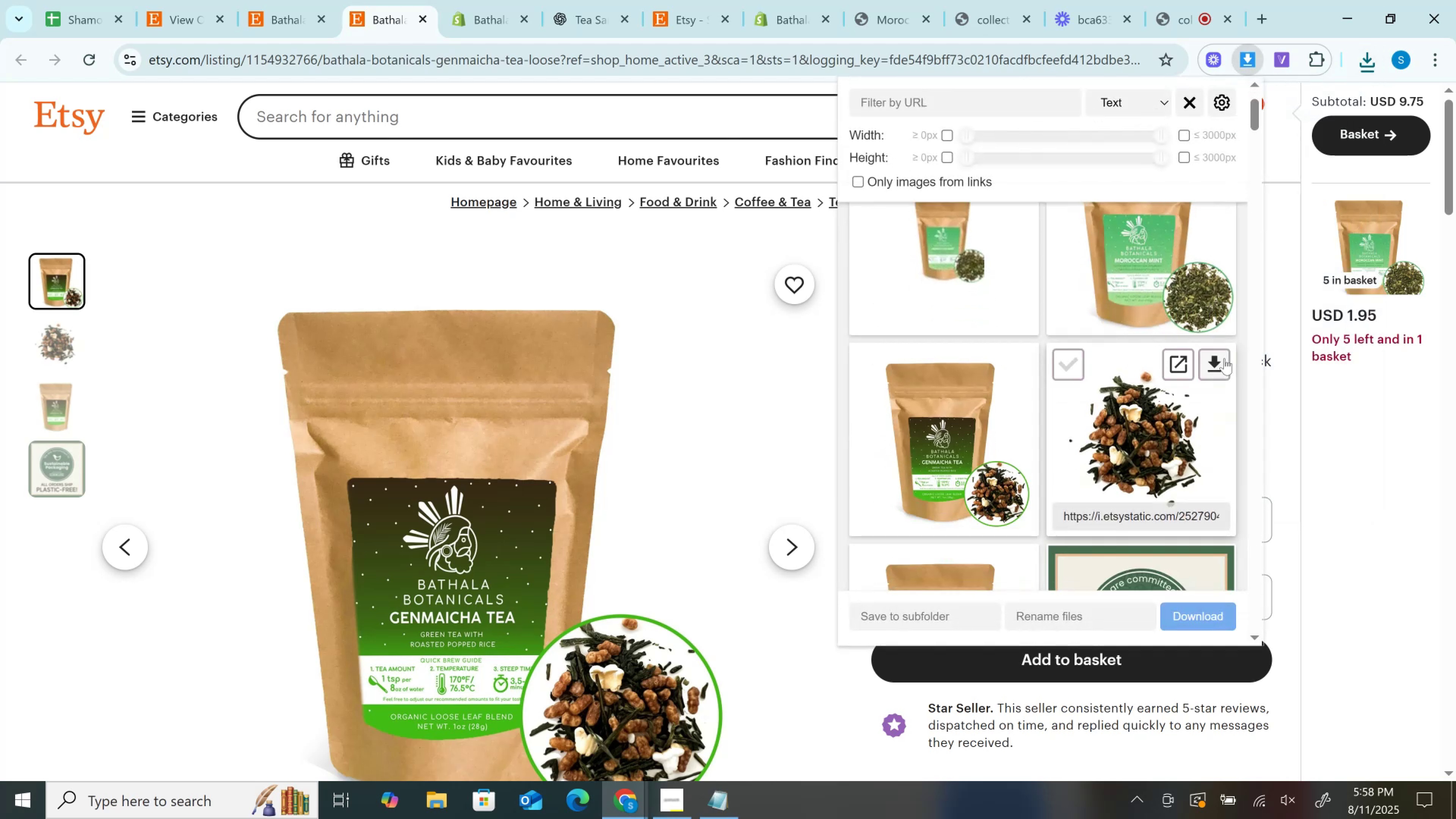 
left_click([1224, 359])
 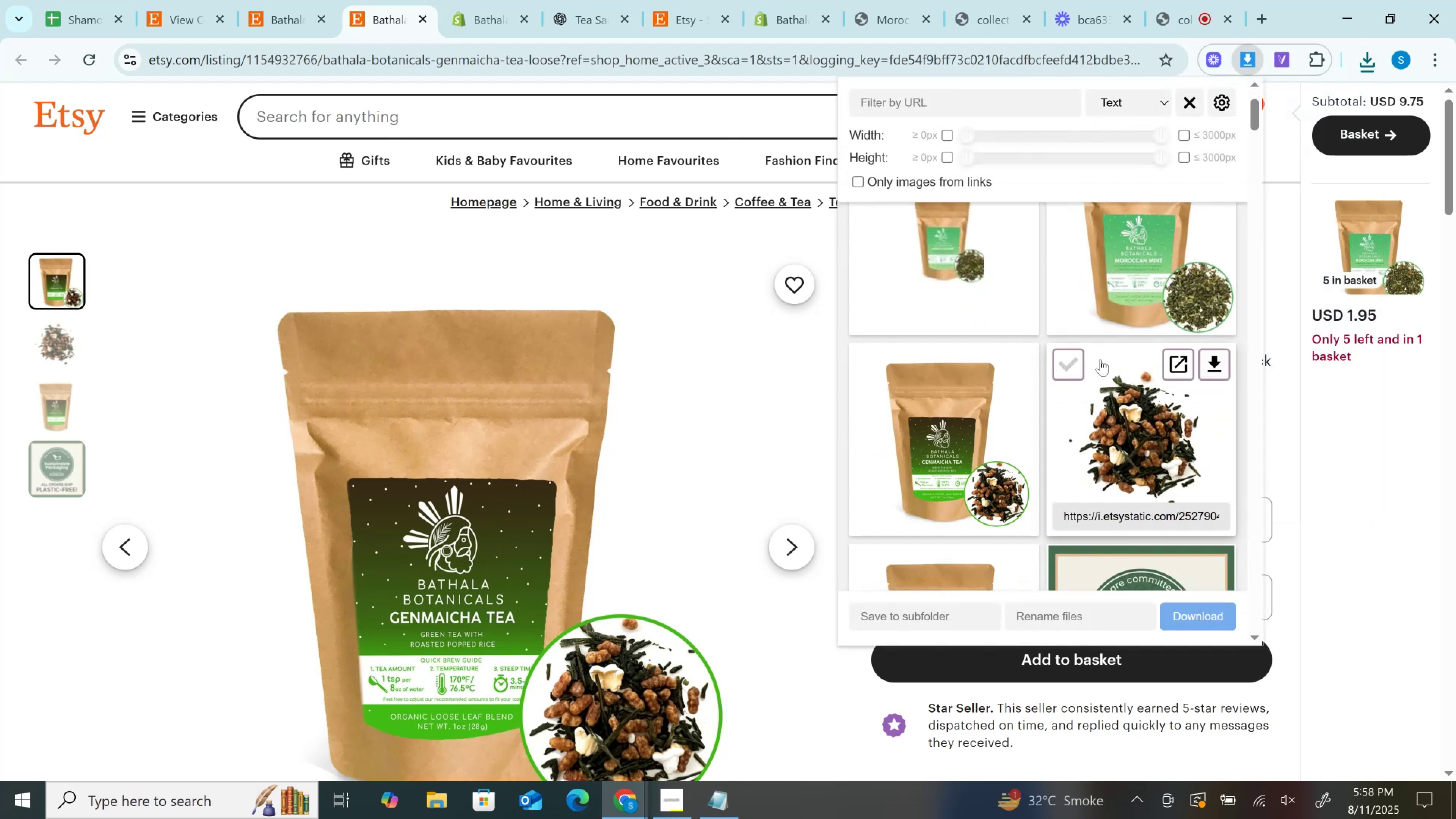 
scroll: coordinate [1089, 363], scroll_direction: down, amount: 1.0
 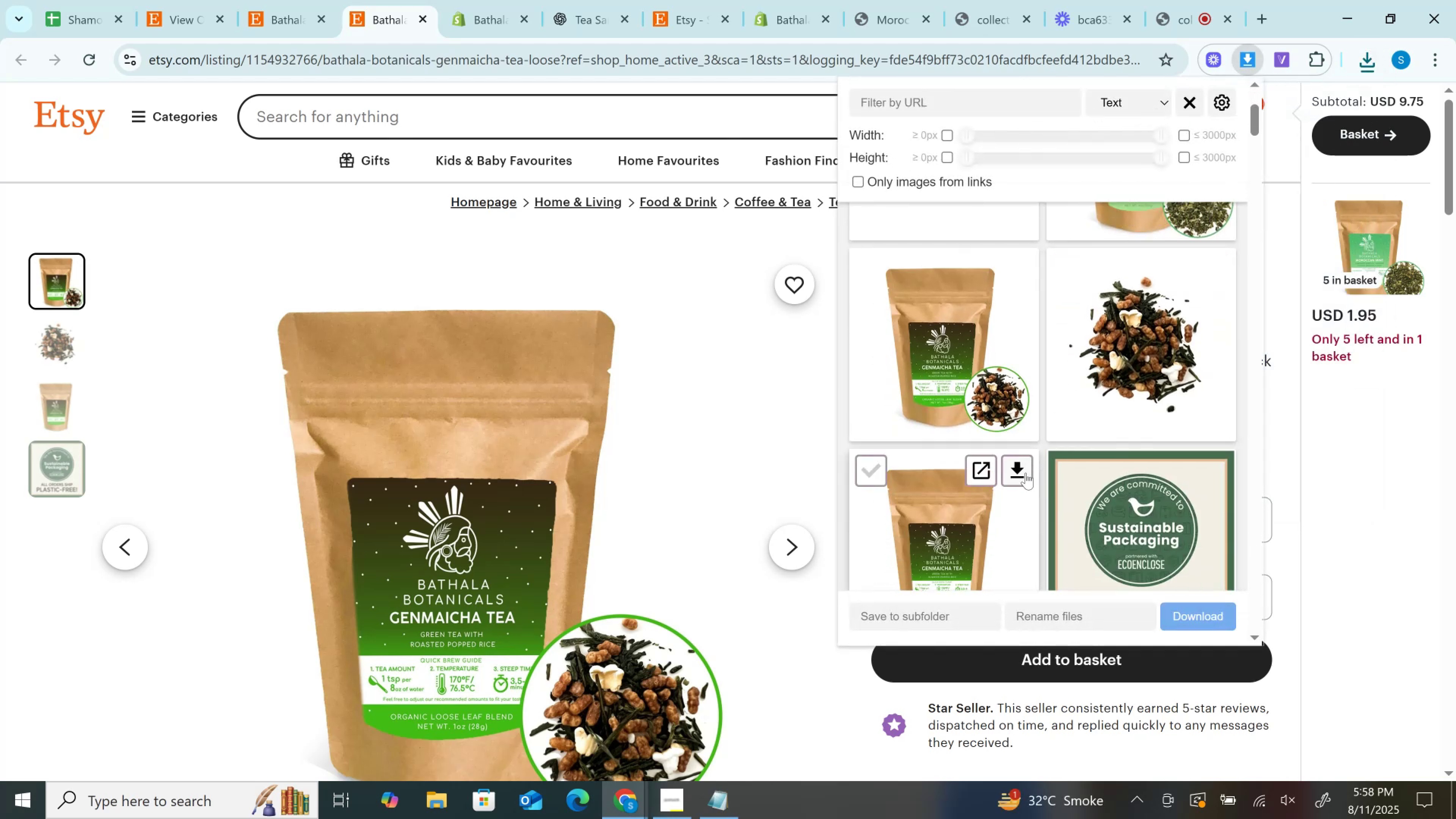 
left_click([1014, 476])
 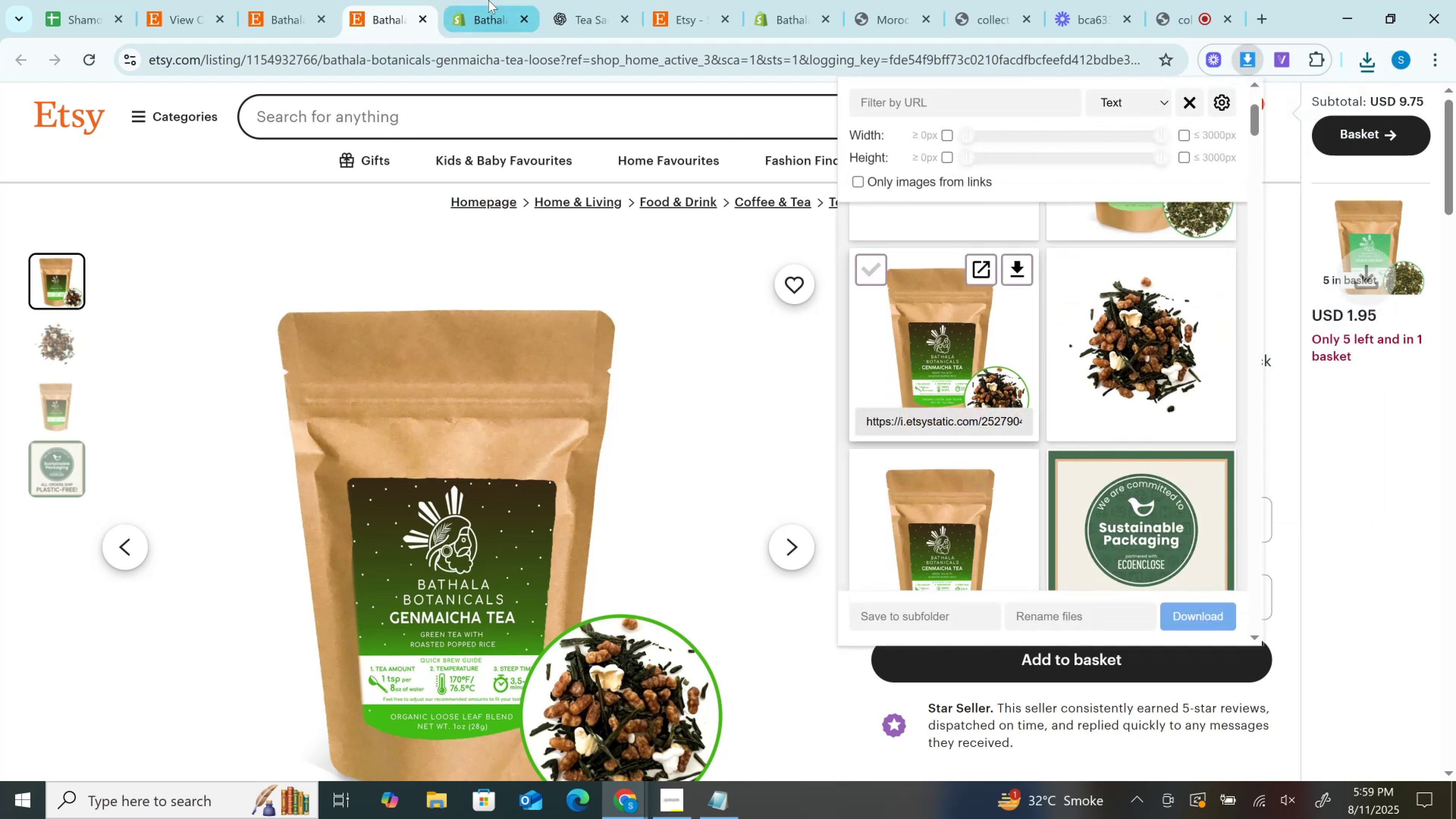 
left_click([488, 0])
 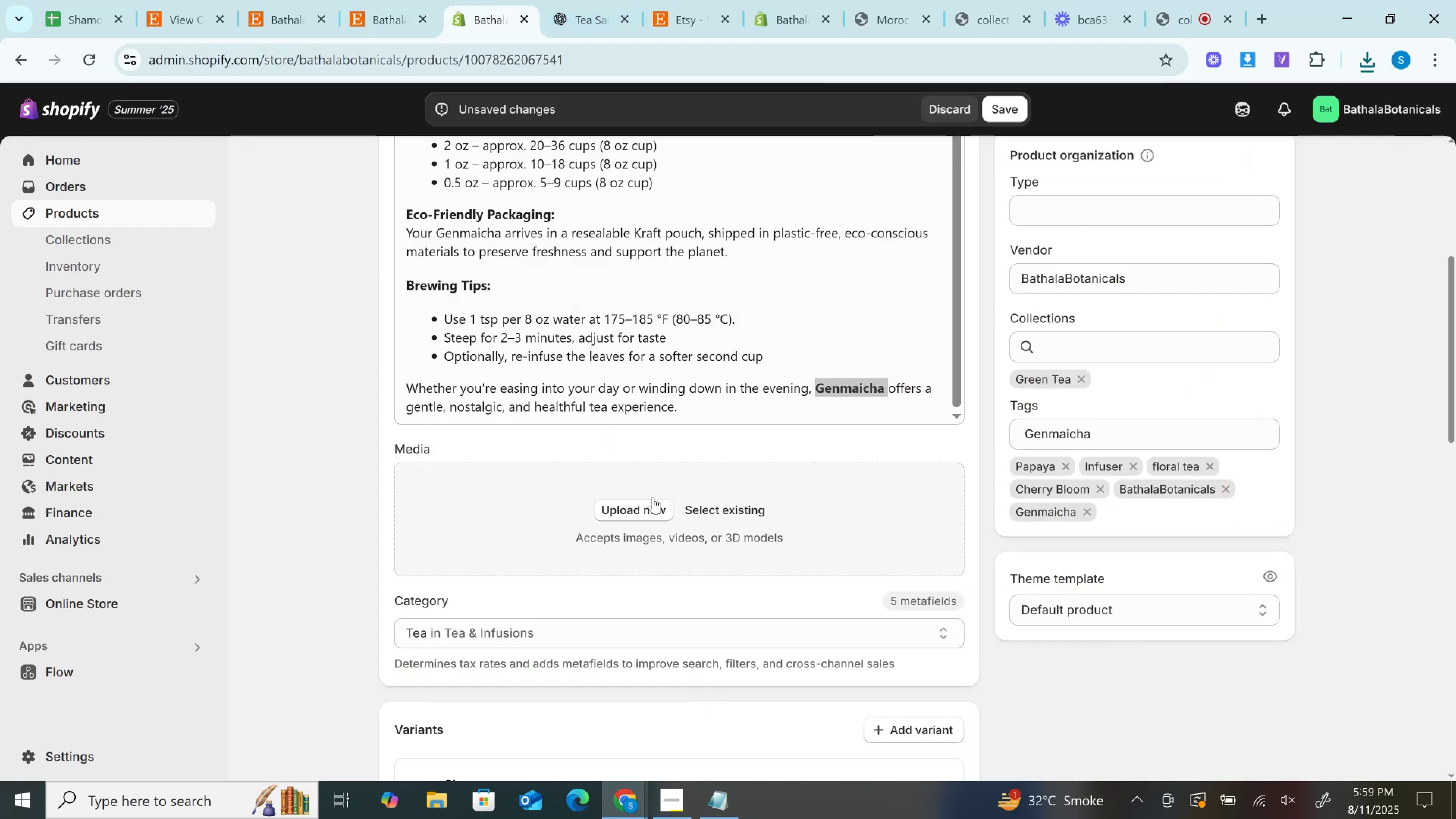 
left_click([653, 499])
 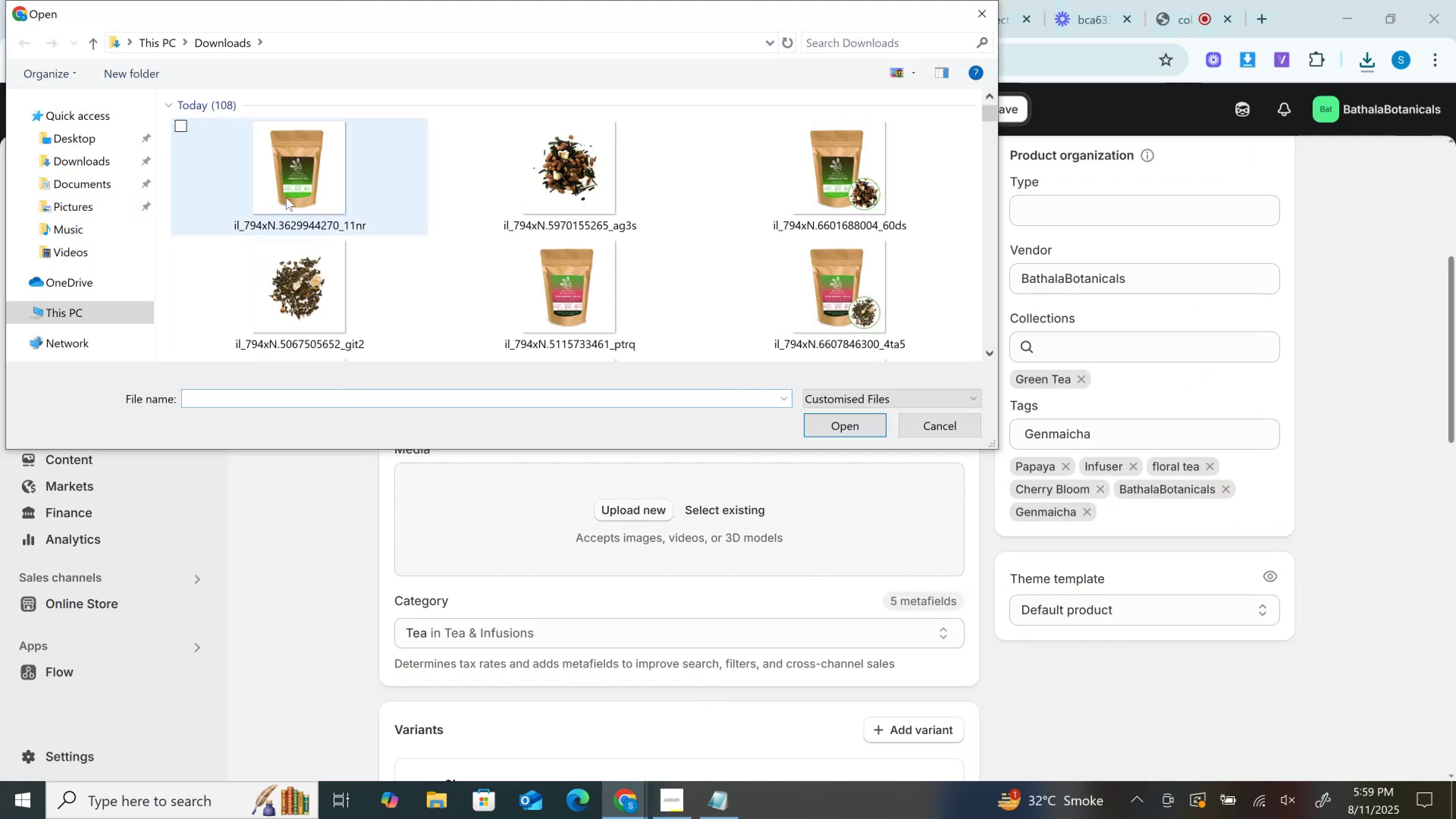 
left_click([286, 196])
 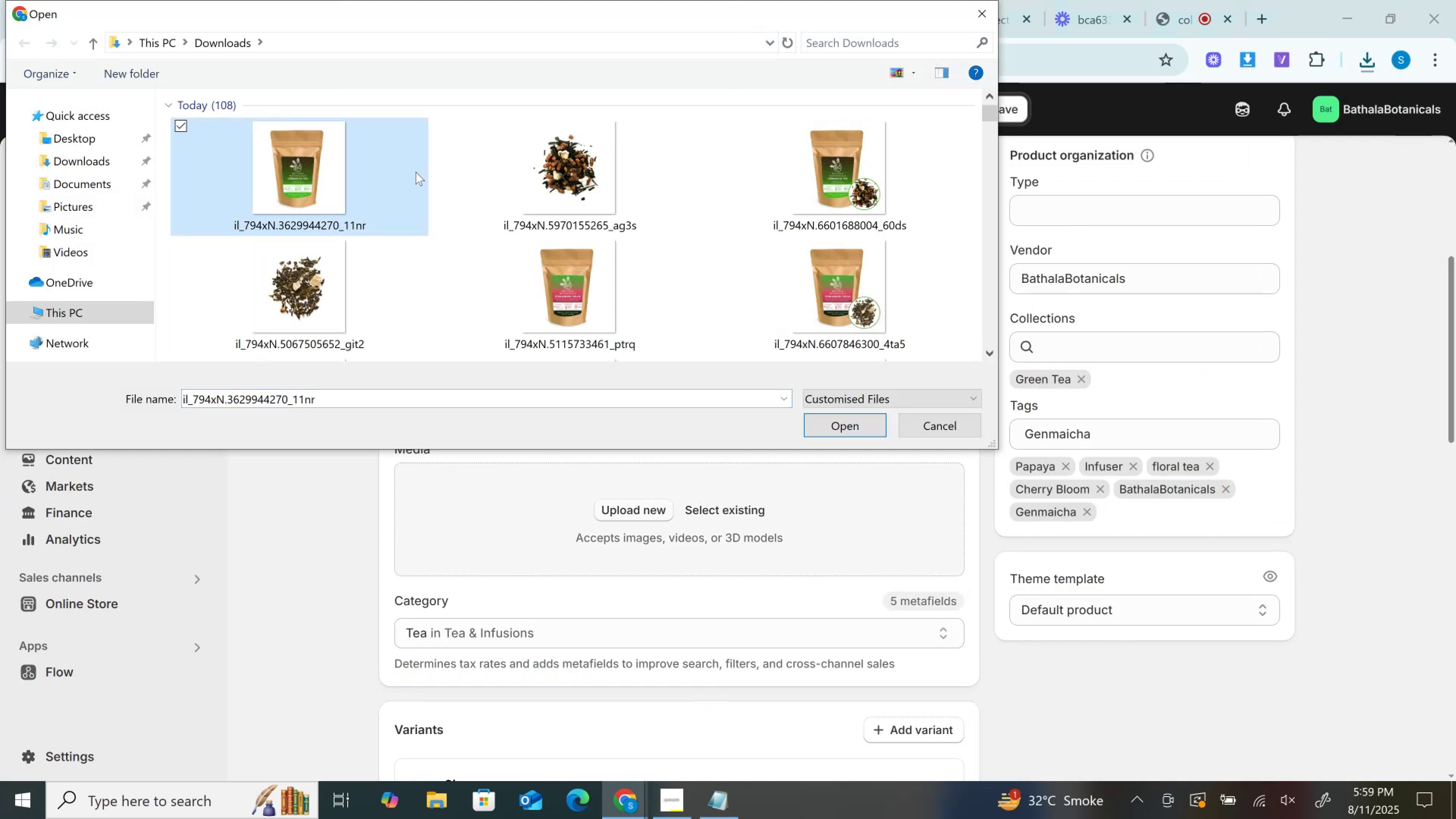 
hold_key(key=ControlLeft, duration=1.22)
left_click([562, 146])
 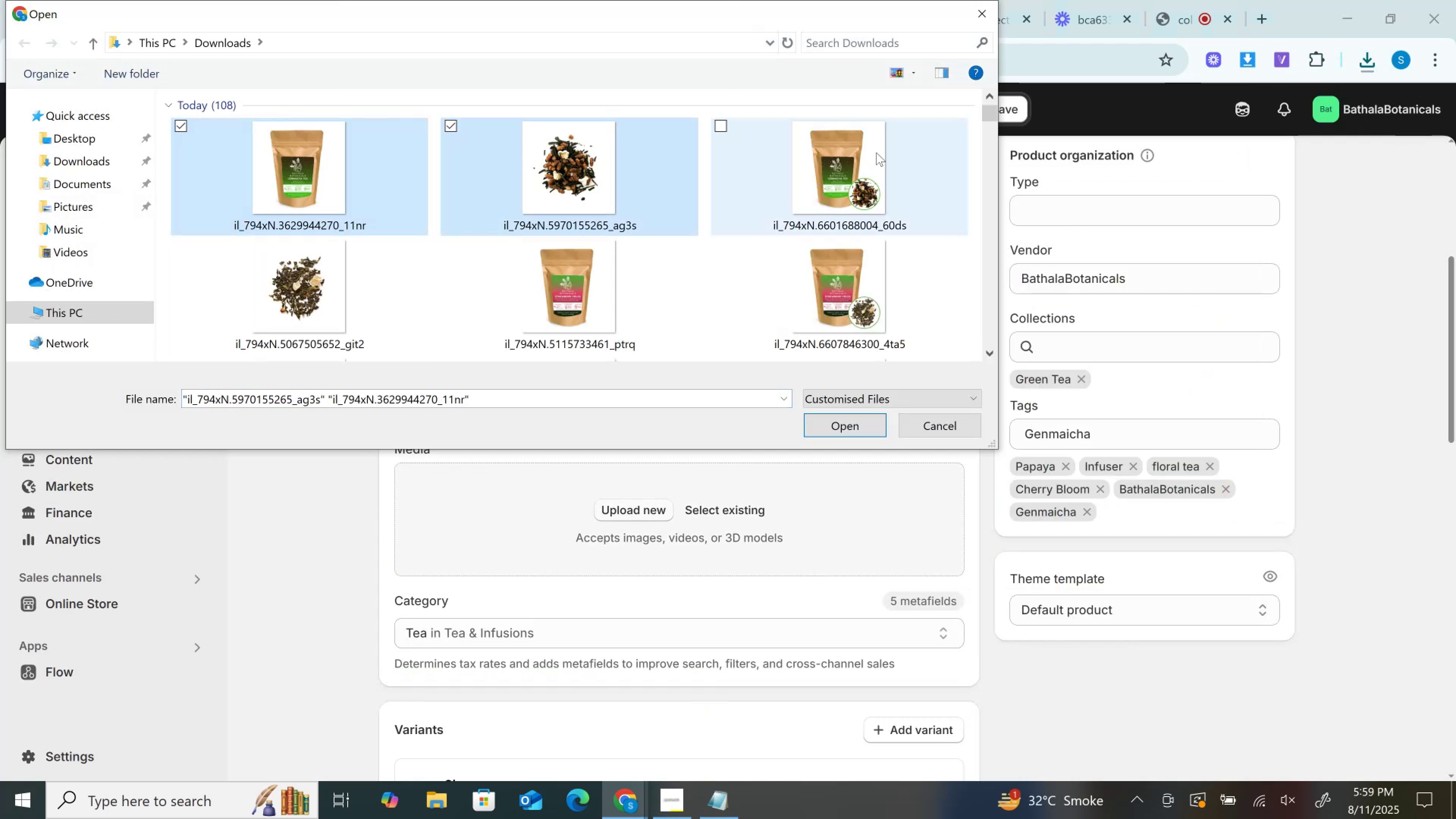 
left_click([876, 152])
 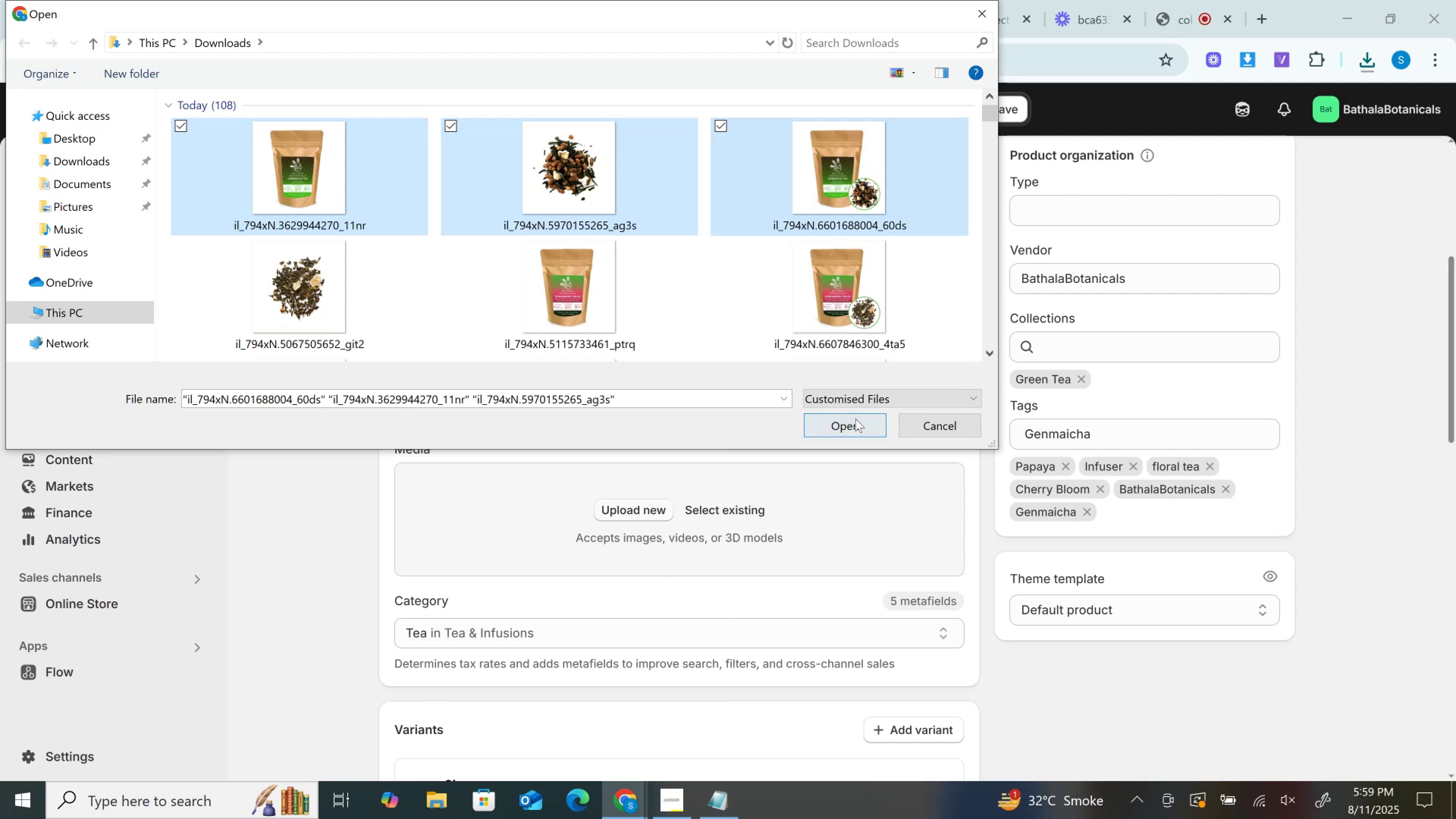 
left_click([855, 419])
 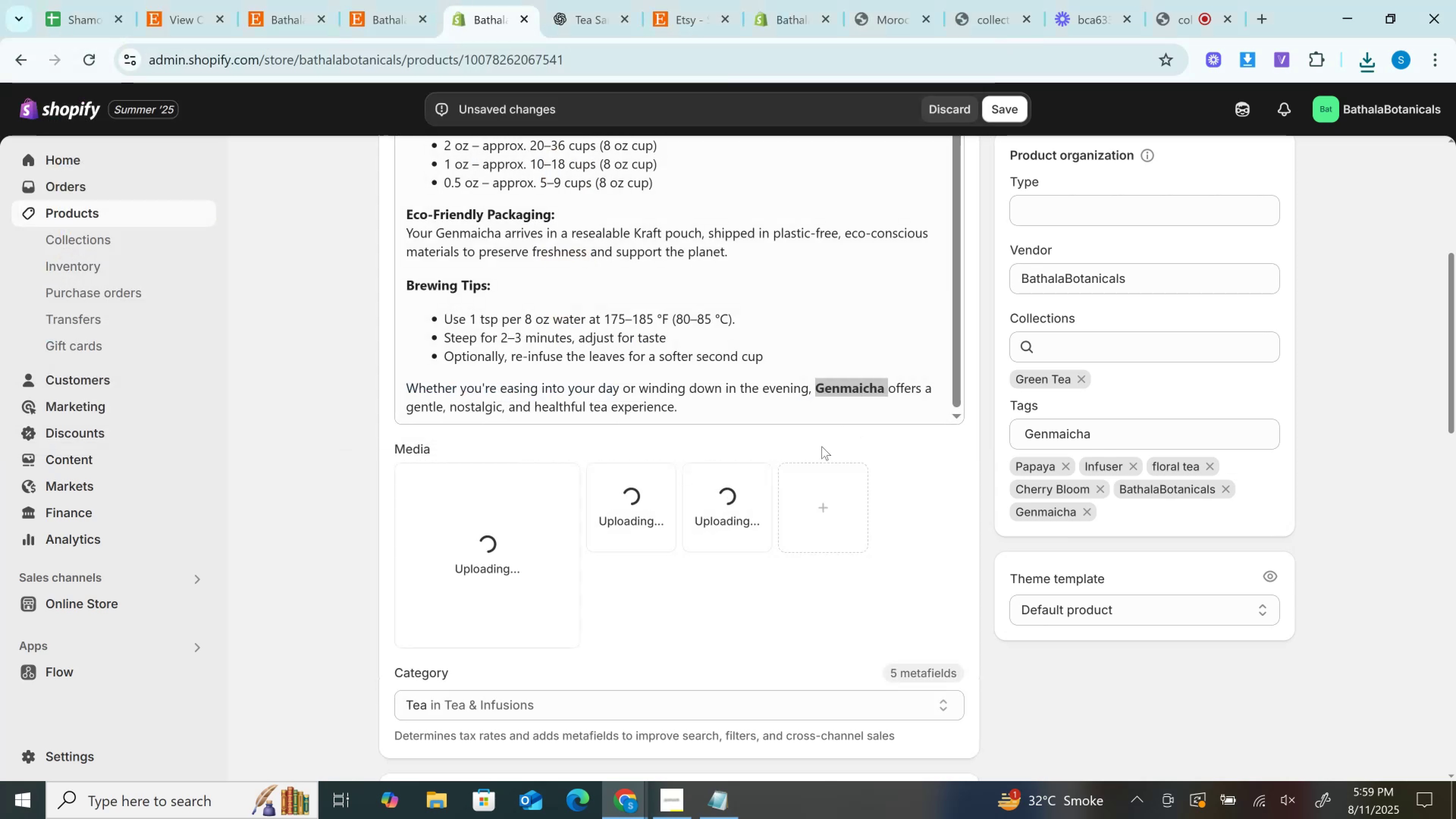 
mouse_move([845, 471])
 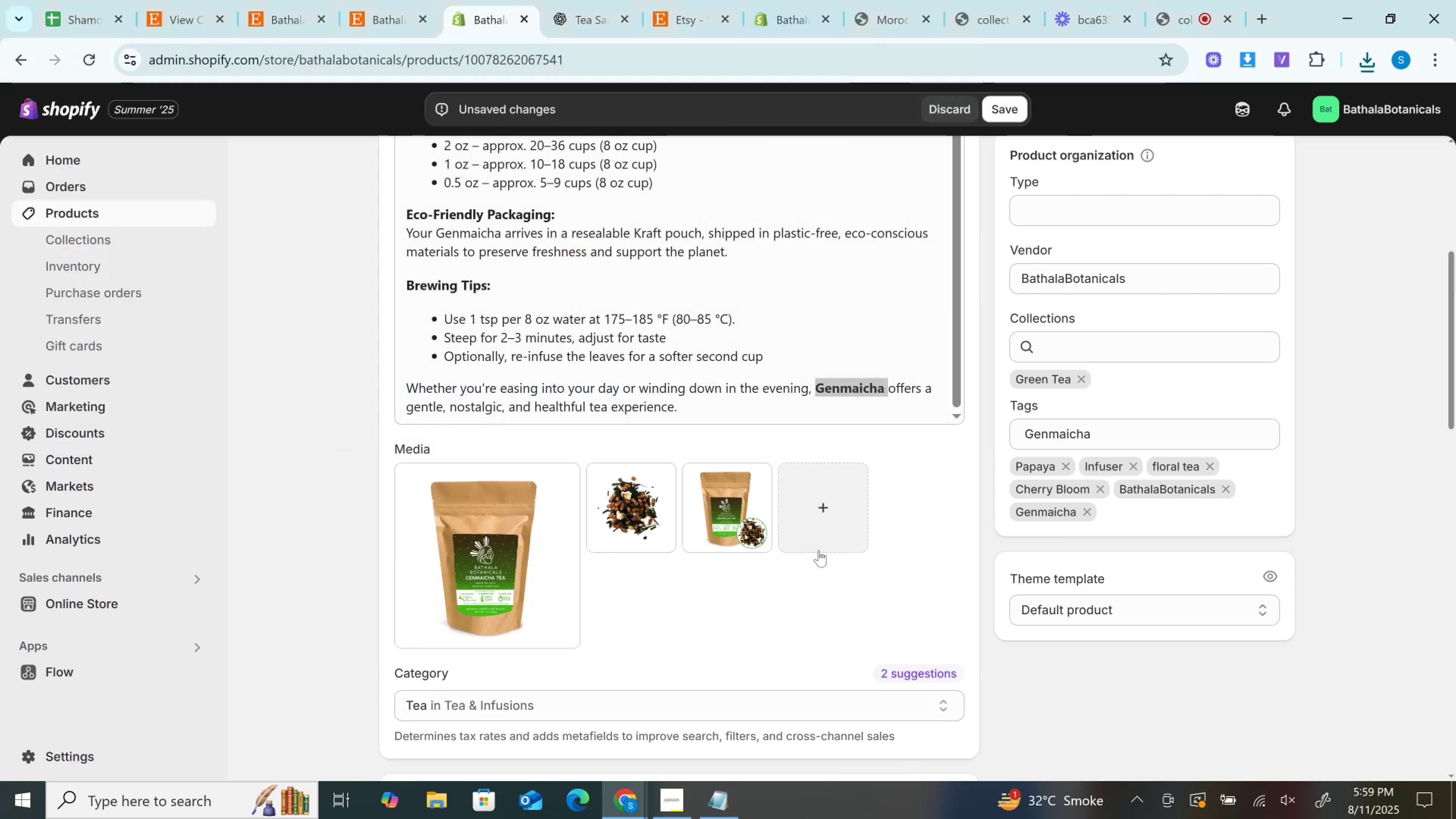 
left_click([828, 492])
 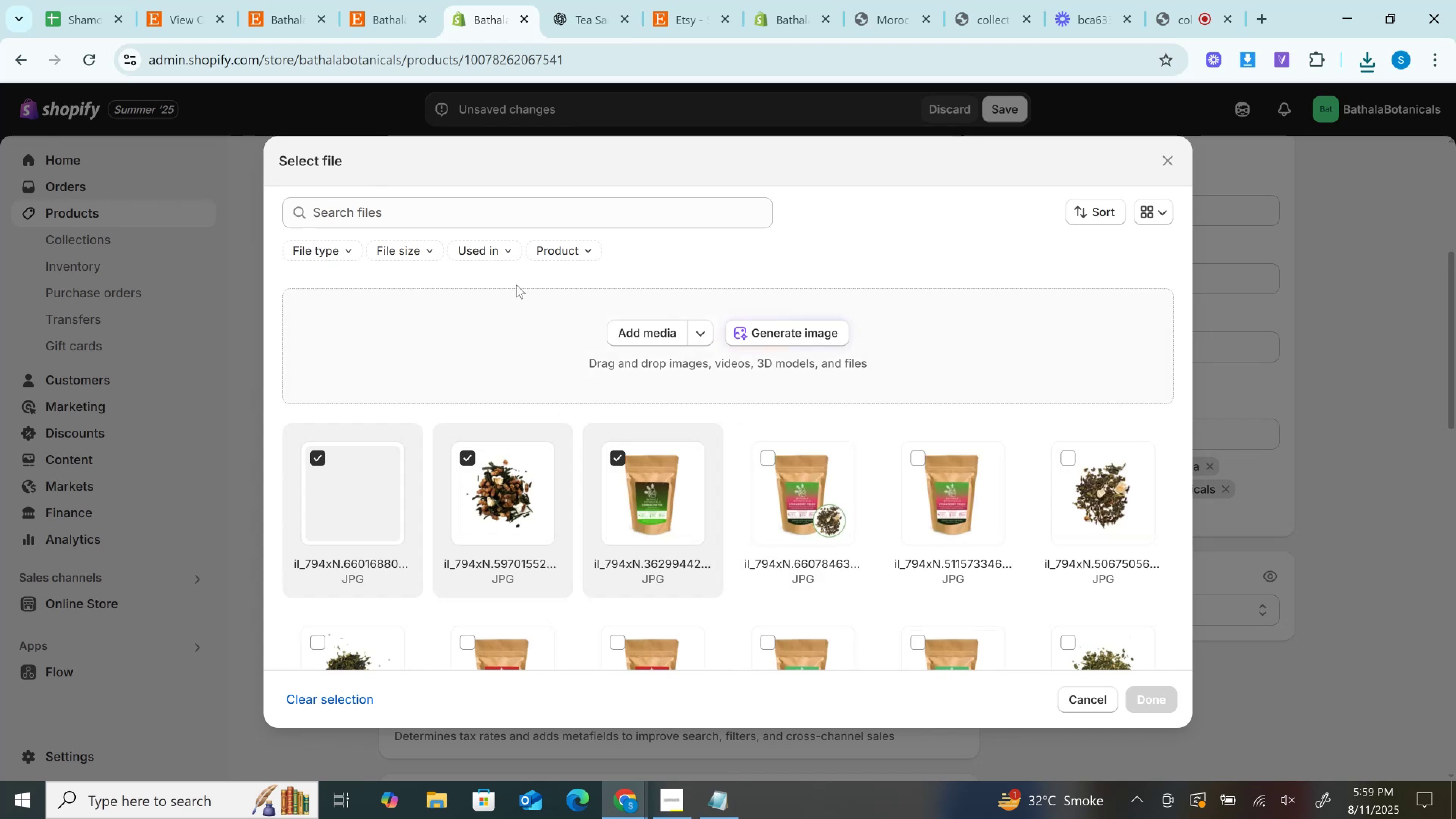 
scroll: coordinate [792, 488], scroll_direction: down, amount: 25.0
 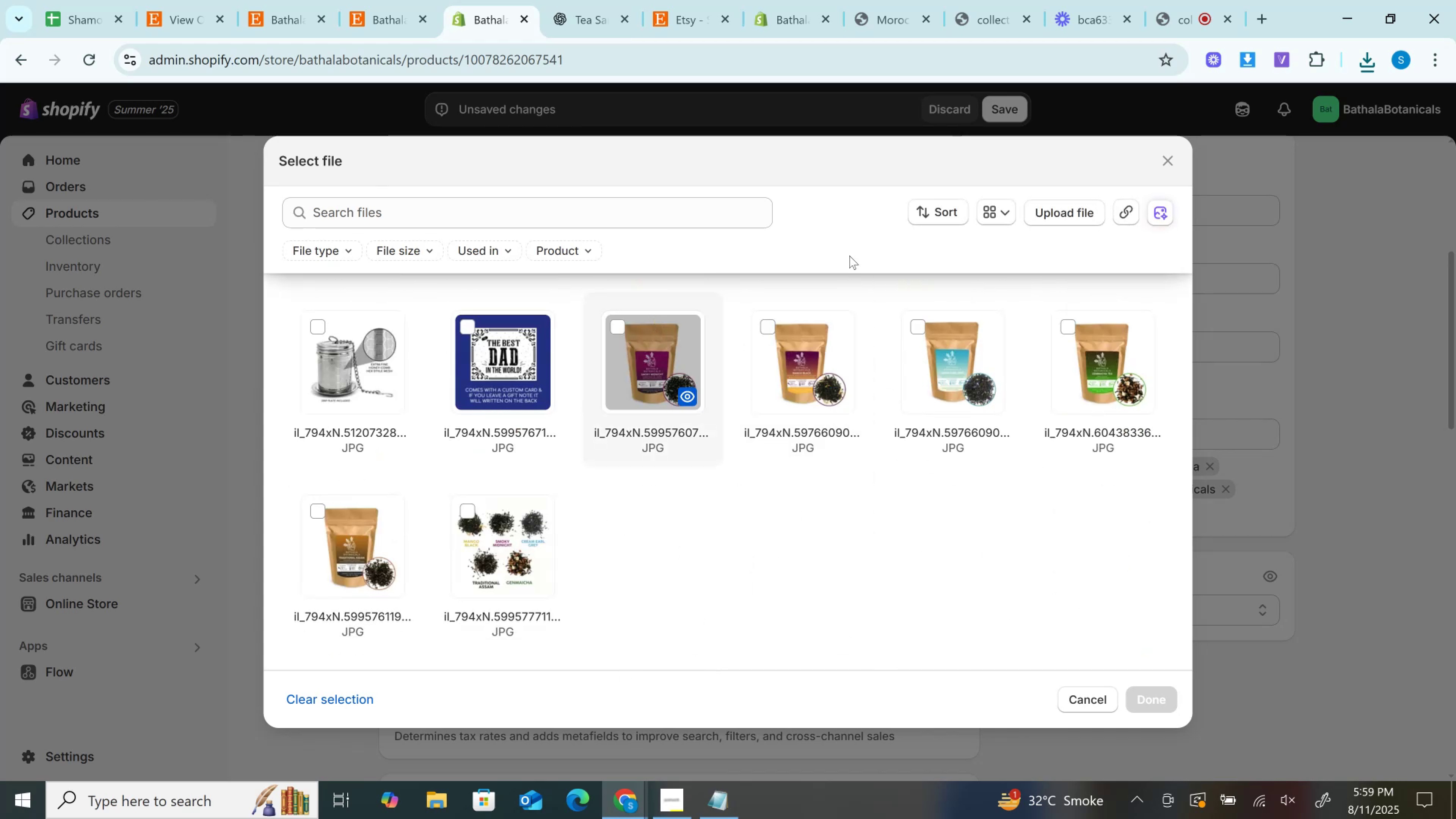 
left_click([988, 204])
 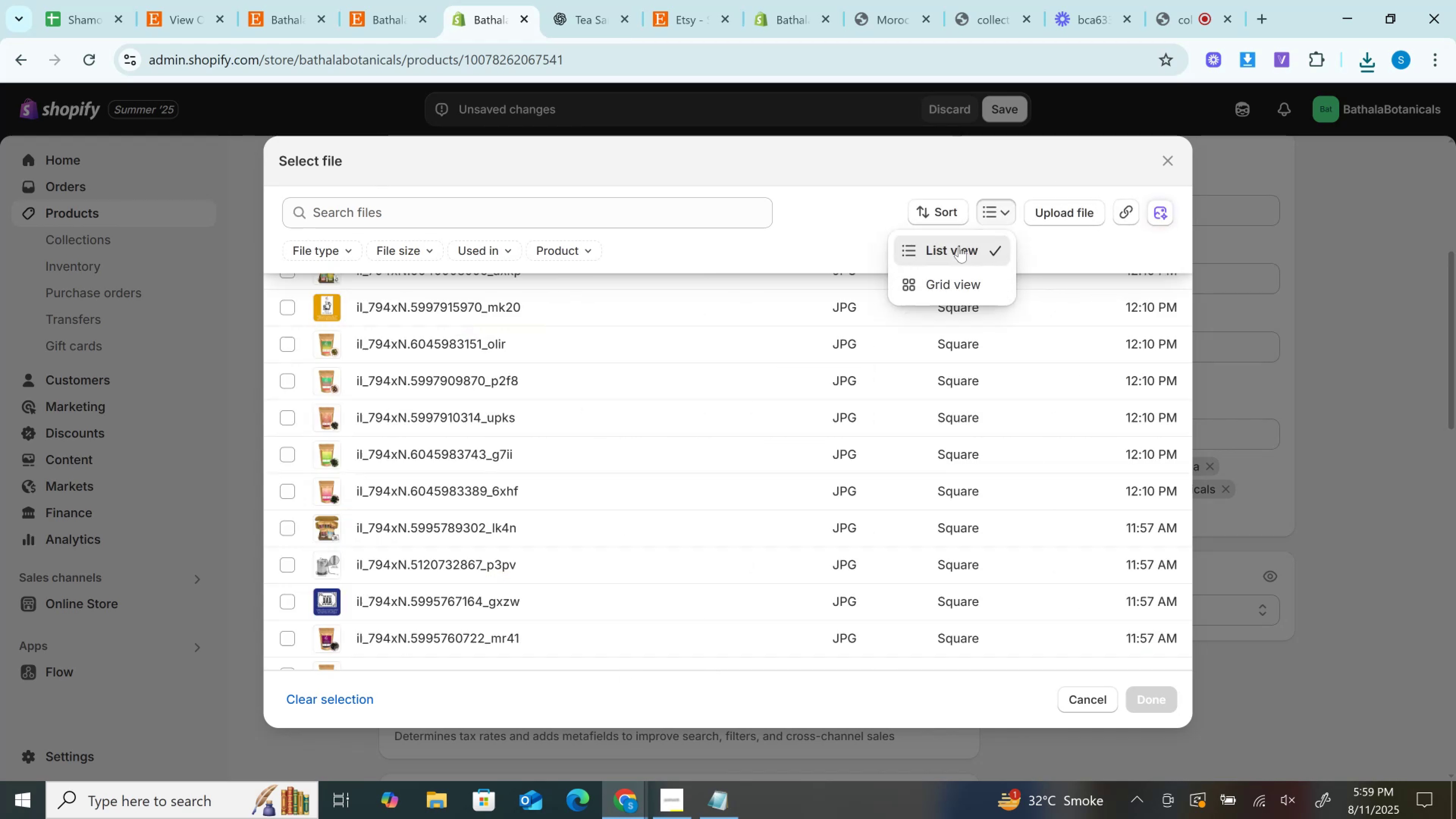 
scroll: coordinate [788, 491], scroll_direction: down, amount: 17.0
 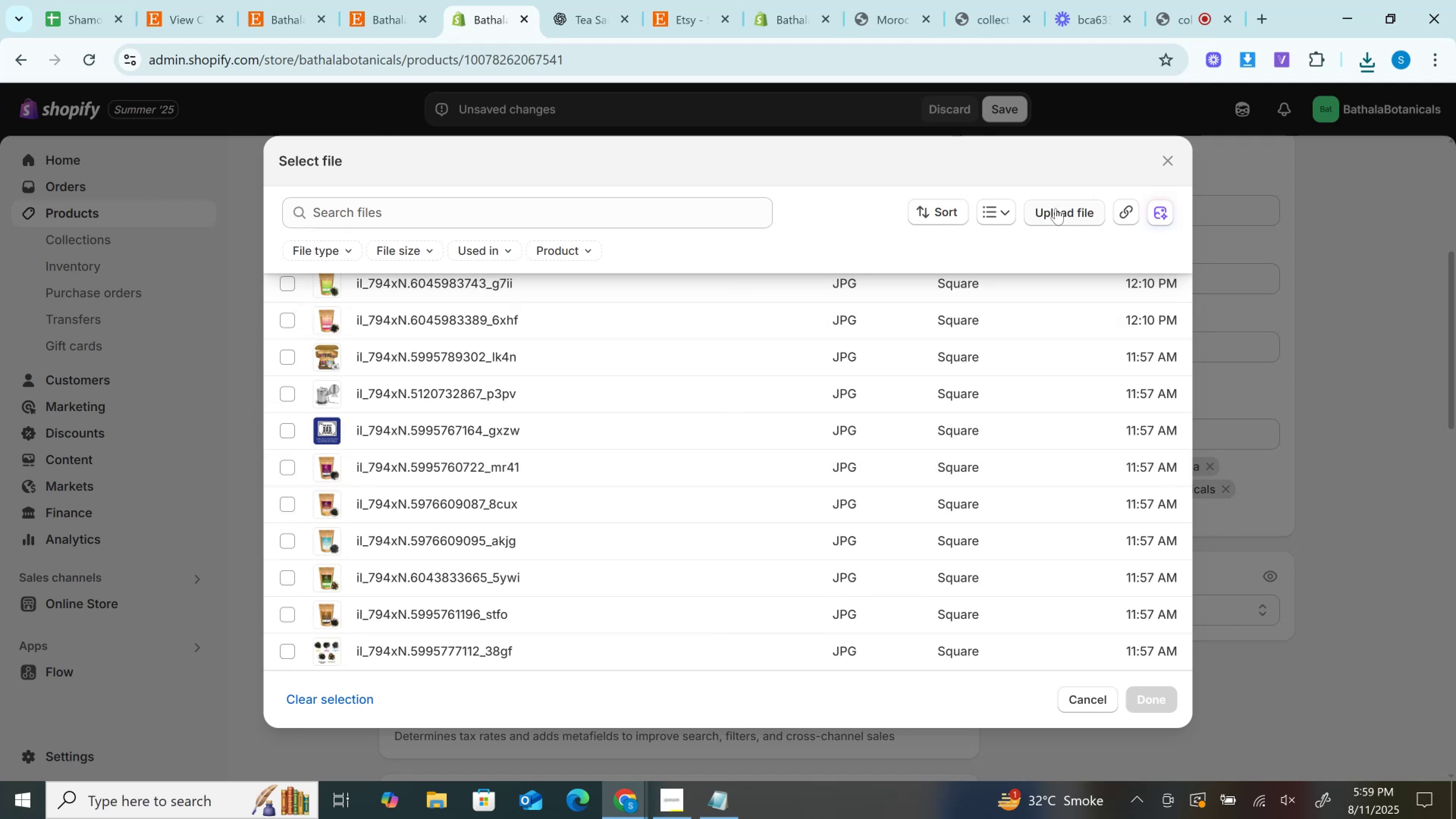 
left_click([951, 208])
 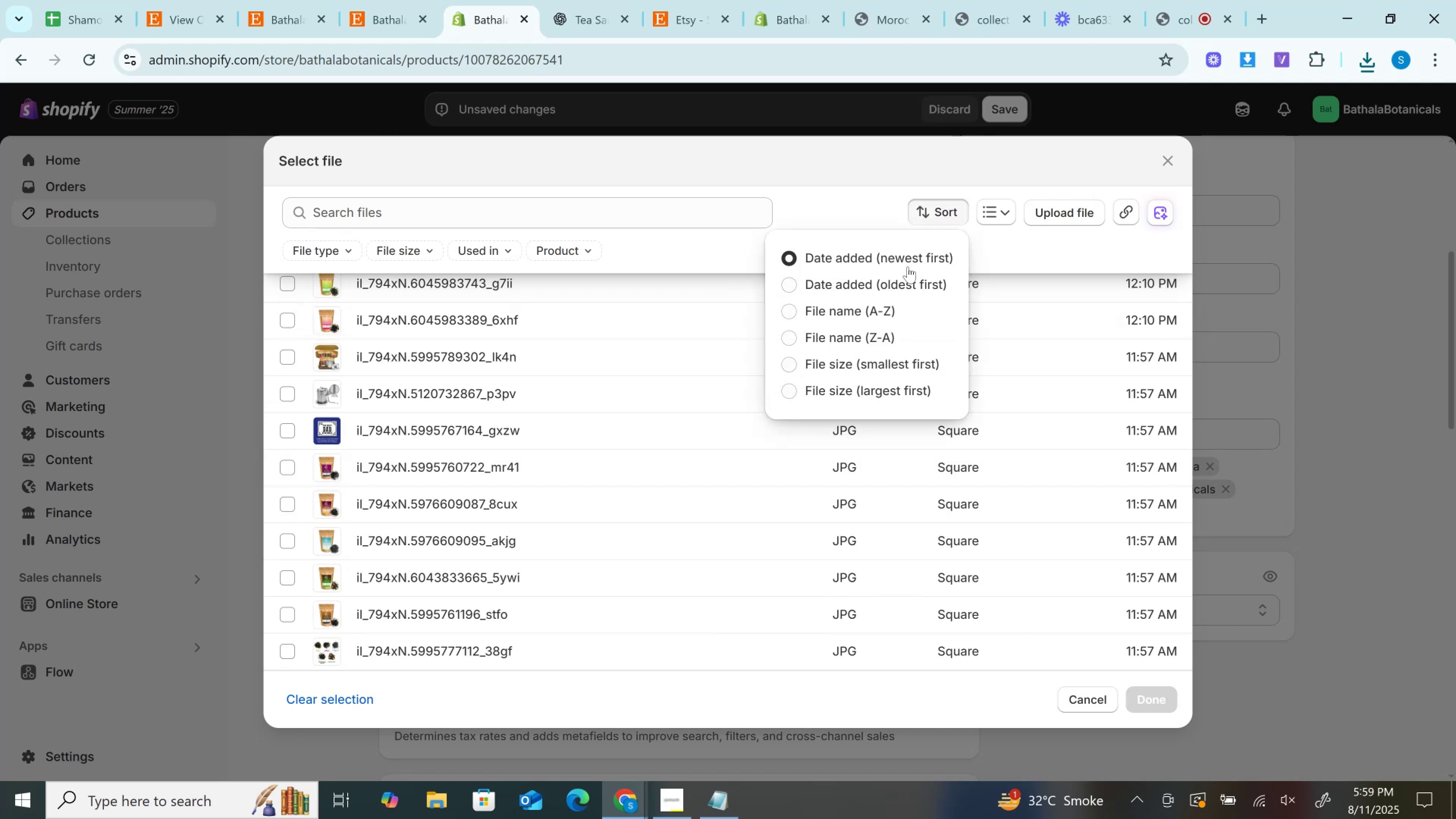 
left_click([904, 282])
 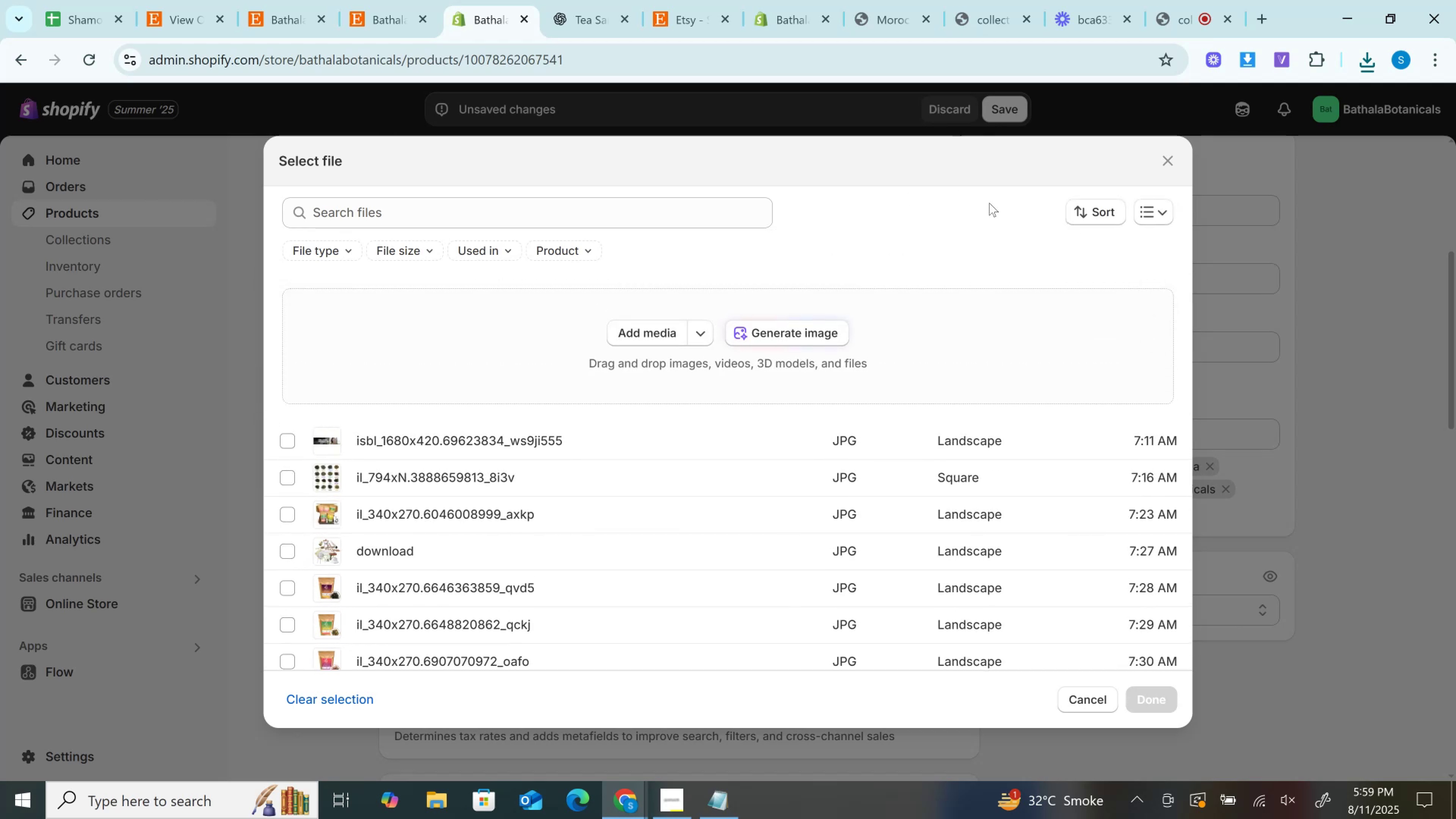 
left_click([1088, 213])
 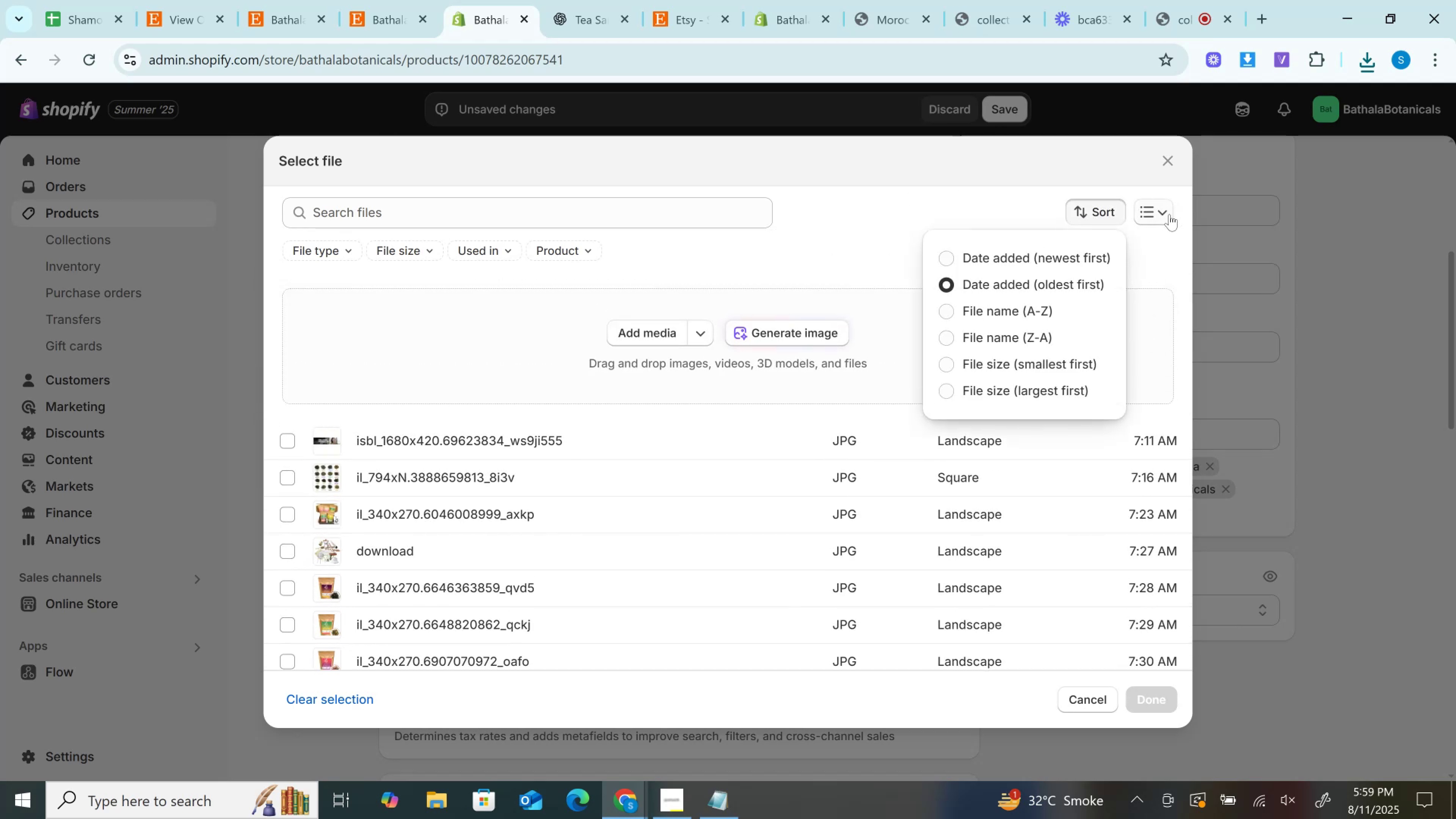 
left_click([1169, 214])
 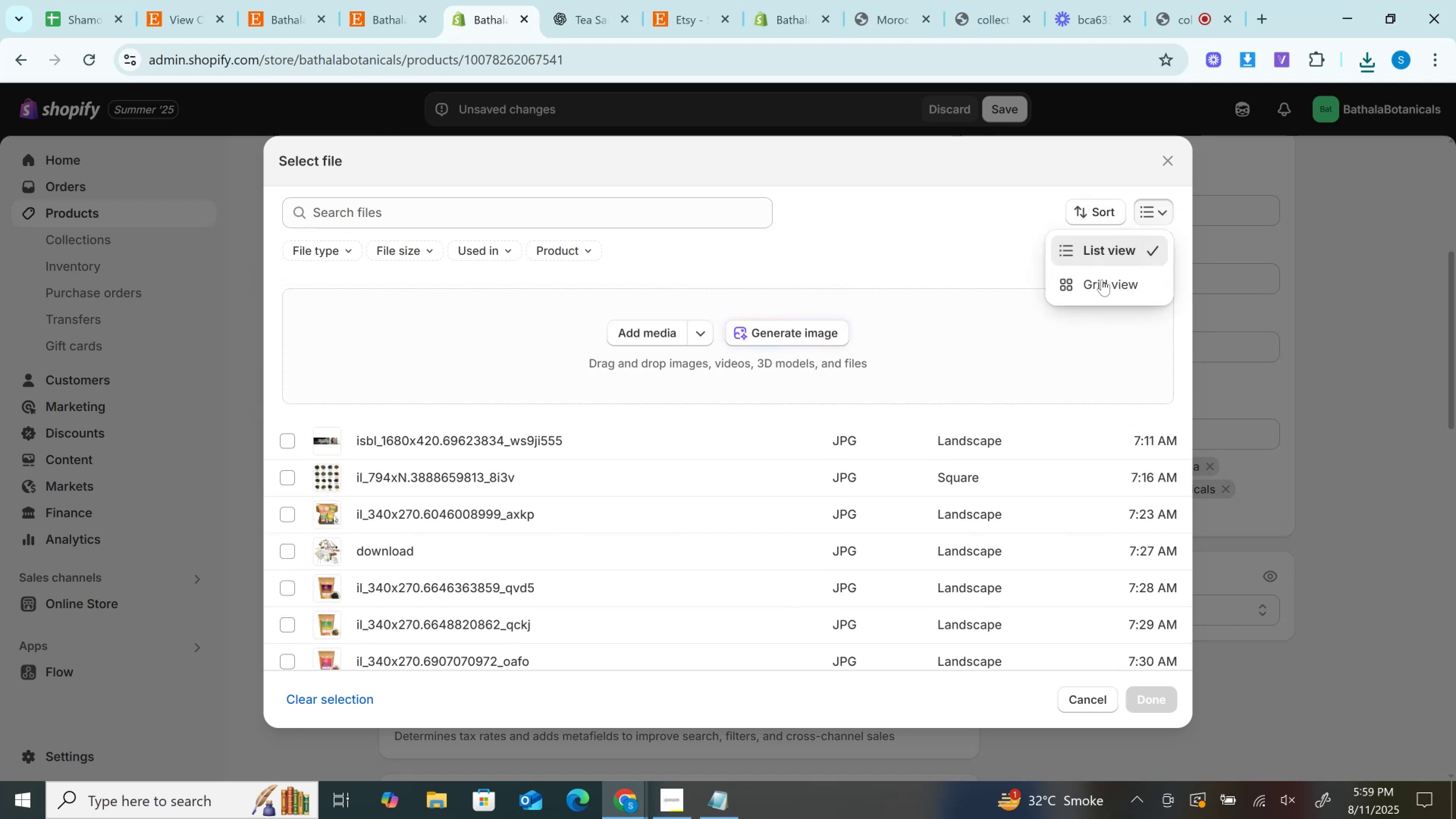 
left_click([1102, 279])
 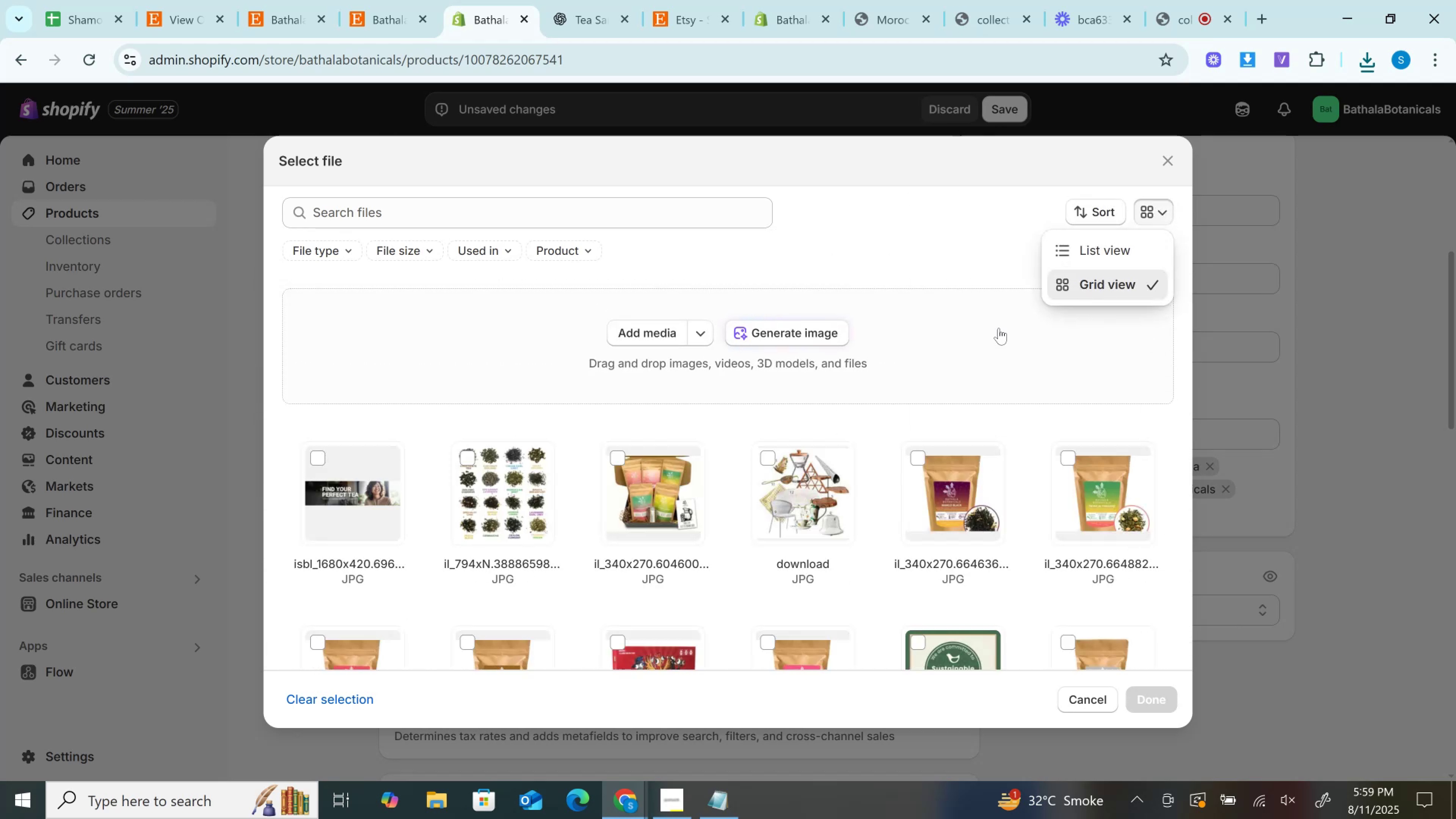 
scroll: coordinate [905, 482], scroll_direction: down, amount: 3.0
 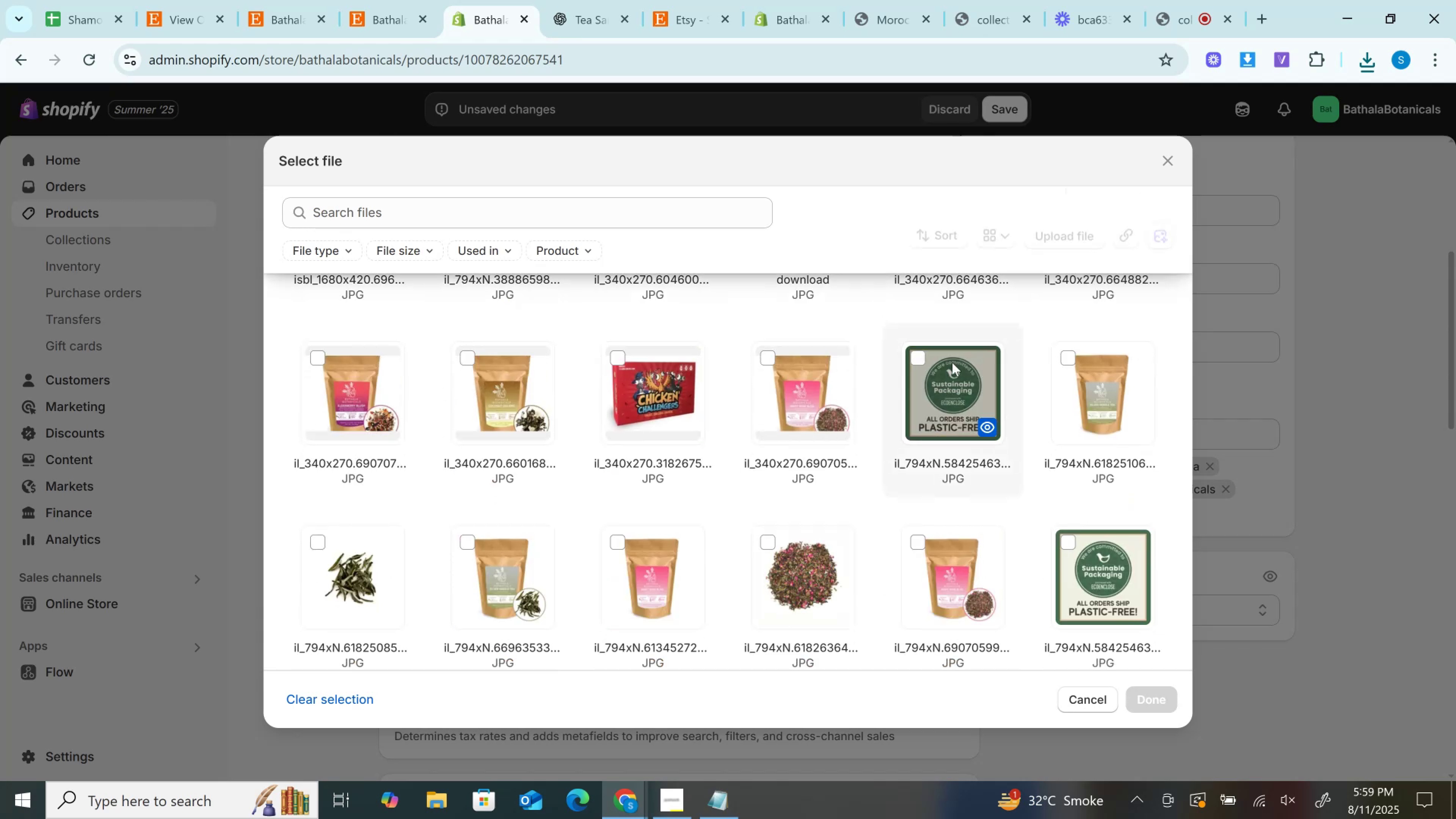 
left_click([952, 362])
 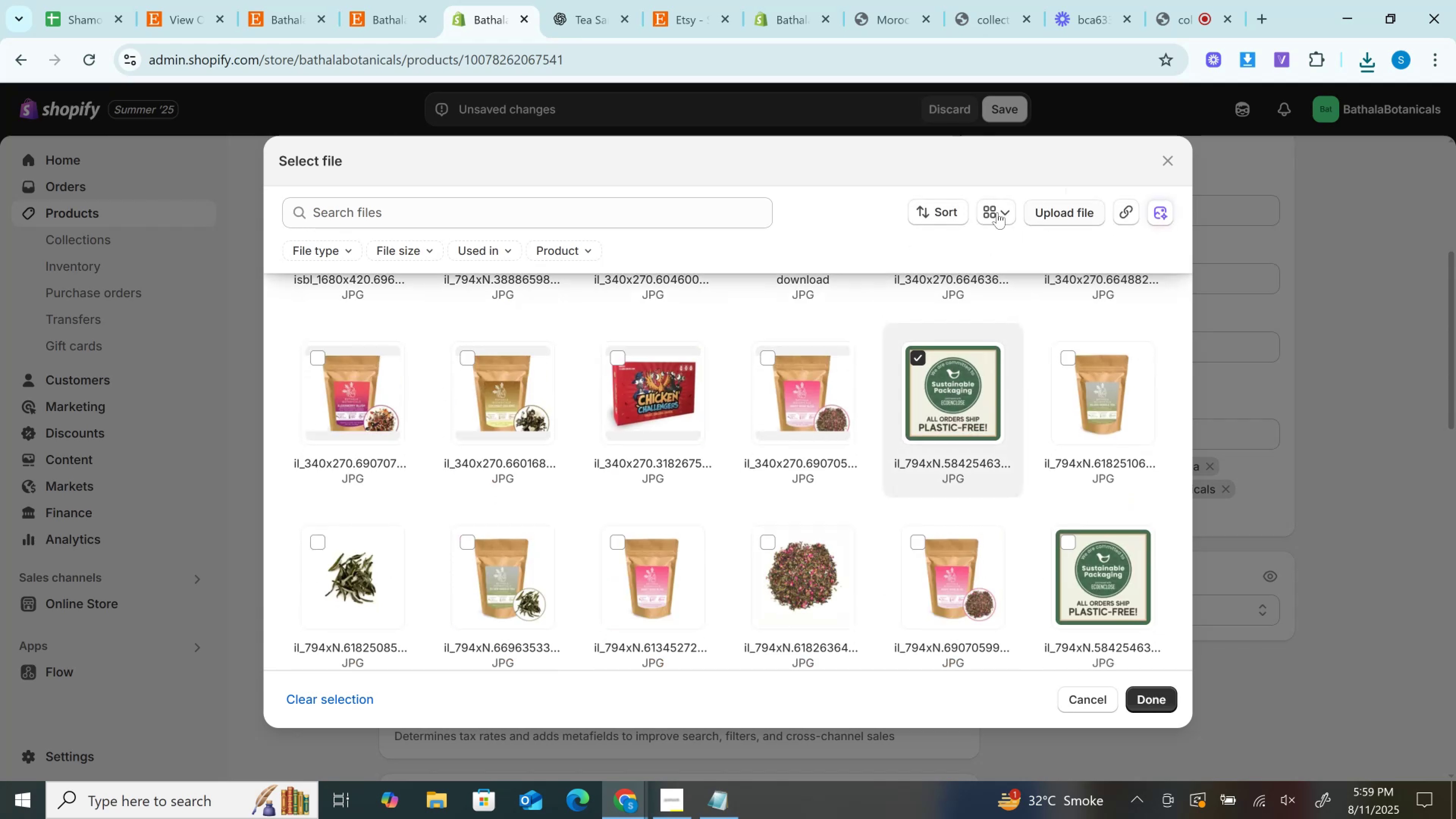 
left_click([994, 212])
 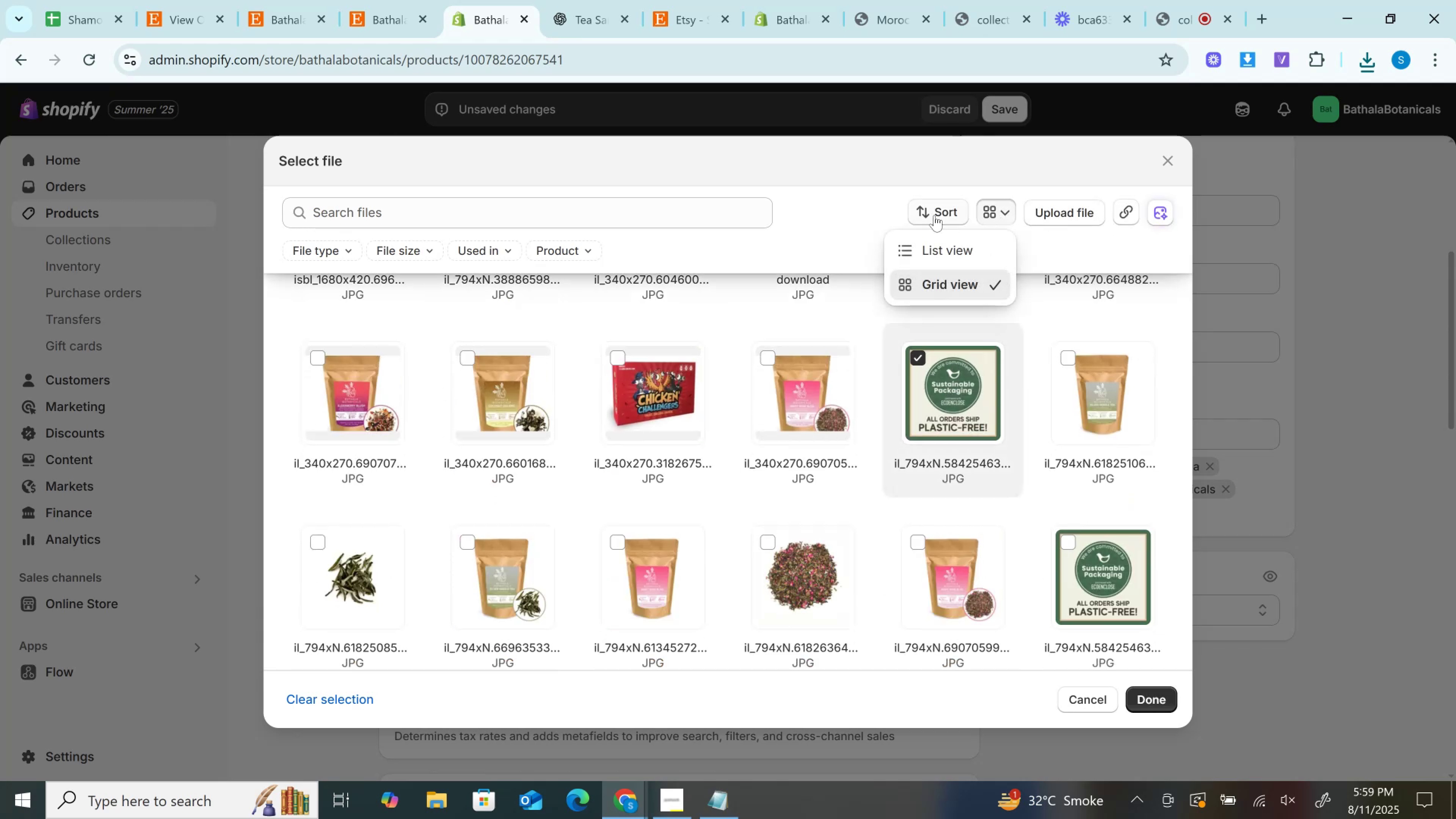 
left_click([934, 215])
 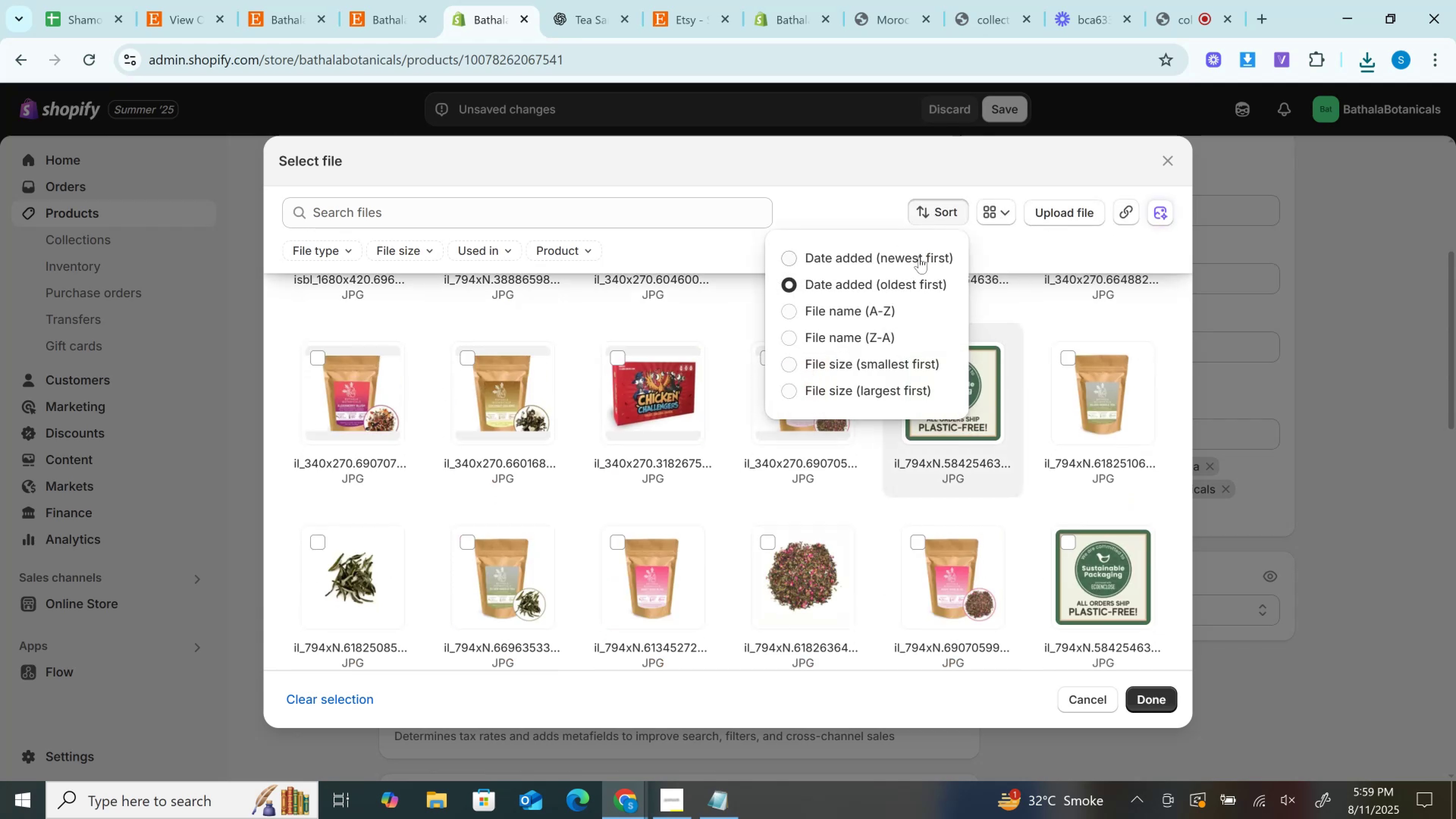 
left_click([919, 257])
 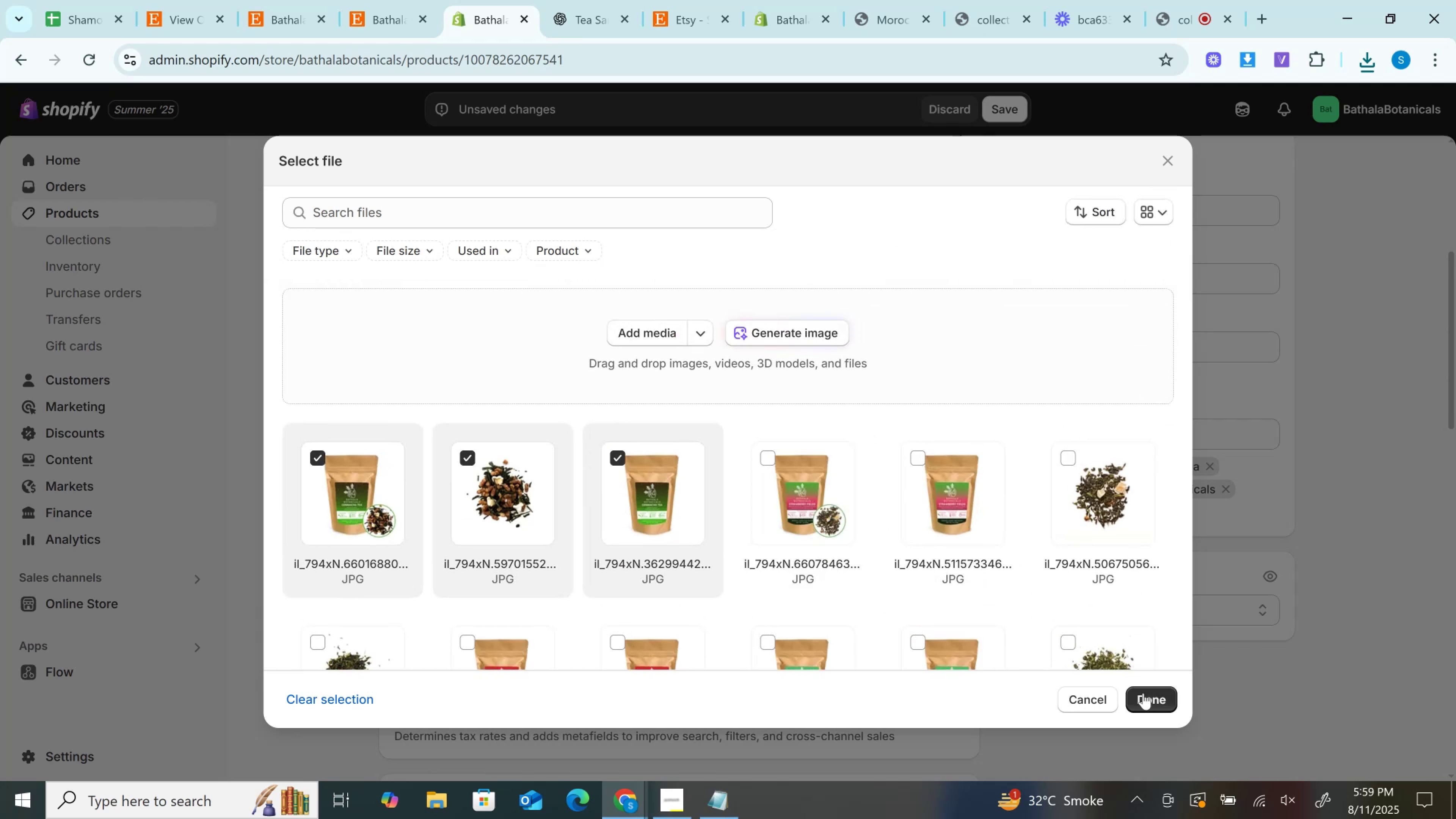 
left_click([1149, 704])
 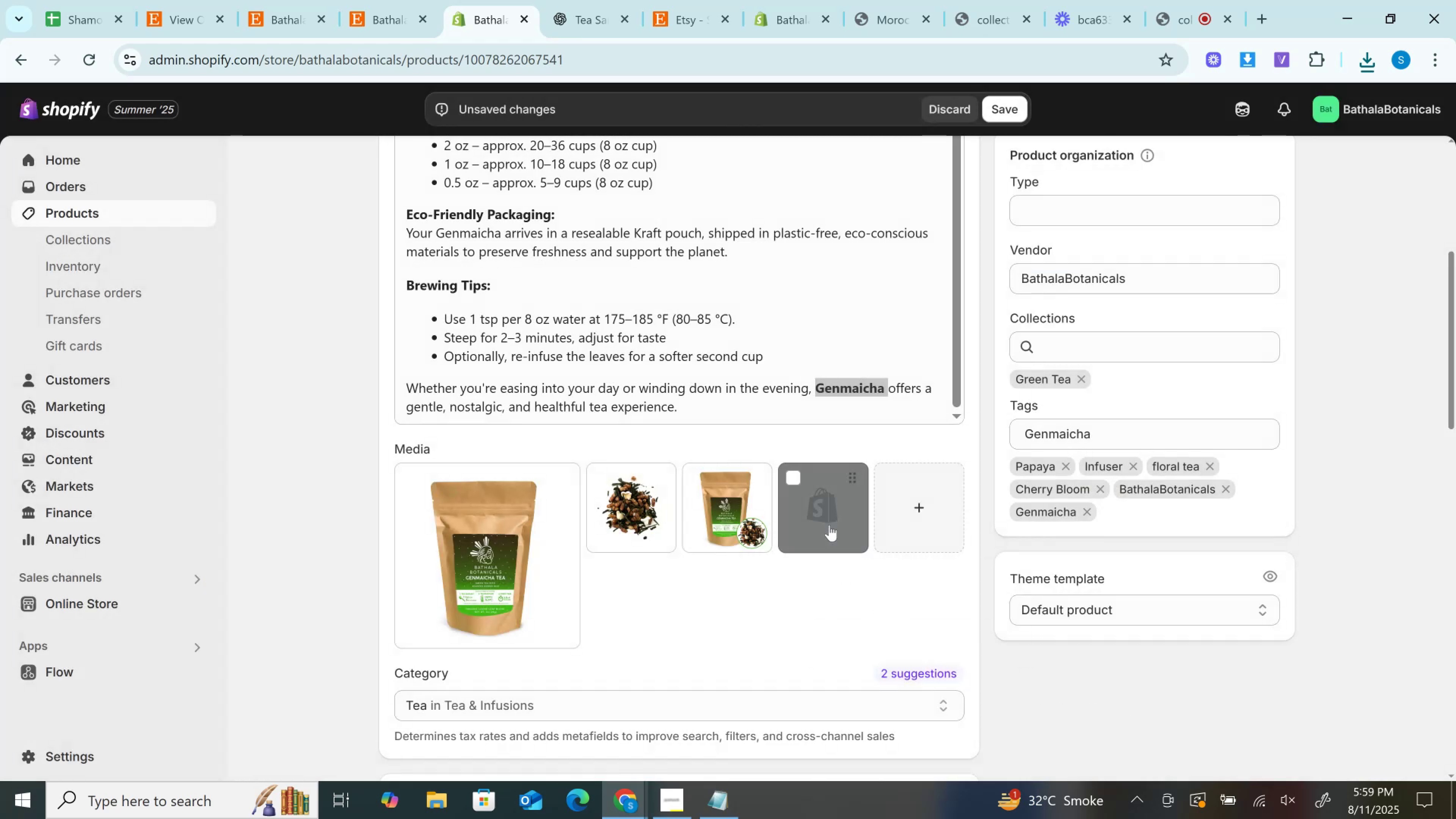 
scroll: coordinate [824, 524], scroll_direction: down, amount: 7.0
 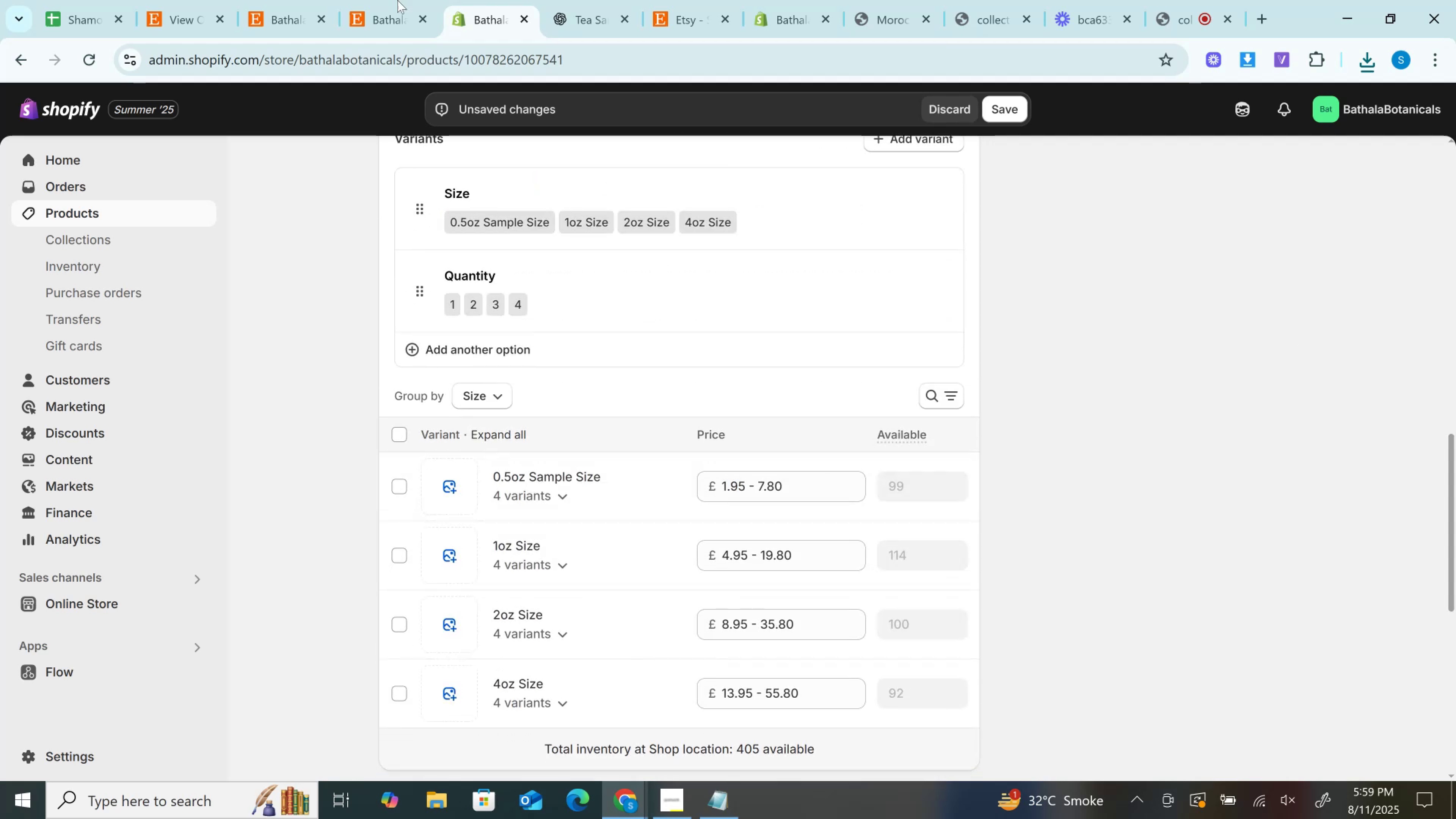 
left_click([388, 0])
 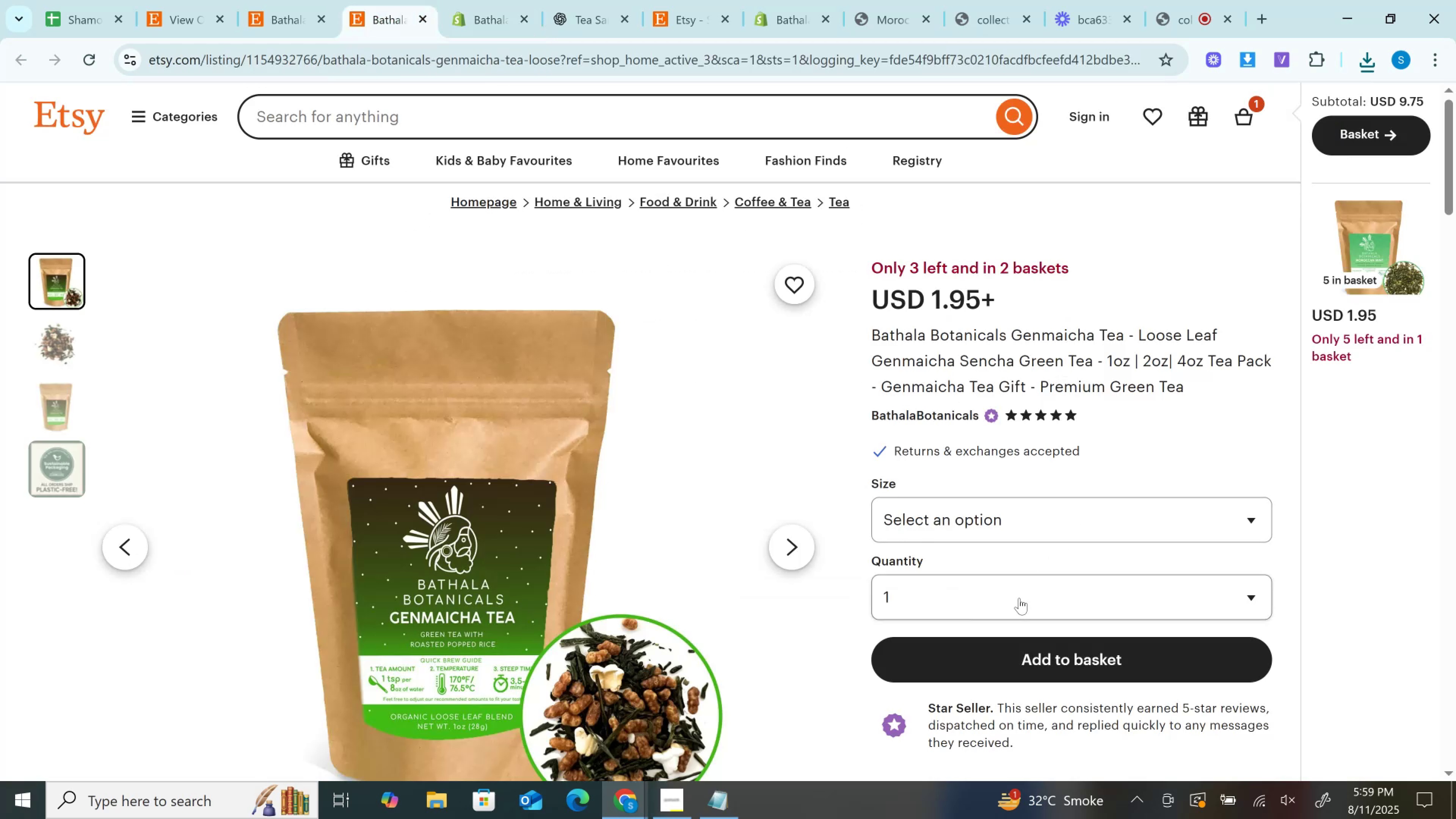 
left_click([1018, 601])
 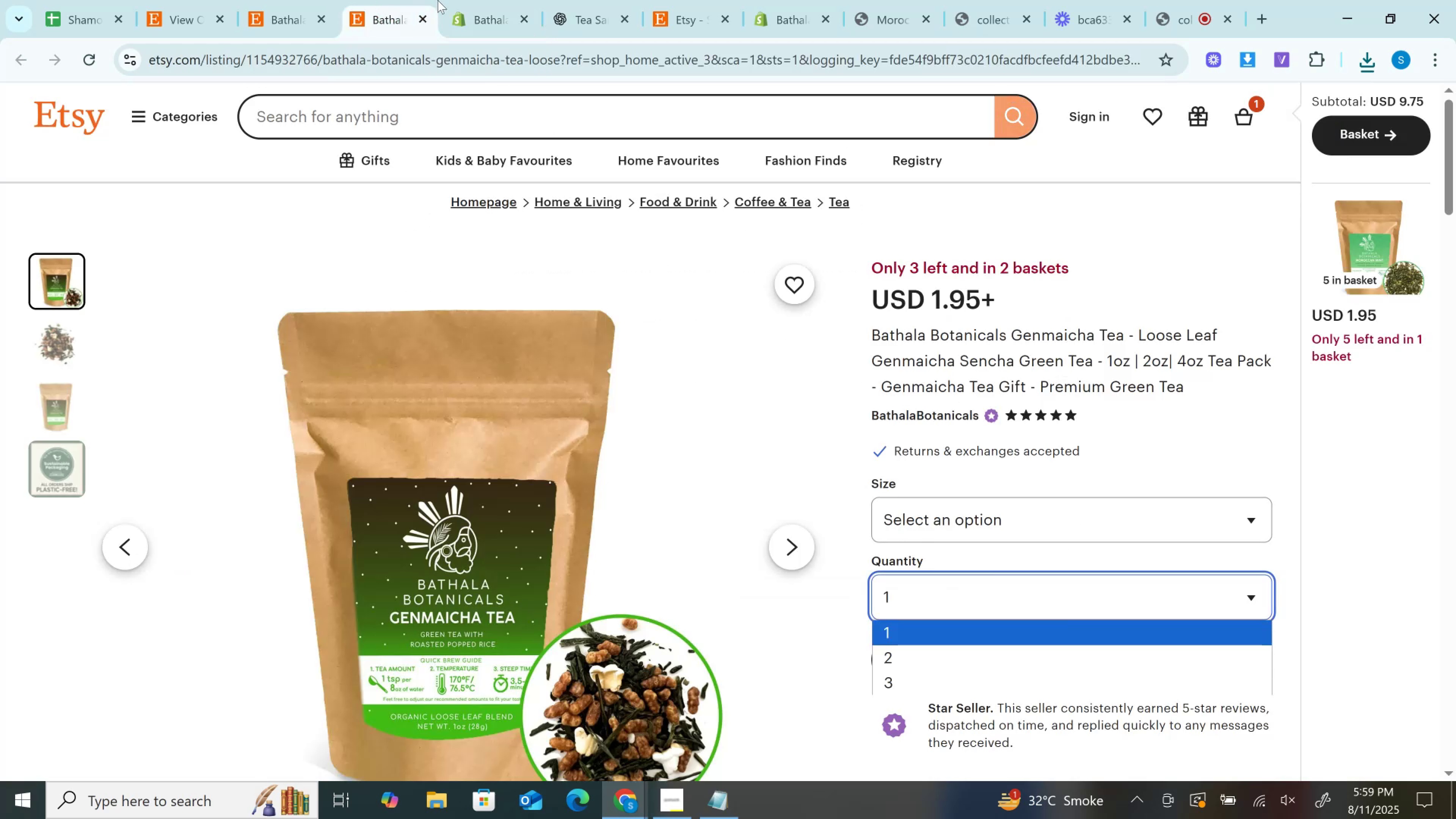 
left_click([473, 0])
 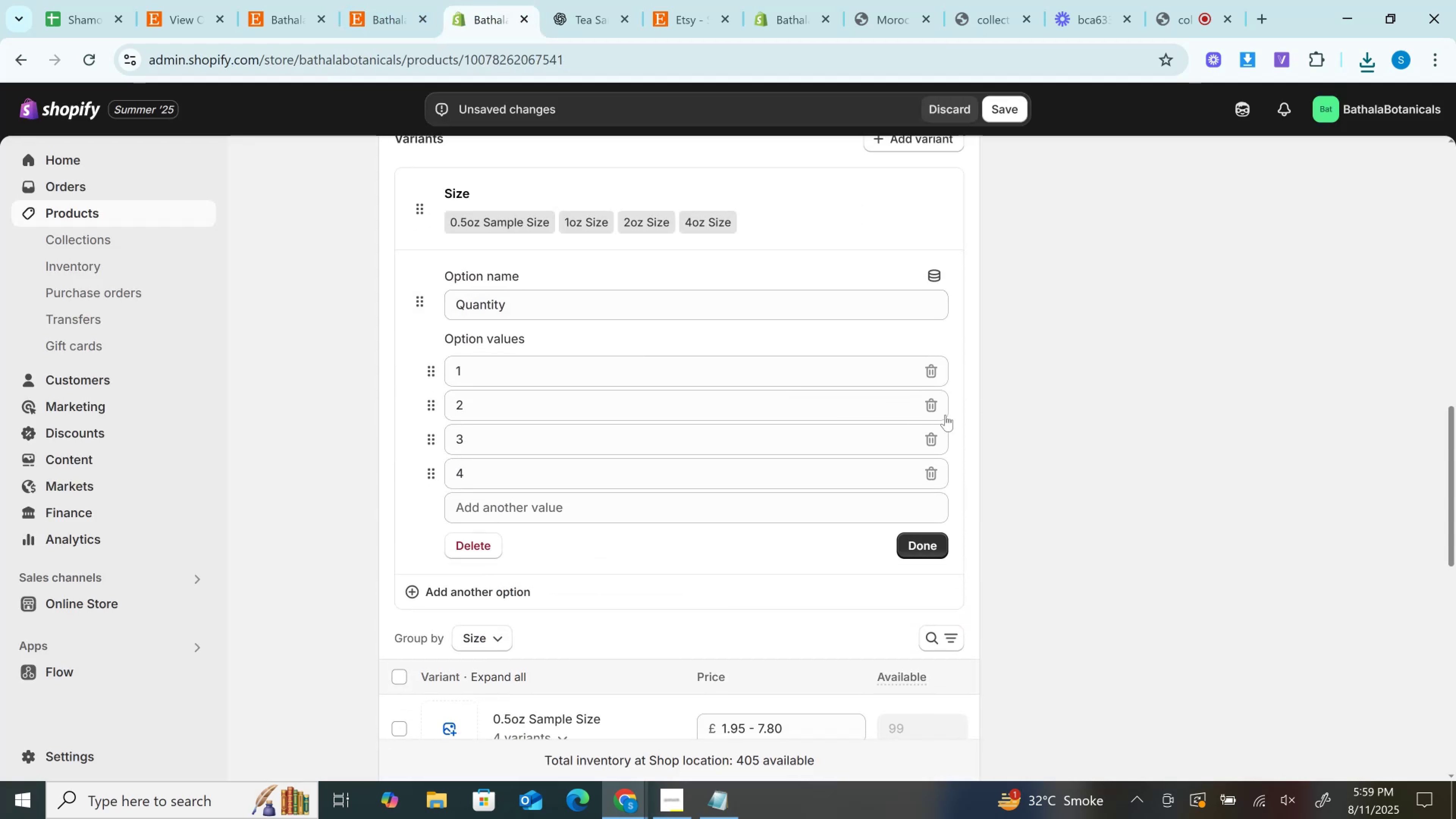 
left_click([928, 472])
 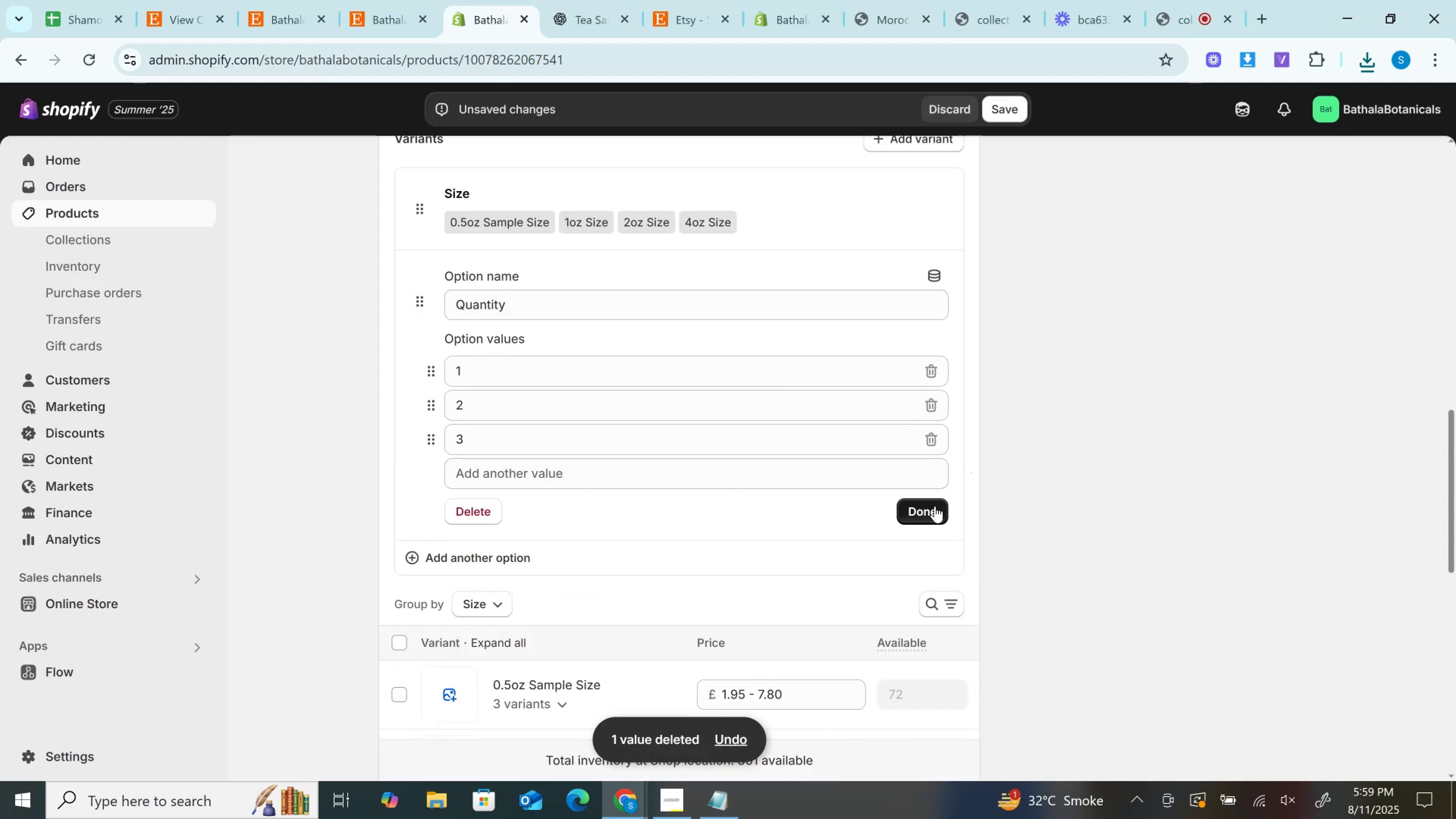 
left_click([935, 507])
 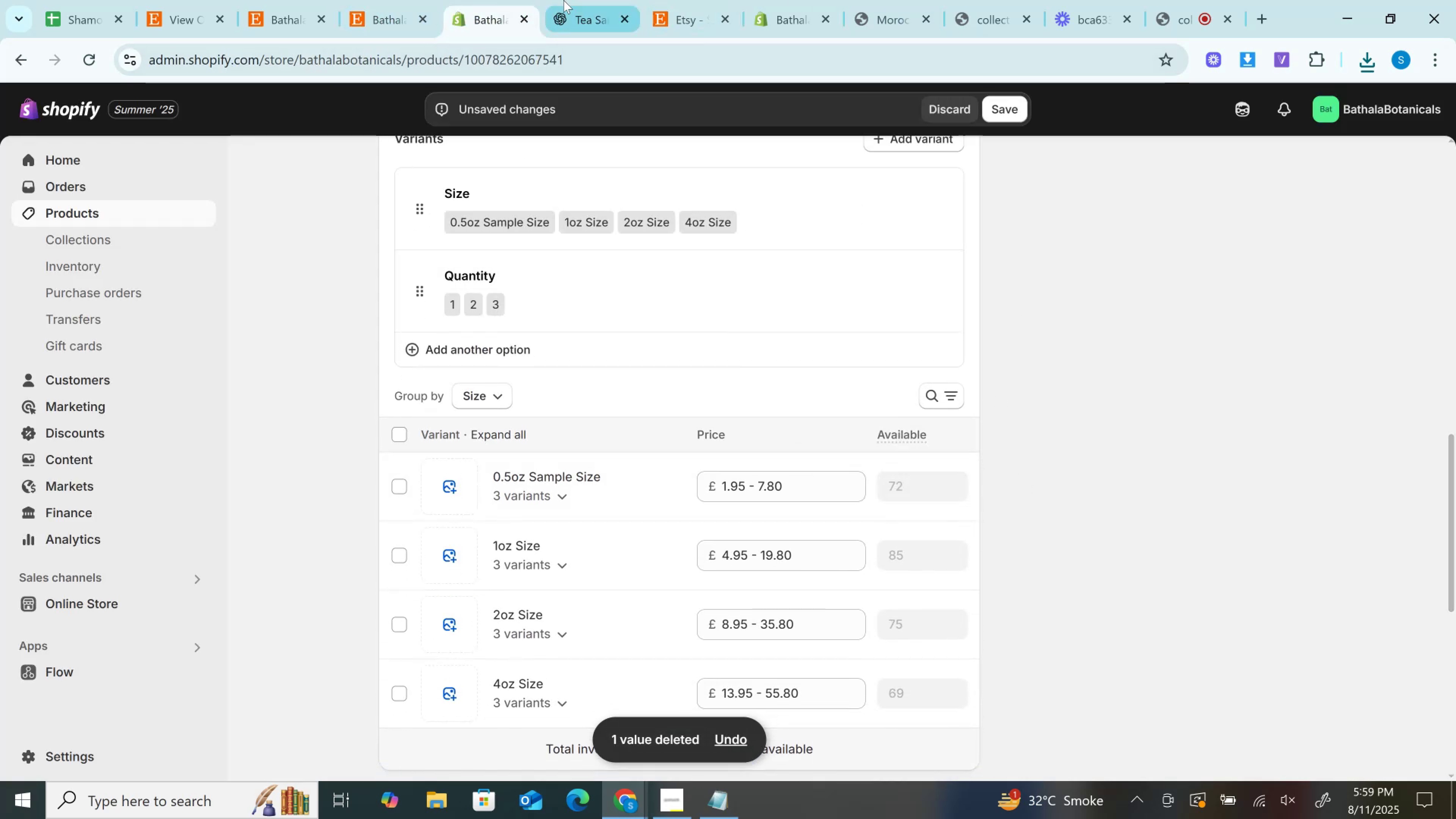 
left_click([417, 0])
 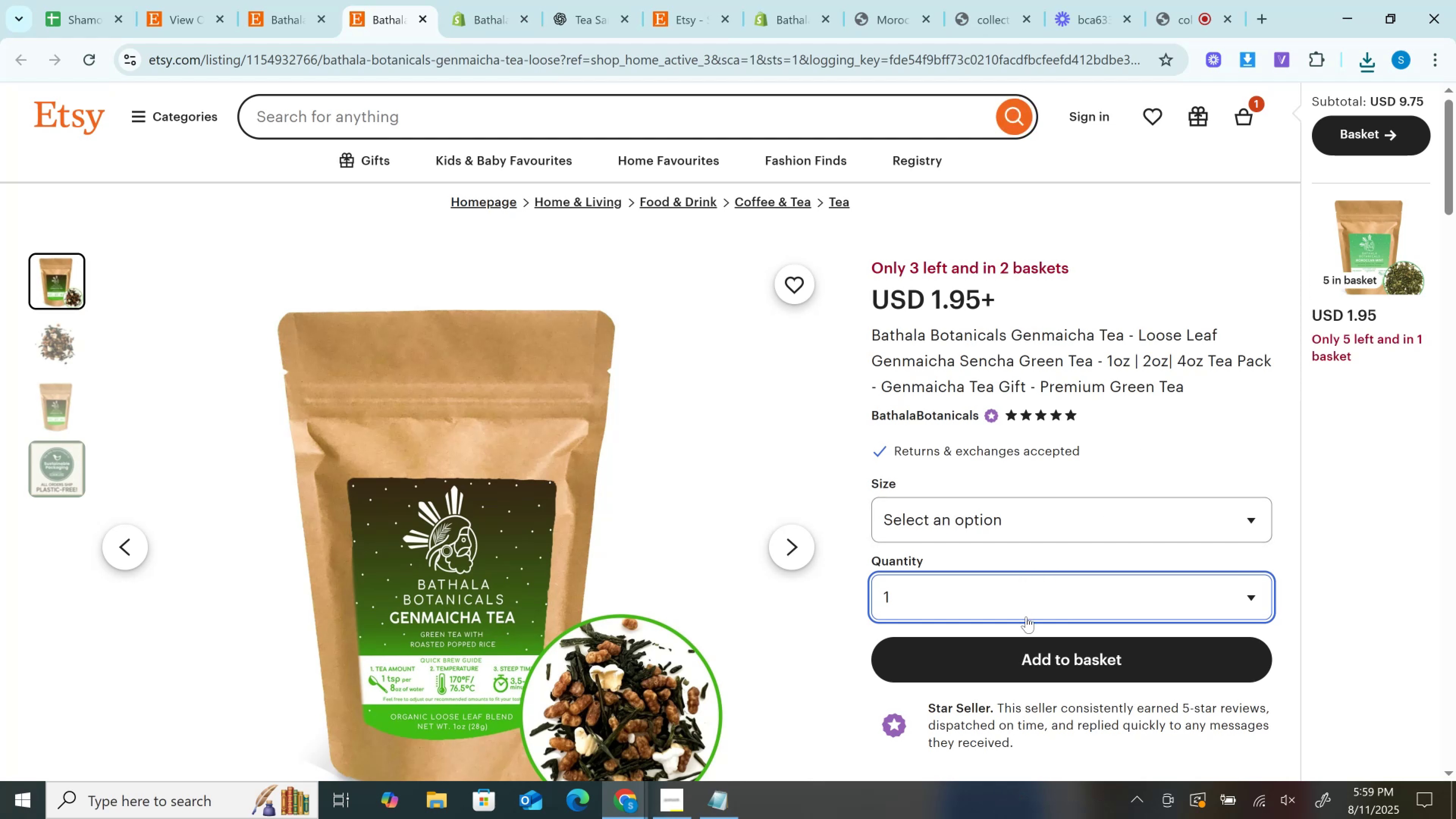 
left_click([1041, 658])
 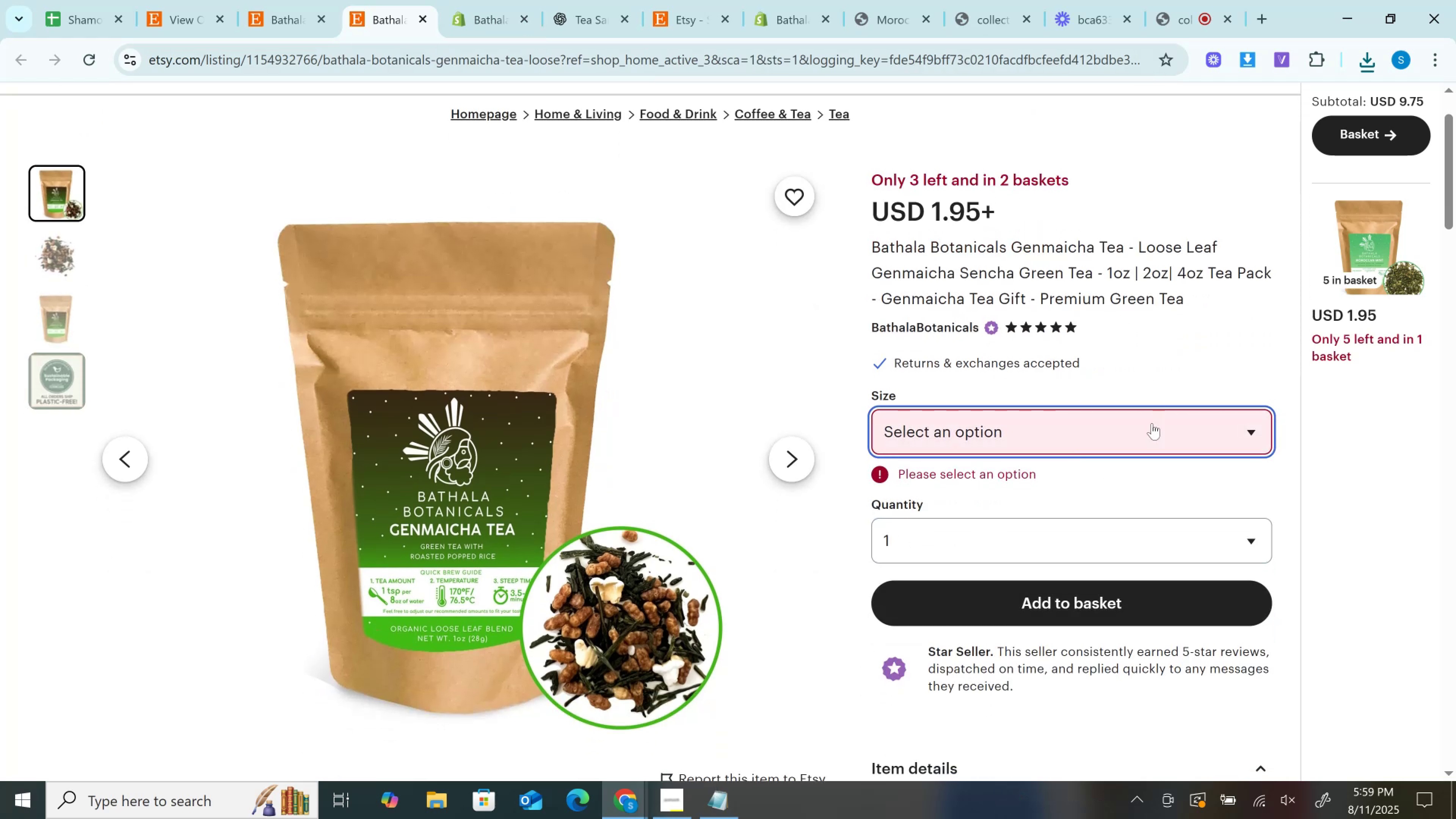 
left_click([1070, 431])
 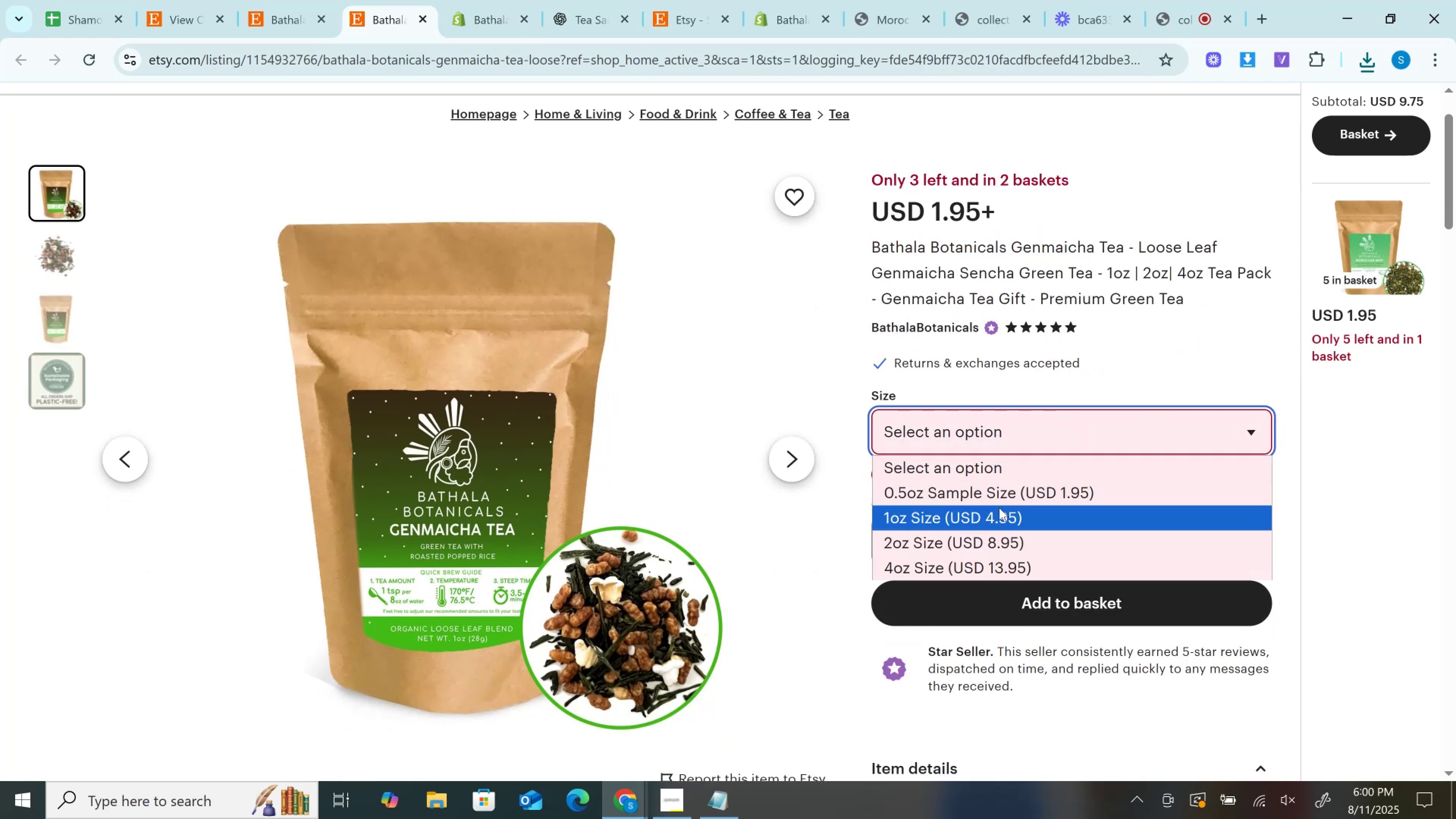 
mouse_move([994, 498])
 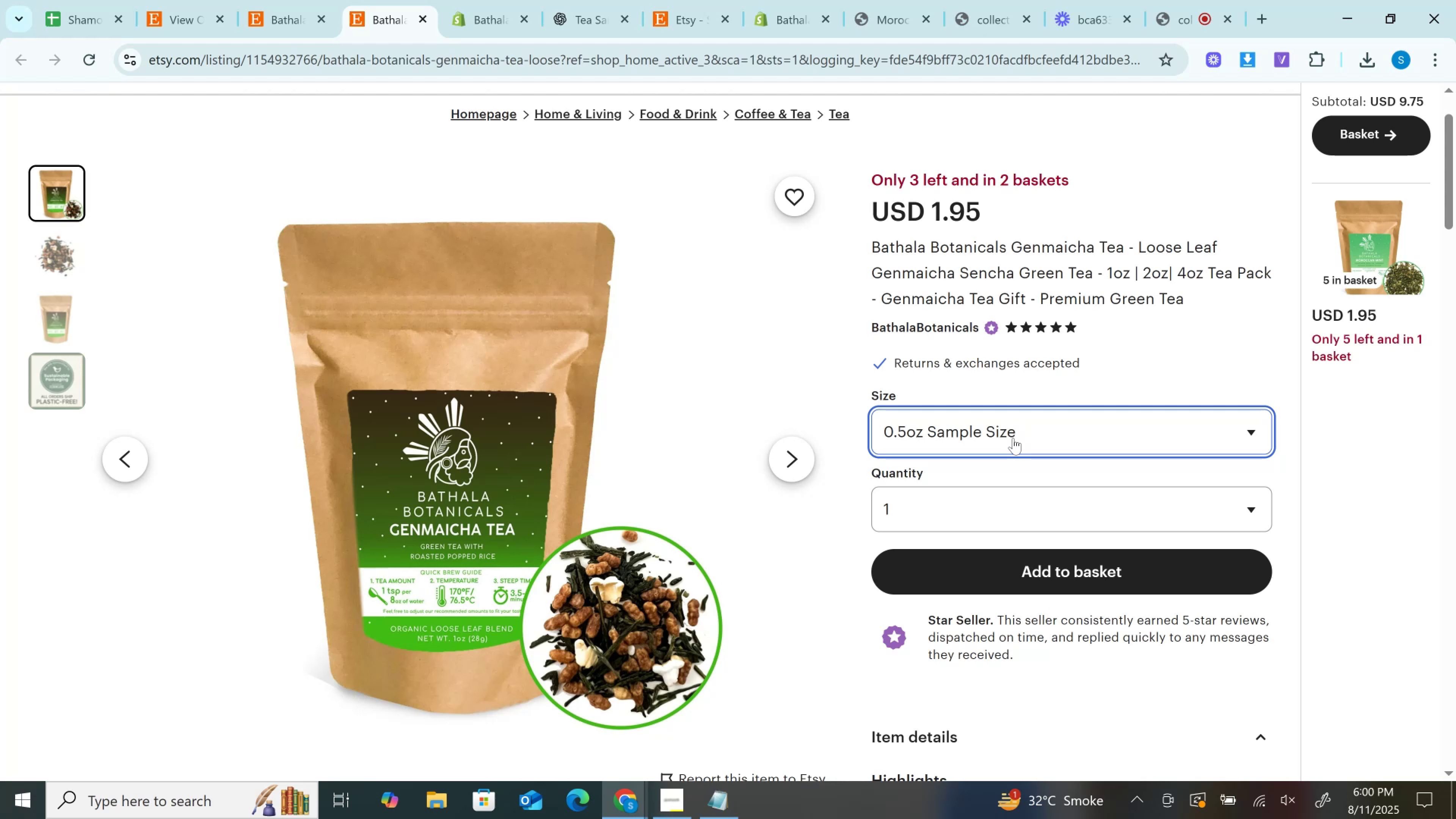 
wait(15.88)
 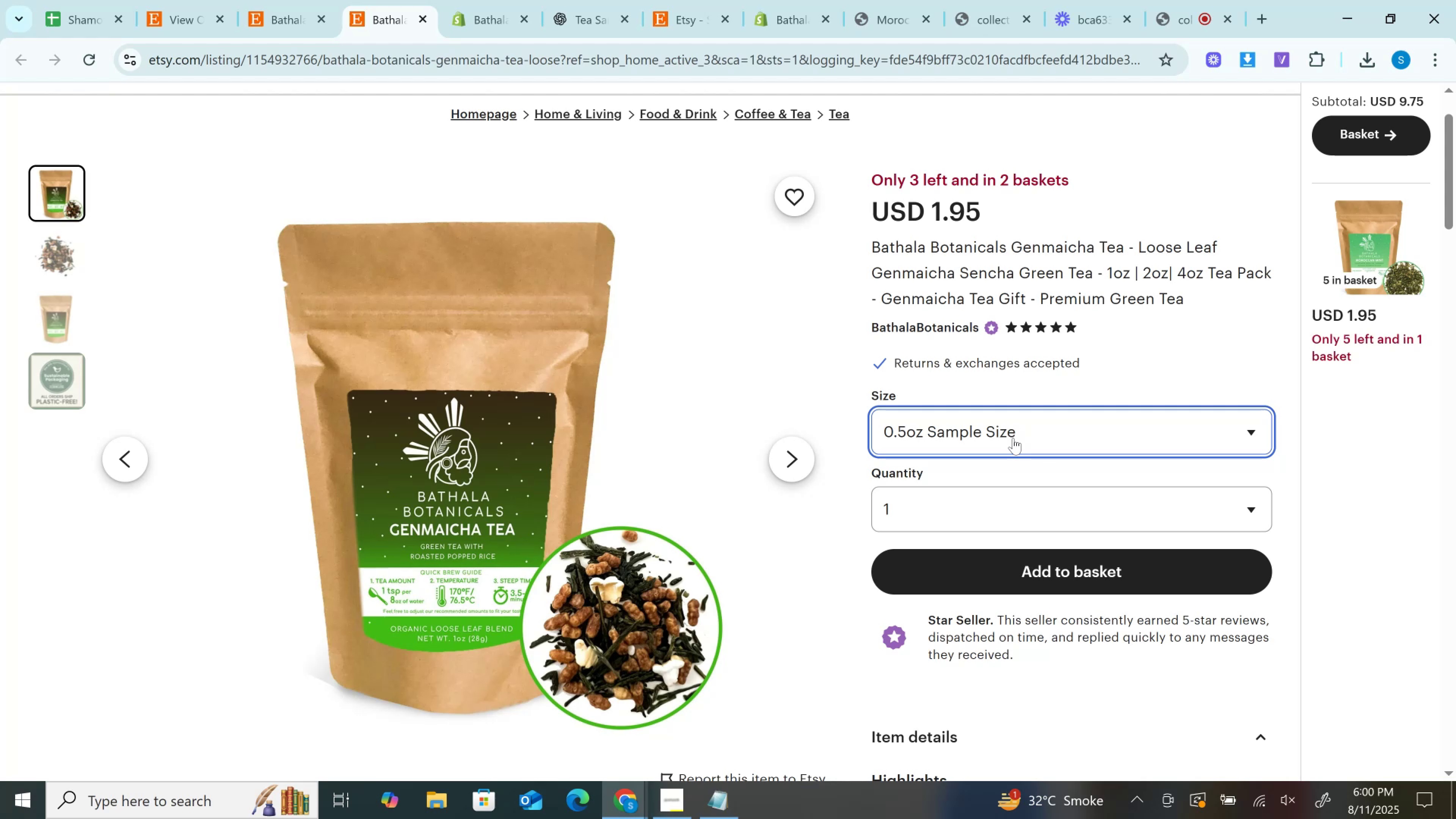 
scroll: coordinate [1133, 278], scroll_direction: up, amount: 5.0
 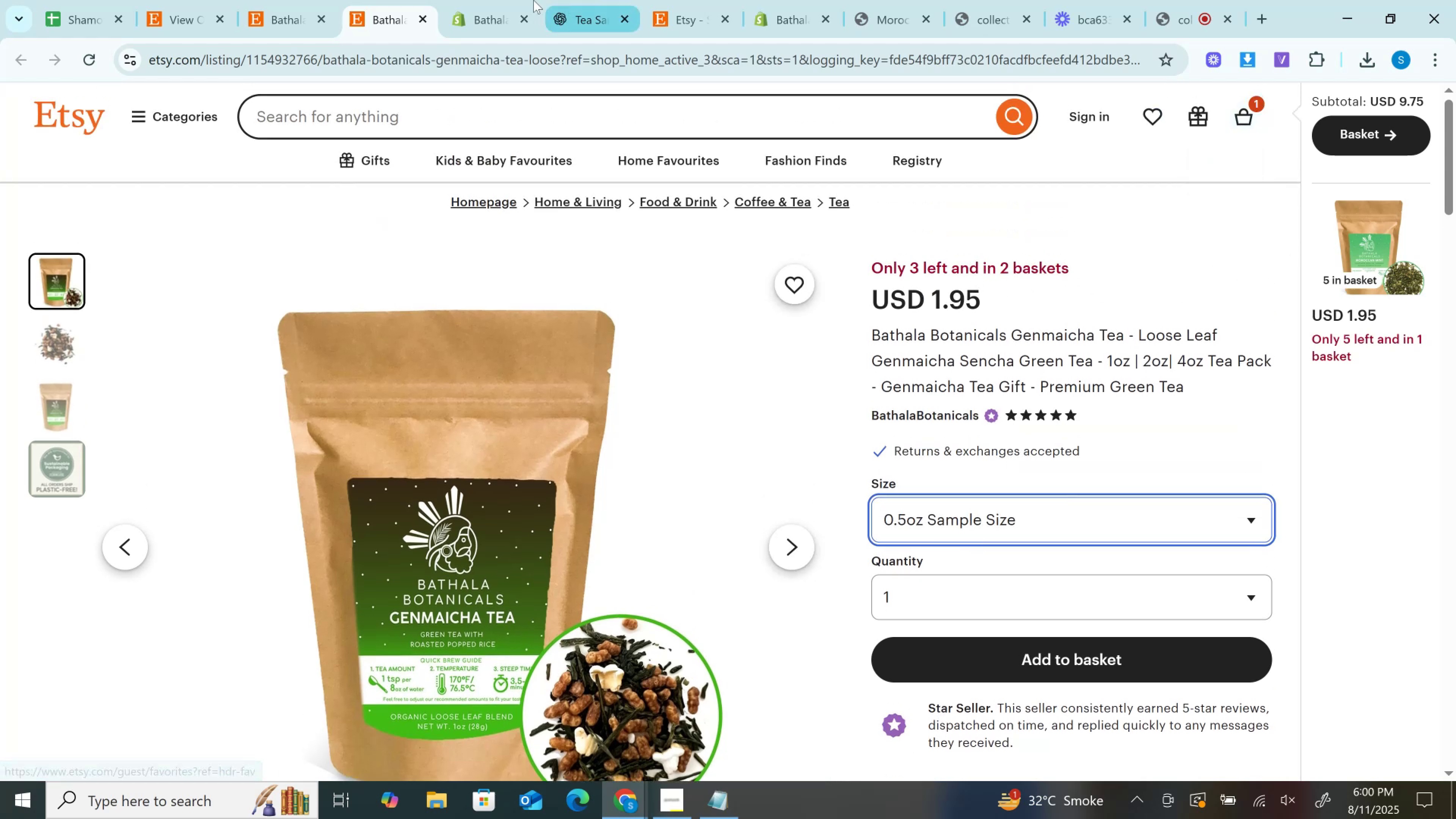 
left_click([508, 0])
 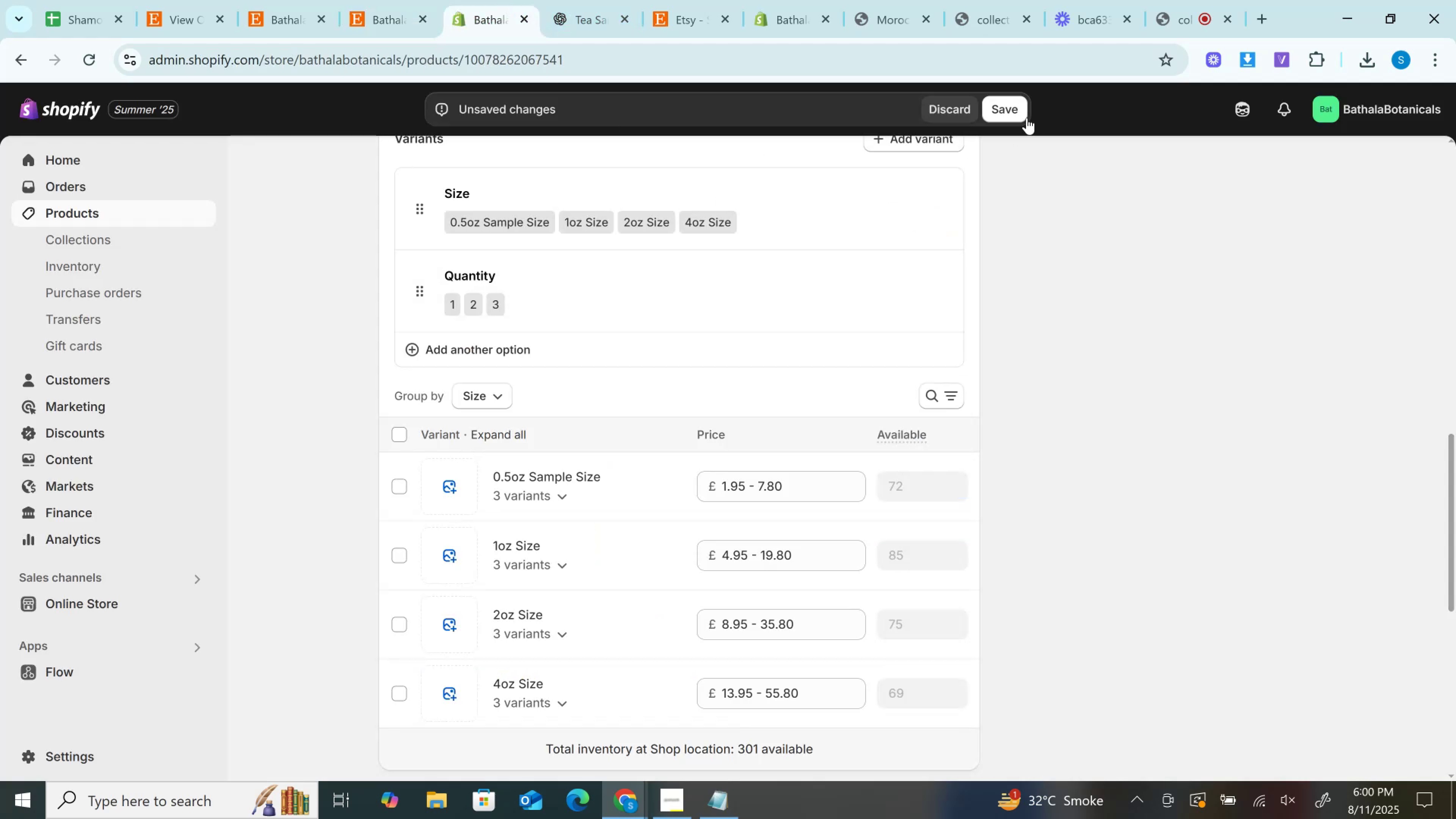 
left_click([1014, 115])
 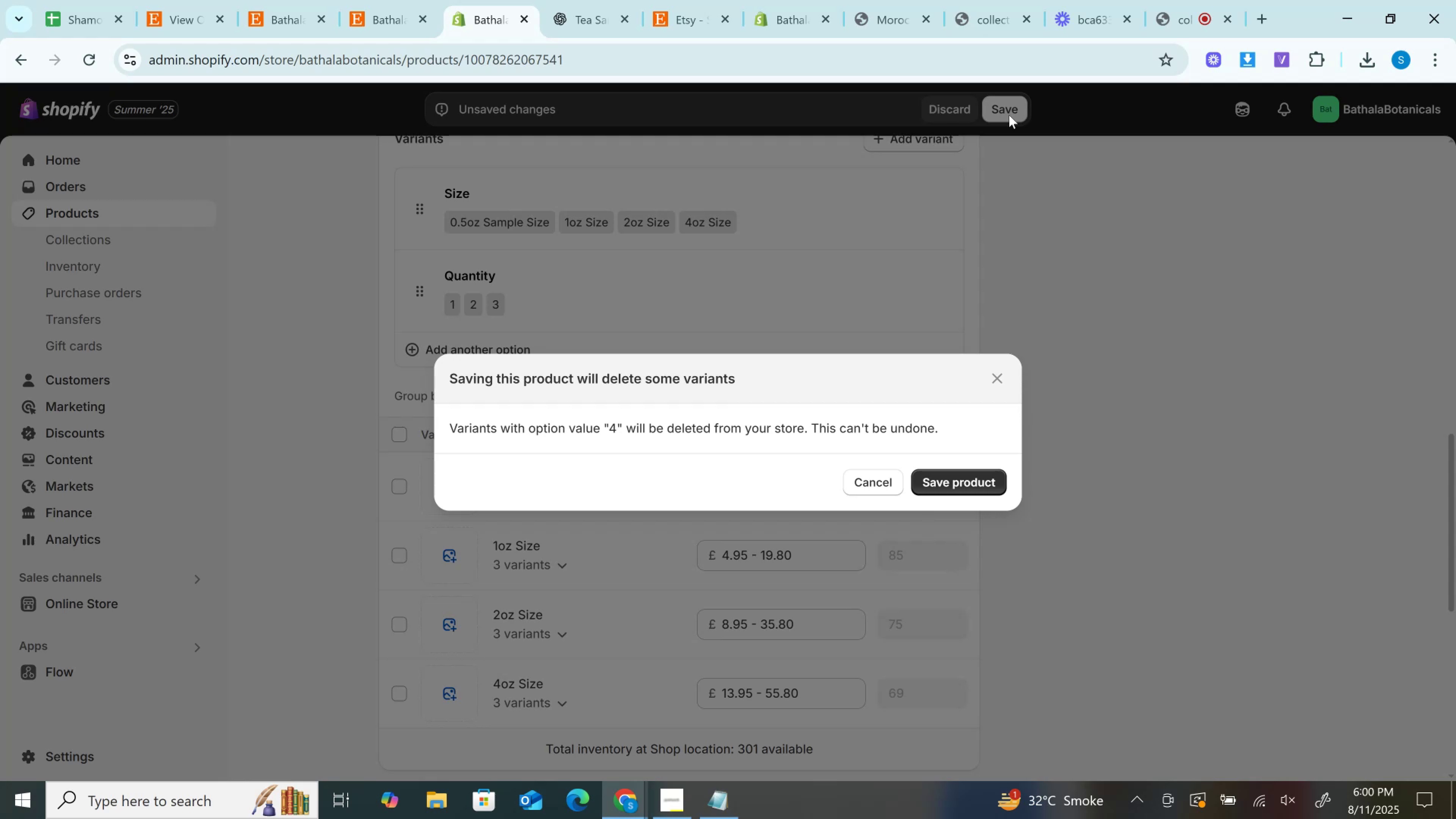 
wait(5.81)
 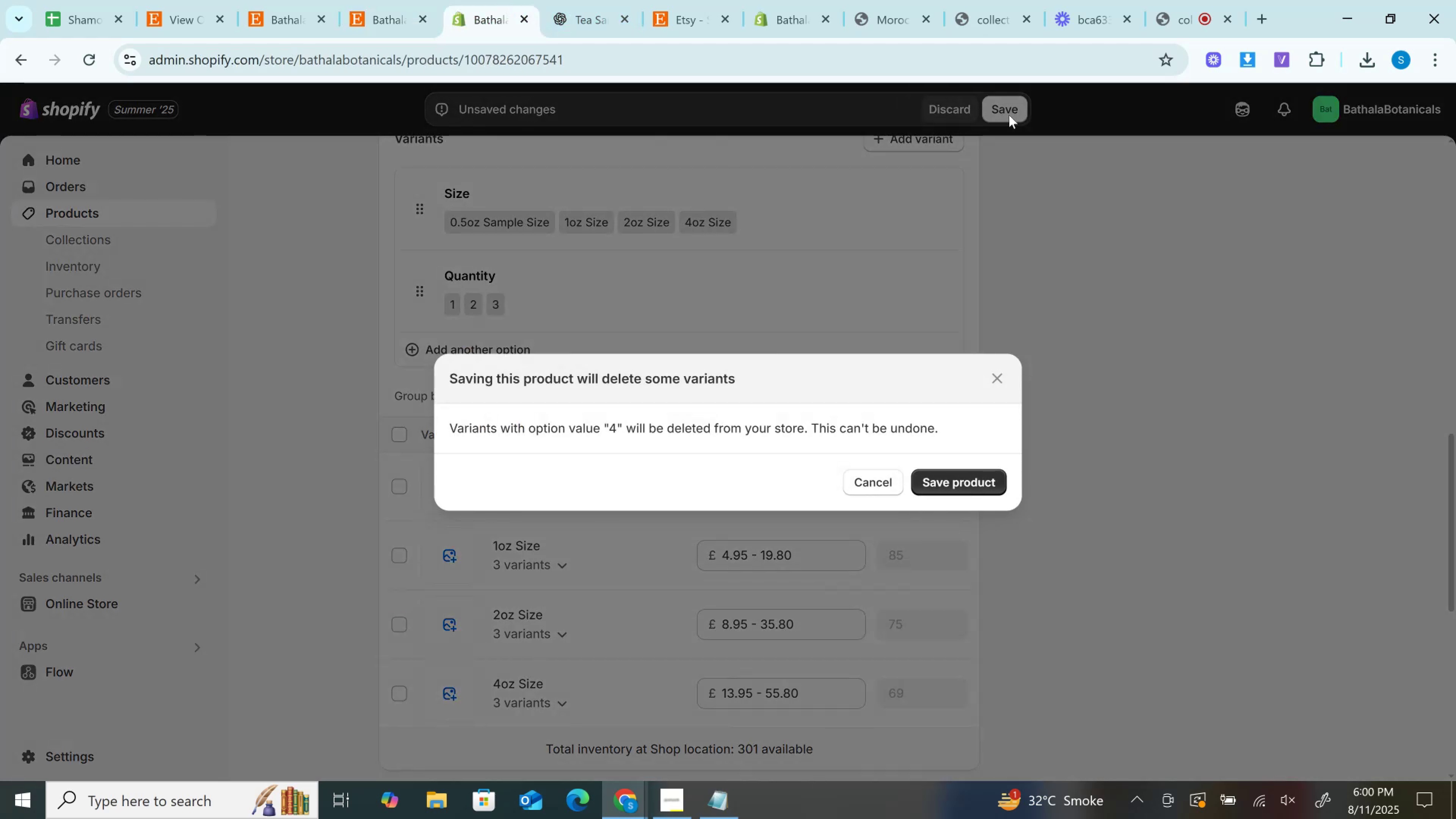 
left_click([948, 472])
 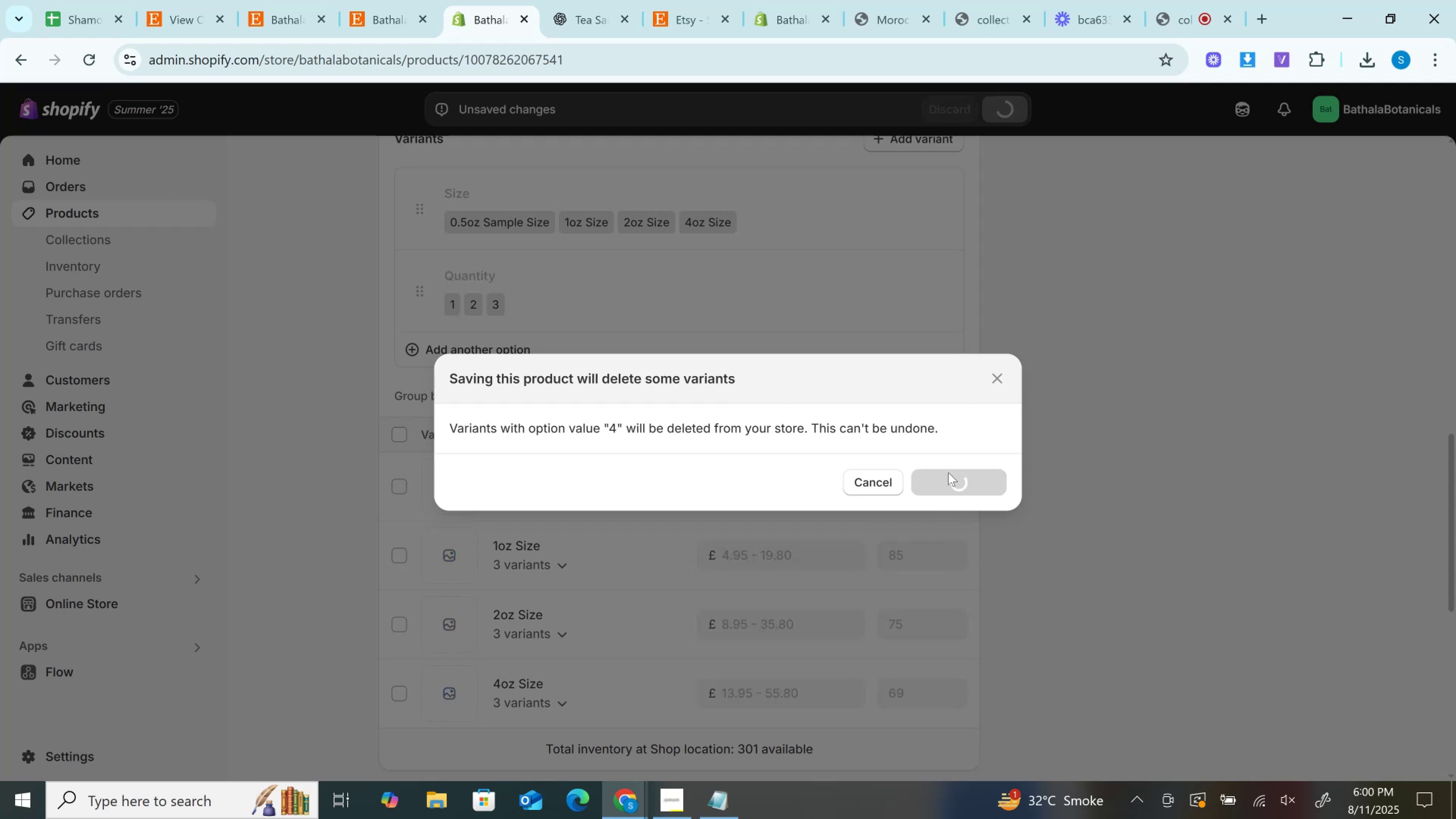 
mouse_move([570, 0])
 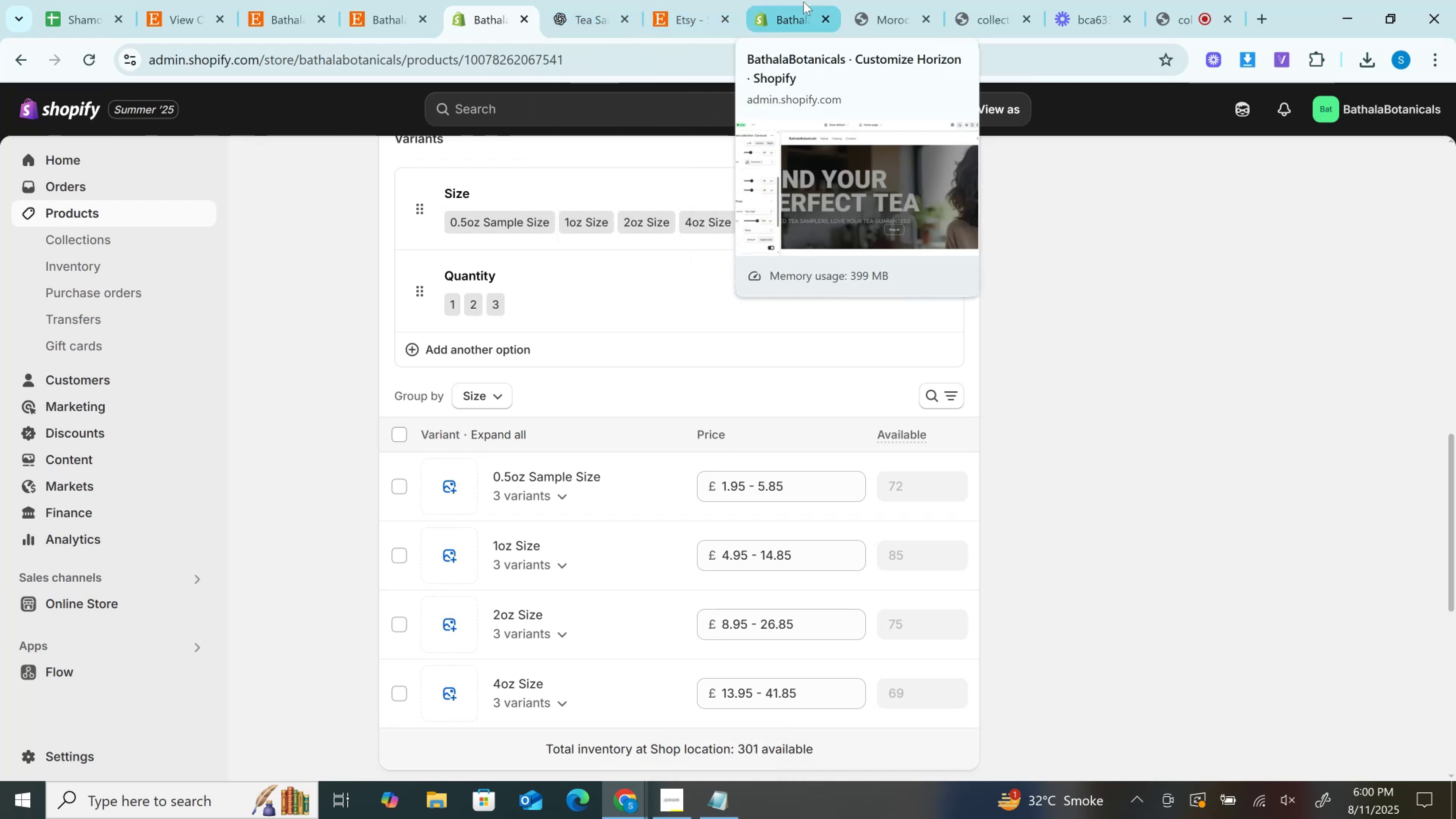 
left_click([803, 2])
 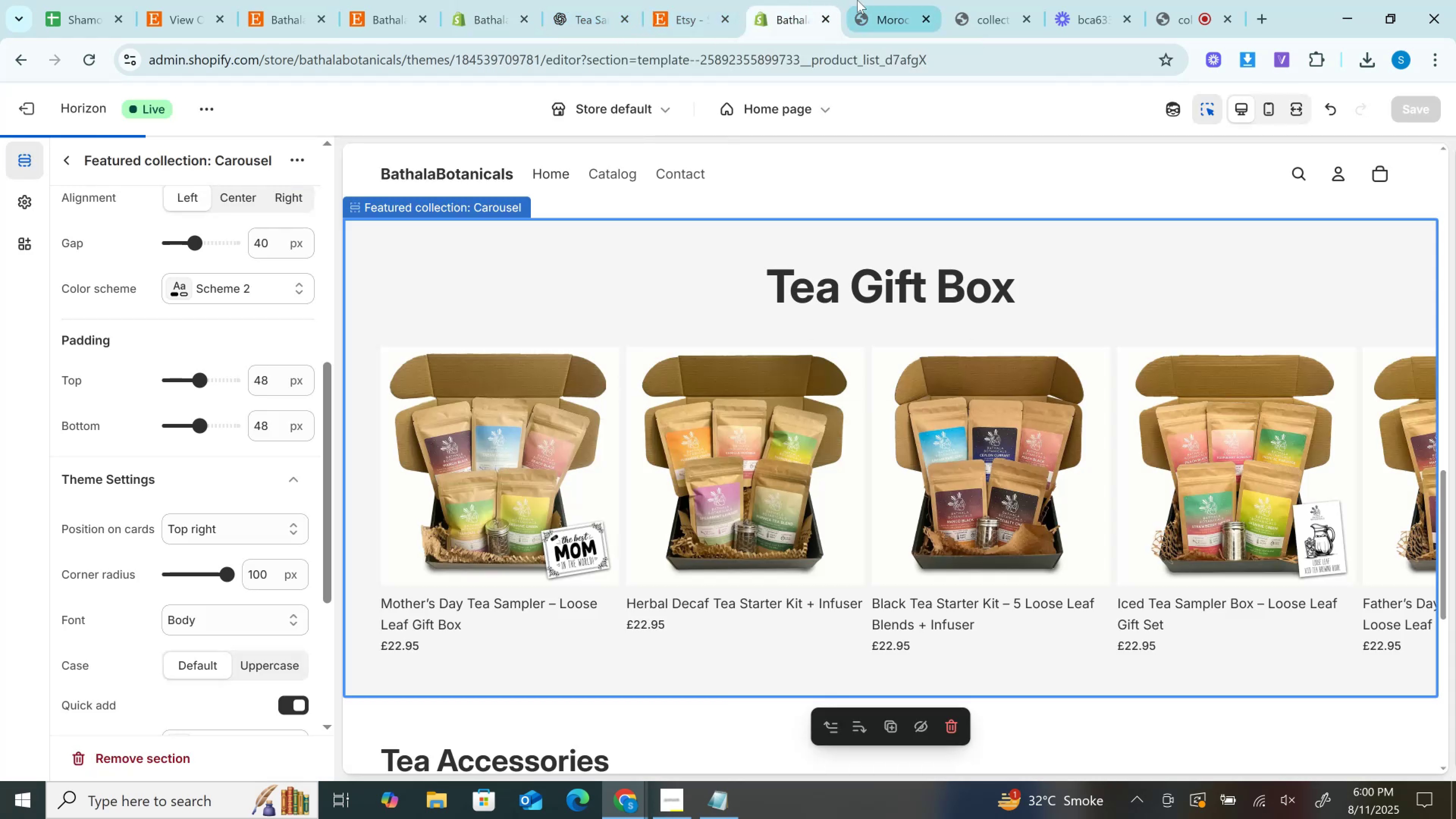 
left_click([857, 0])
 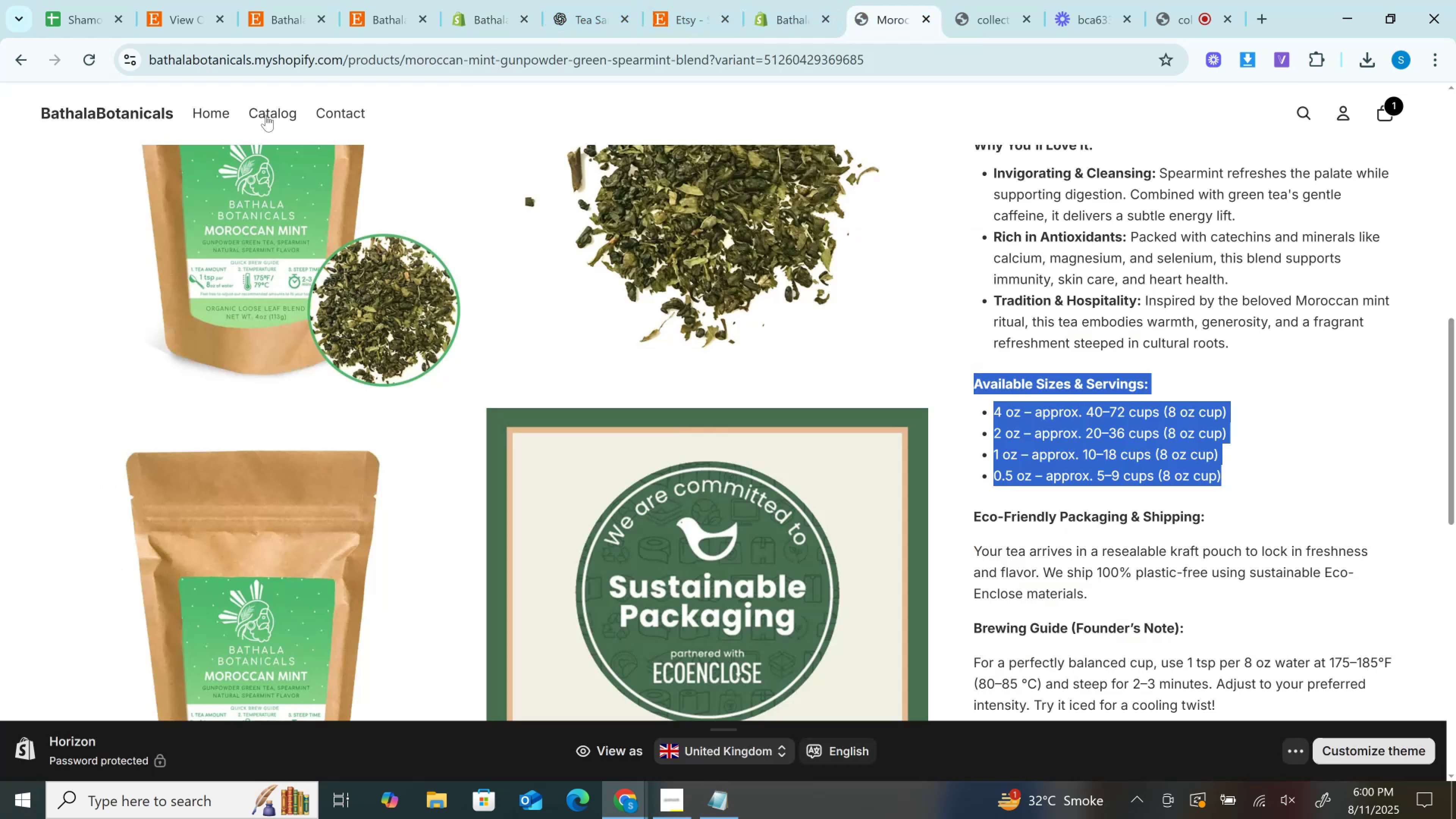 
left_click([284, 122])
 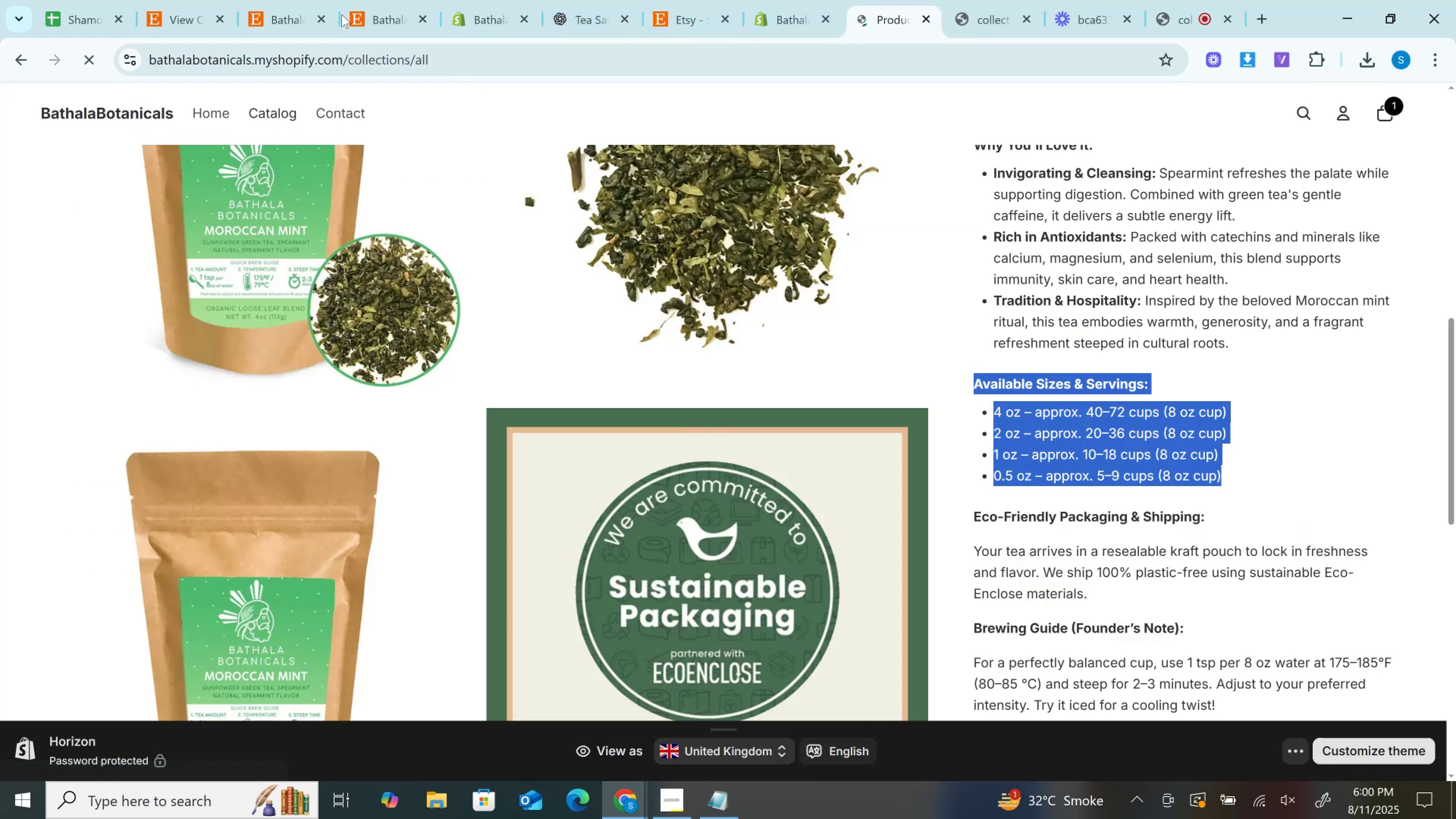 
left_click([363, 0])
 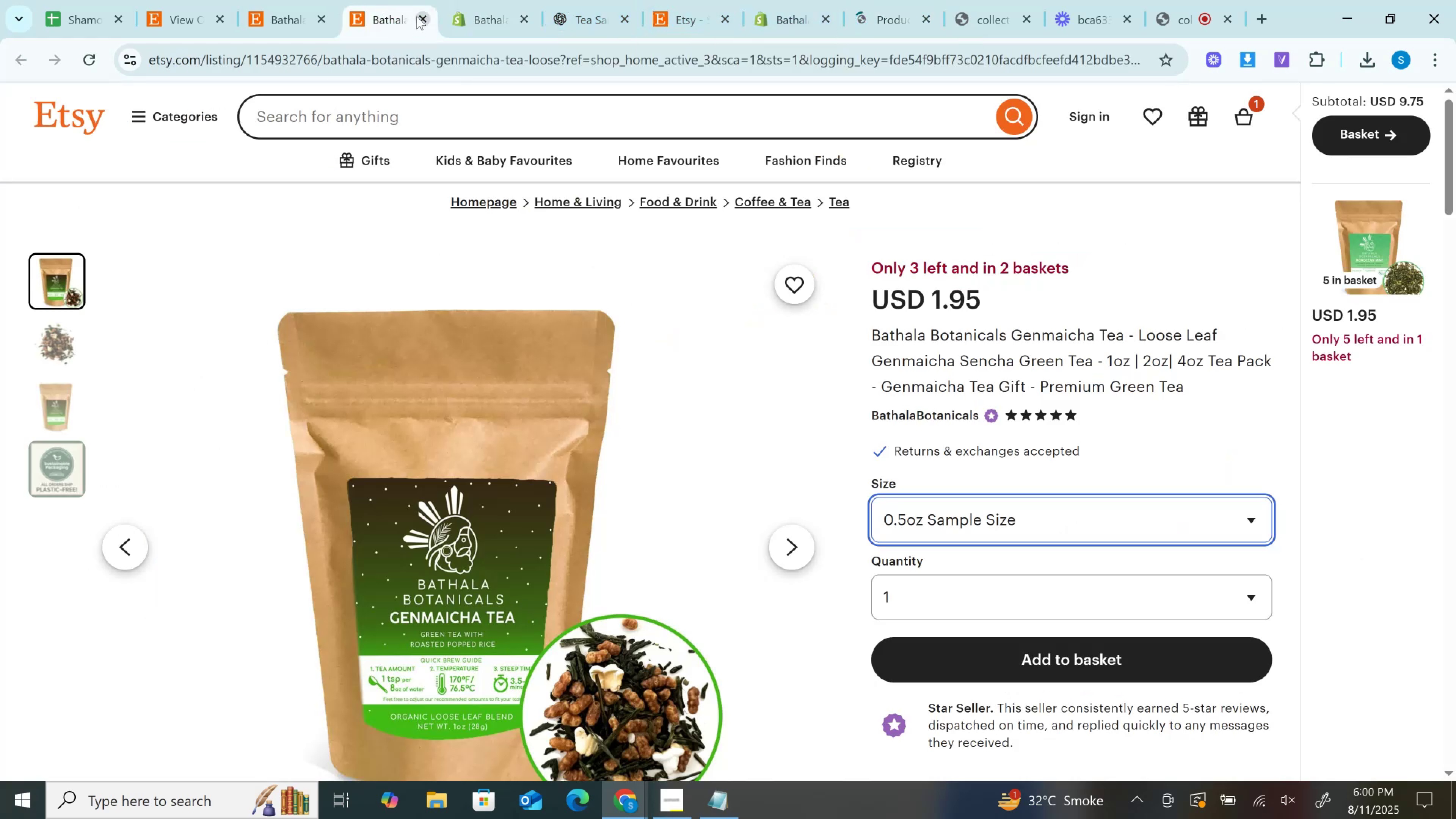 
left_click([417, 16])
 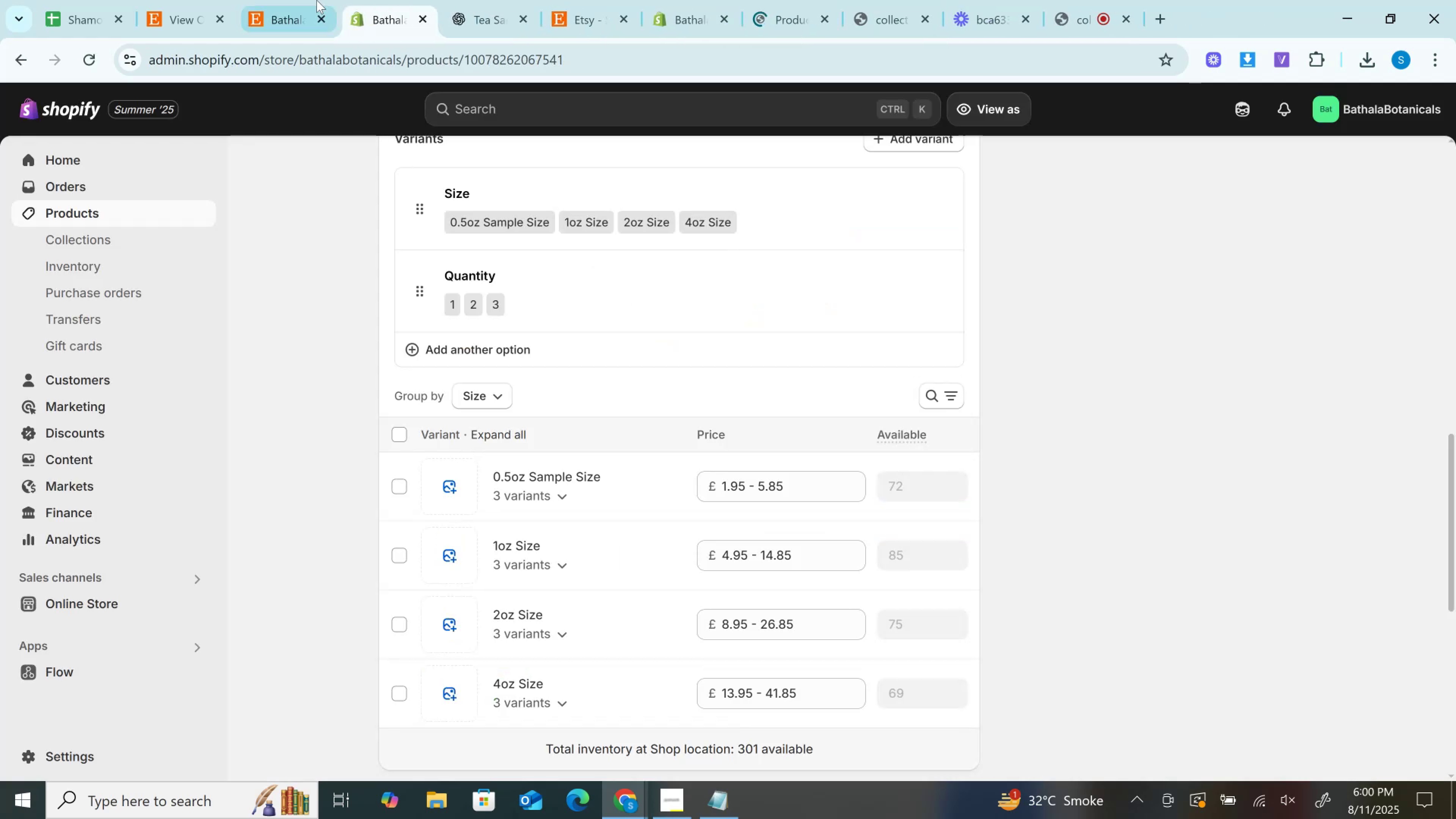 
left_click([317, 0])
 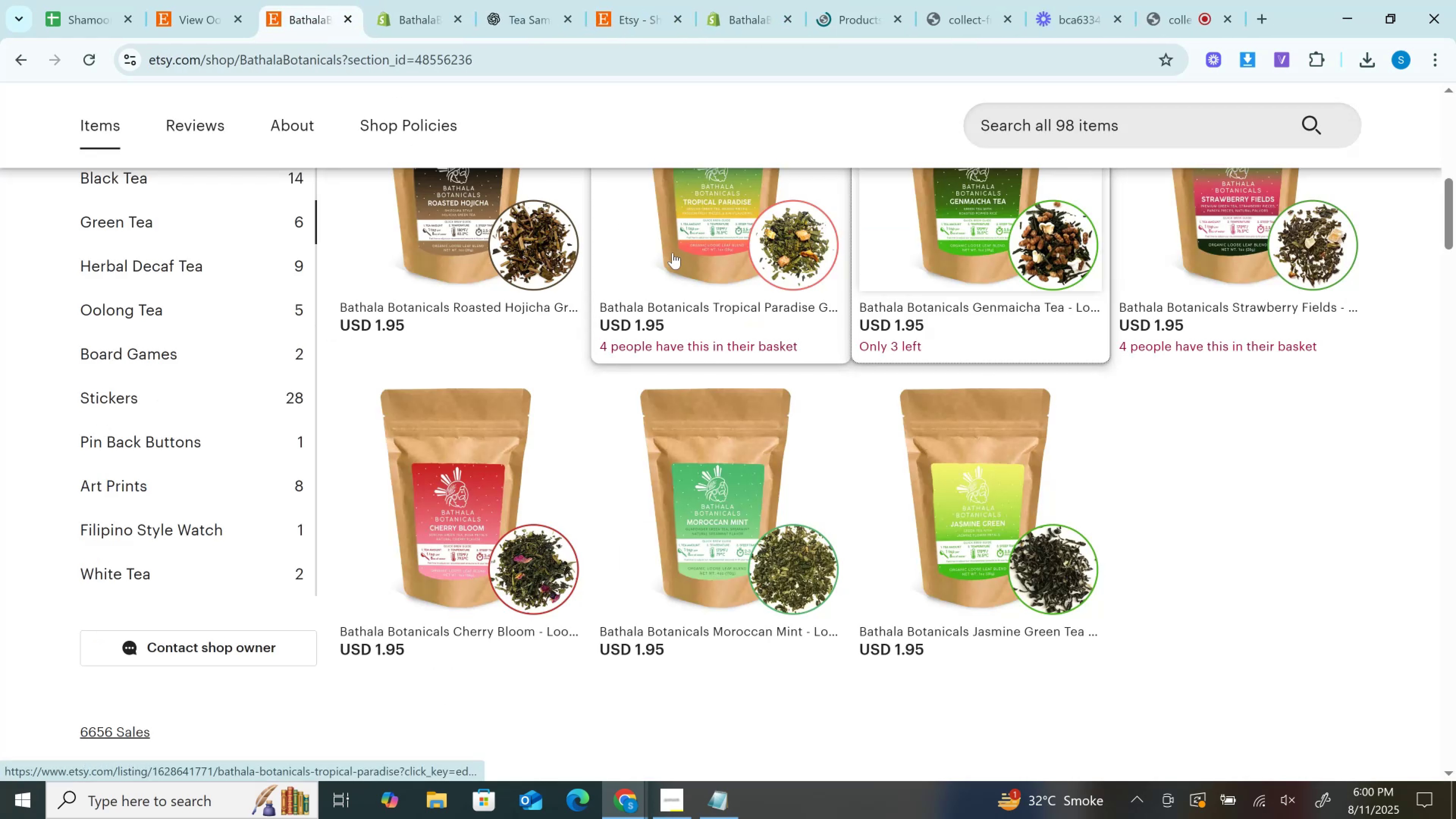 
right_click([674, 251])
 